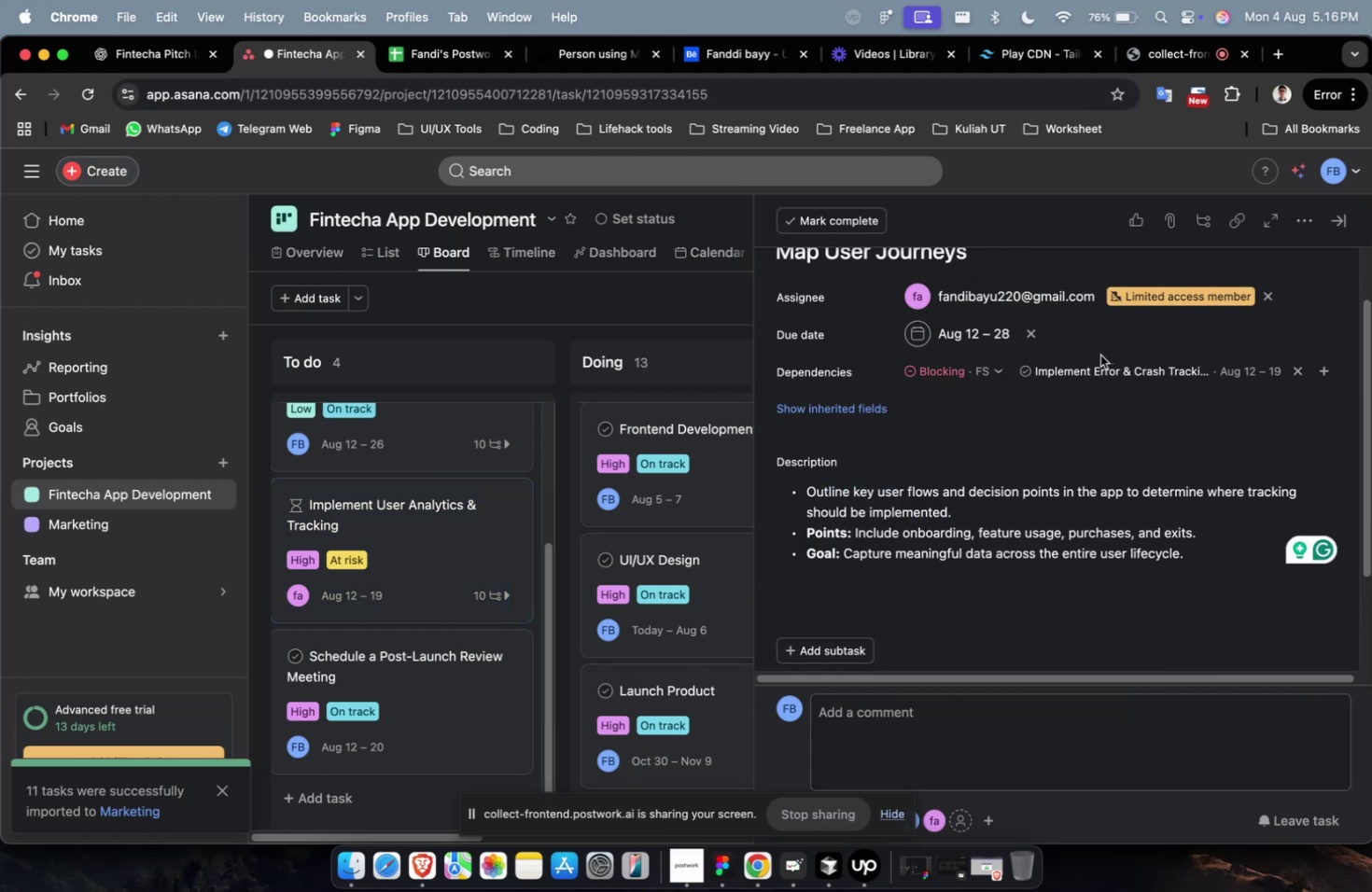 
scroll: coordinate [1087, 381], scroll_direction: down, amount: 16.0
 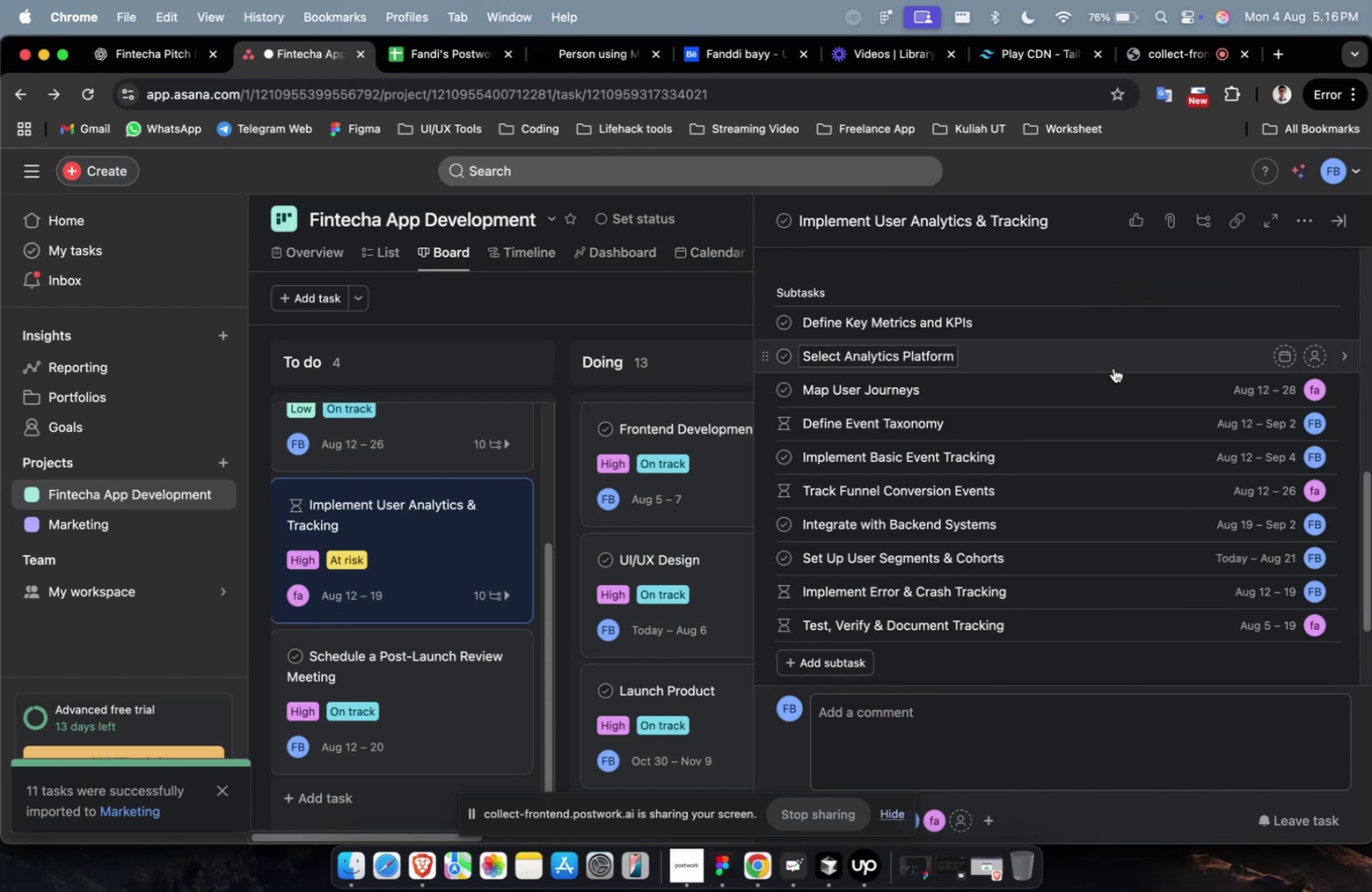 
left_click([1115, 361])
 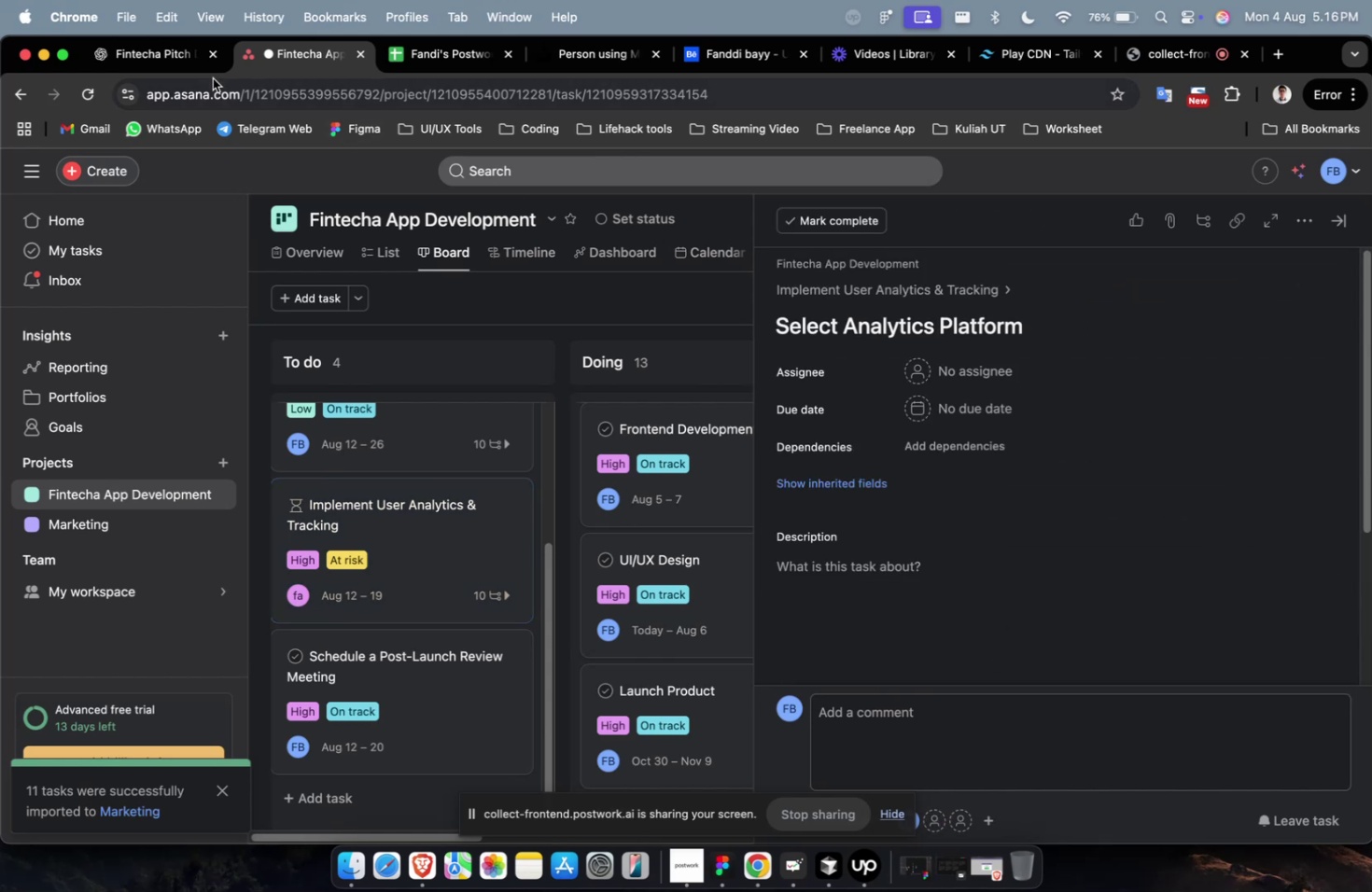 
left_click([158, 63])
 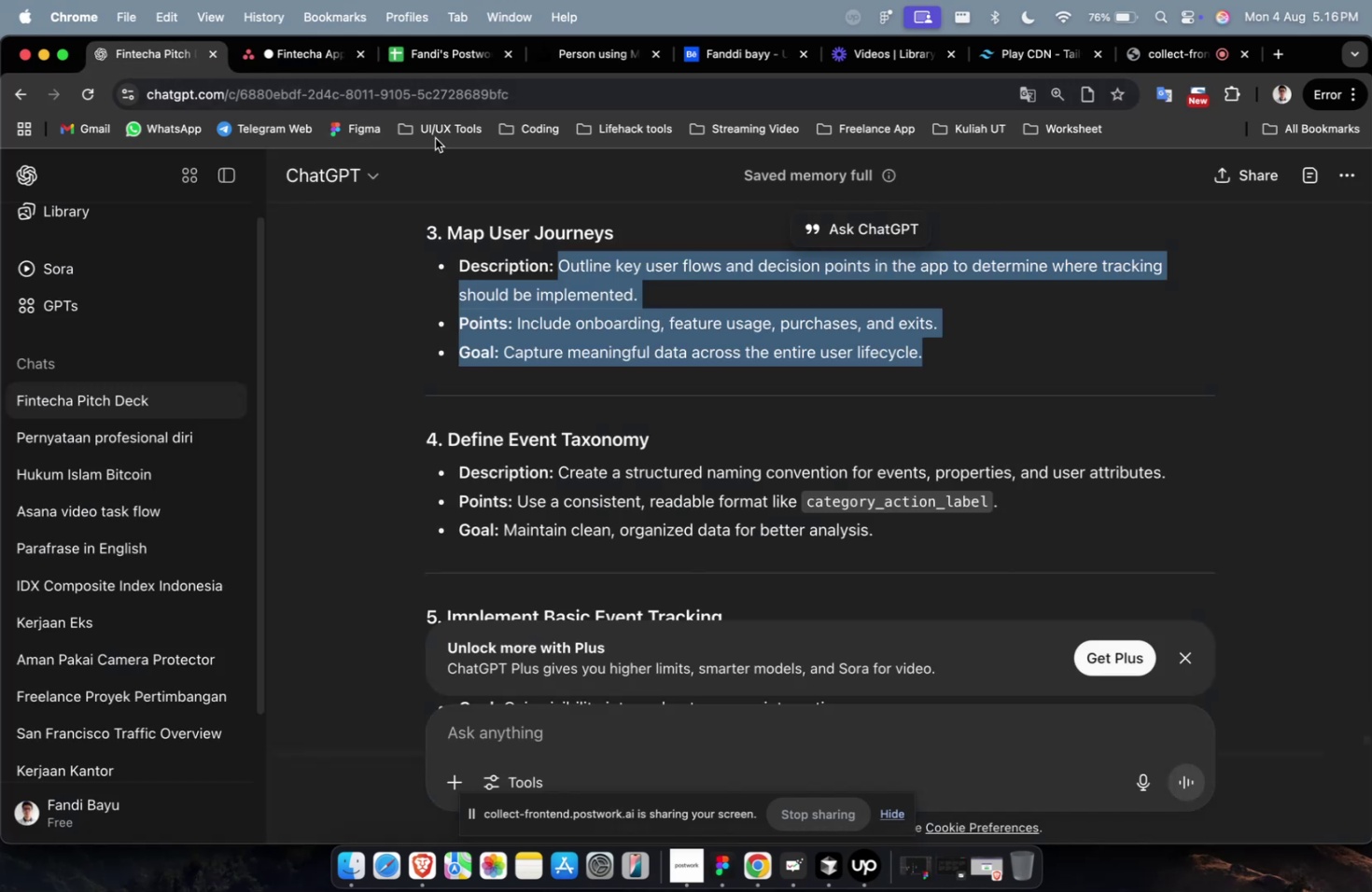 
scroll: coordinate [870, 411], scroll_direction: up, amount: 8.0
 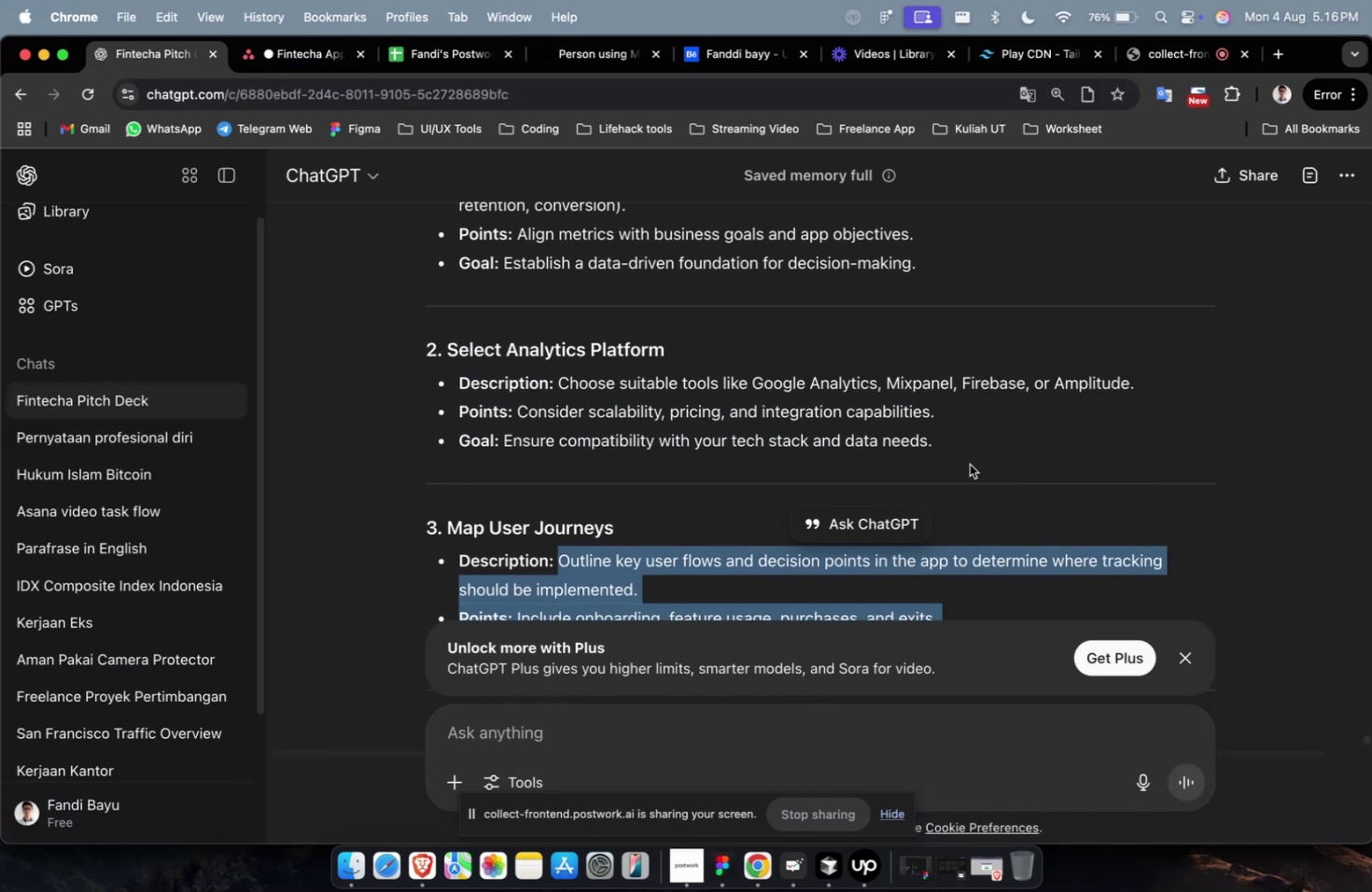 
left_click_drag(start_coordinate=[958, 442], to_coordinate=[553, 389])
 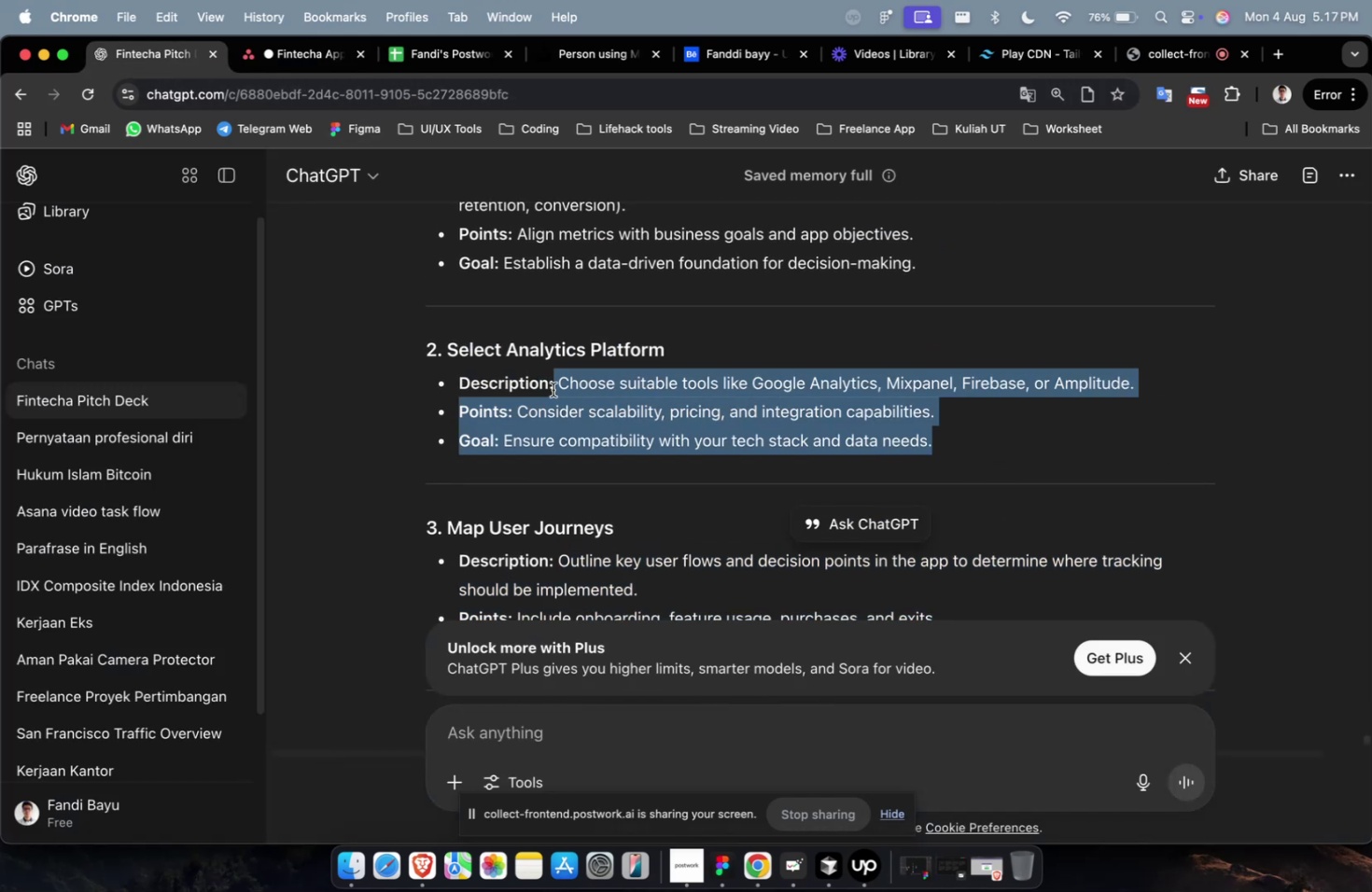 
key(Meta+C)
 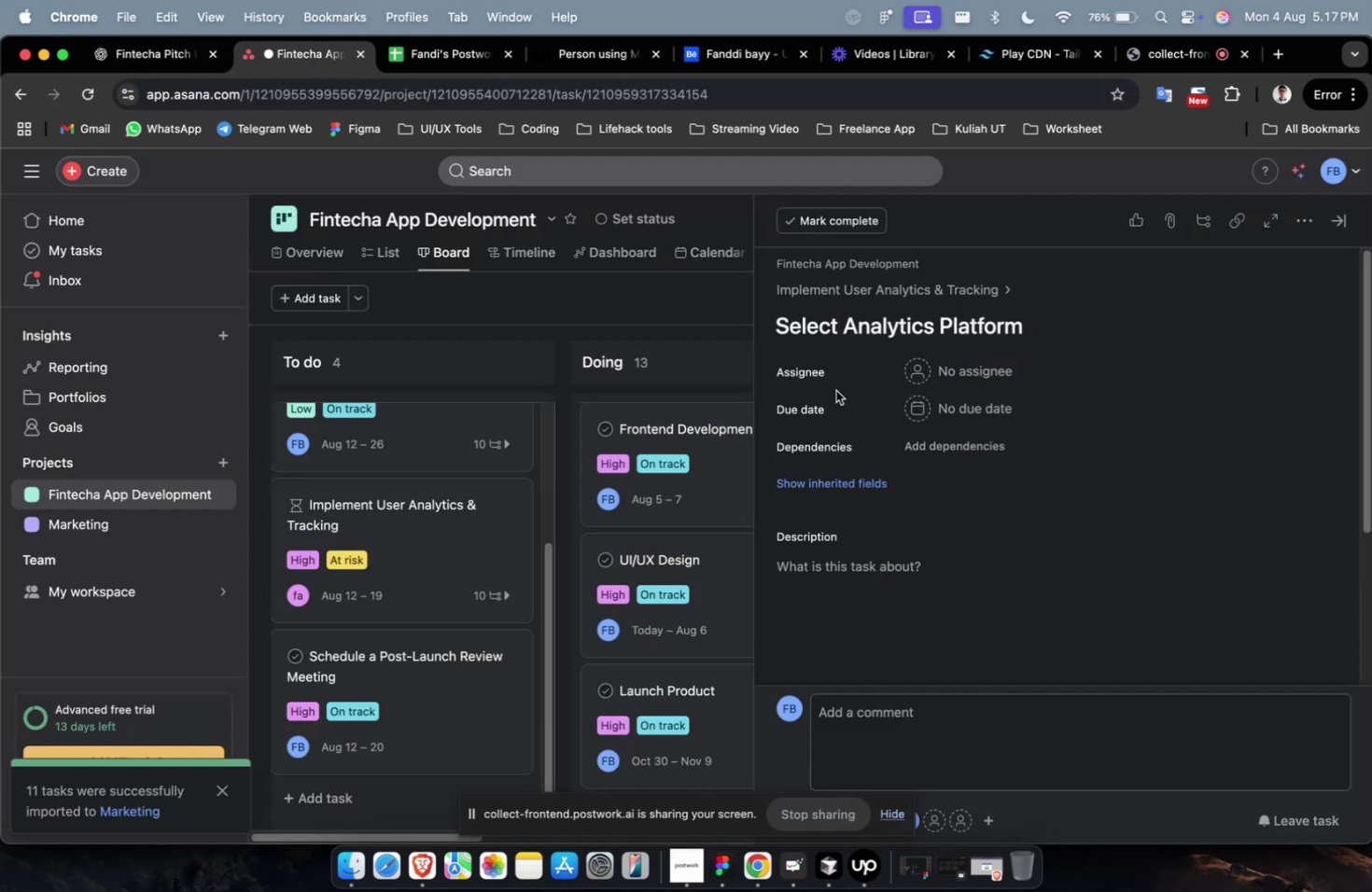 
left_click([936, 578])
 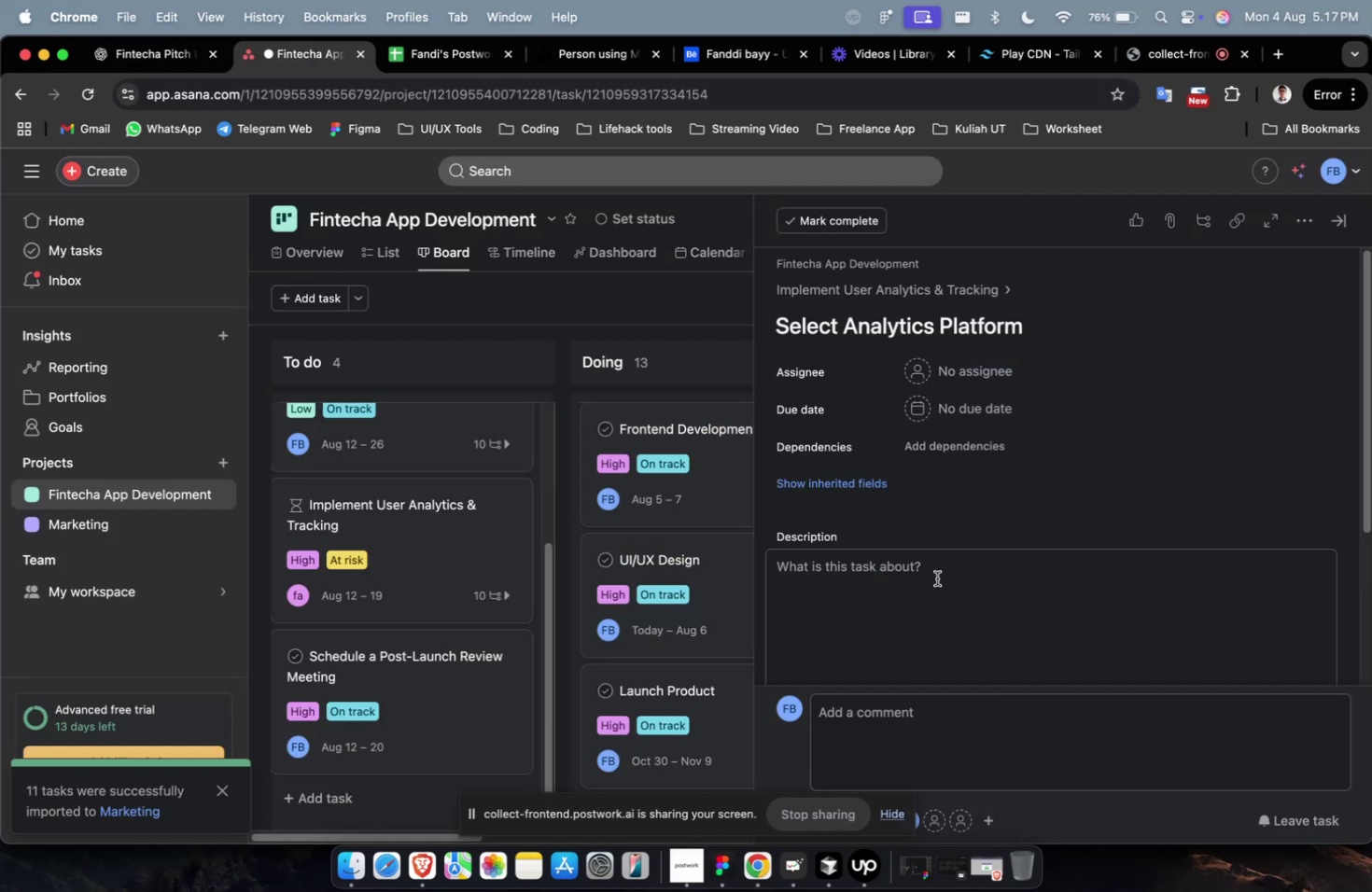 
key(Meta+V)
 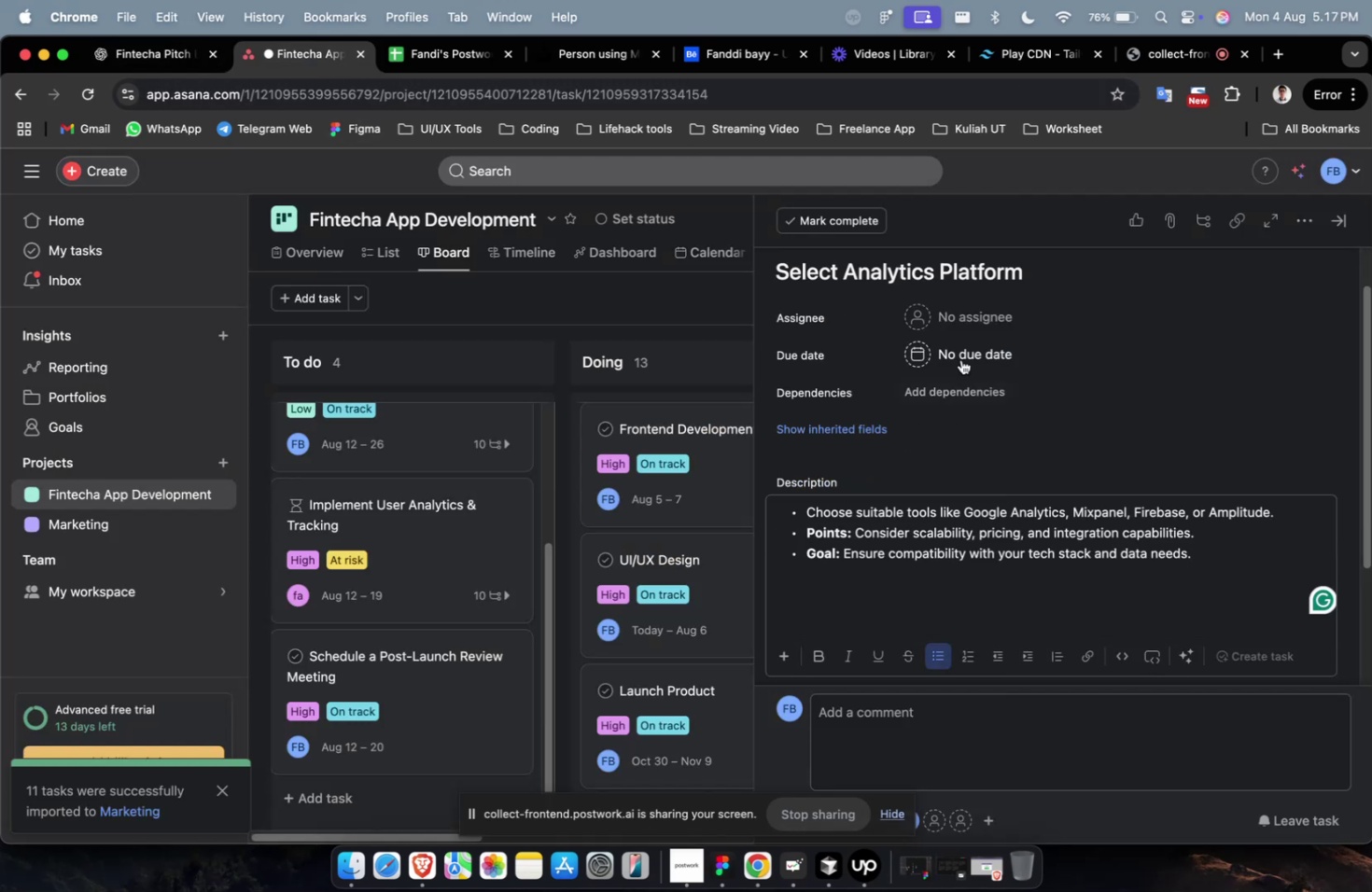 
left_click([954, 322])
 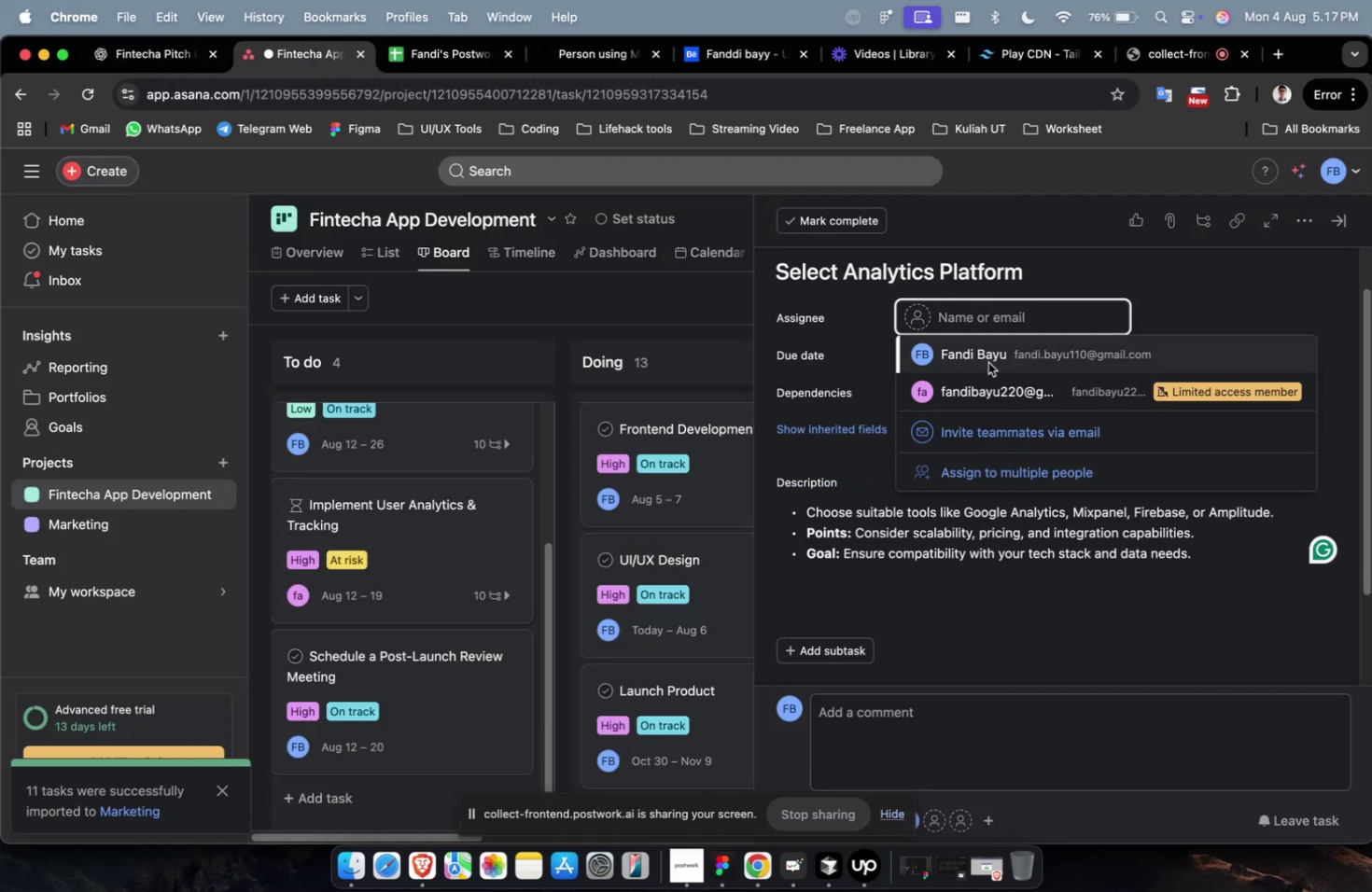 
left_click([998, 367])
 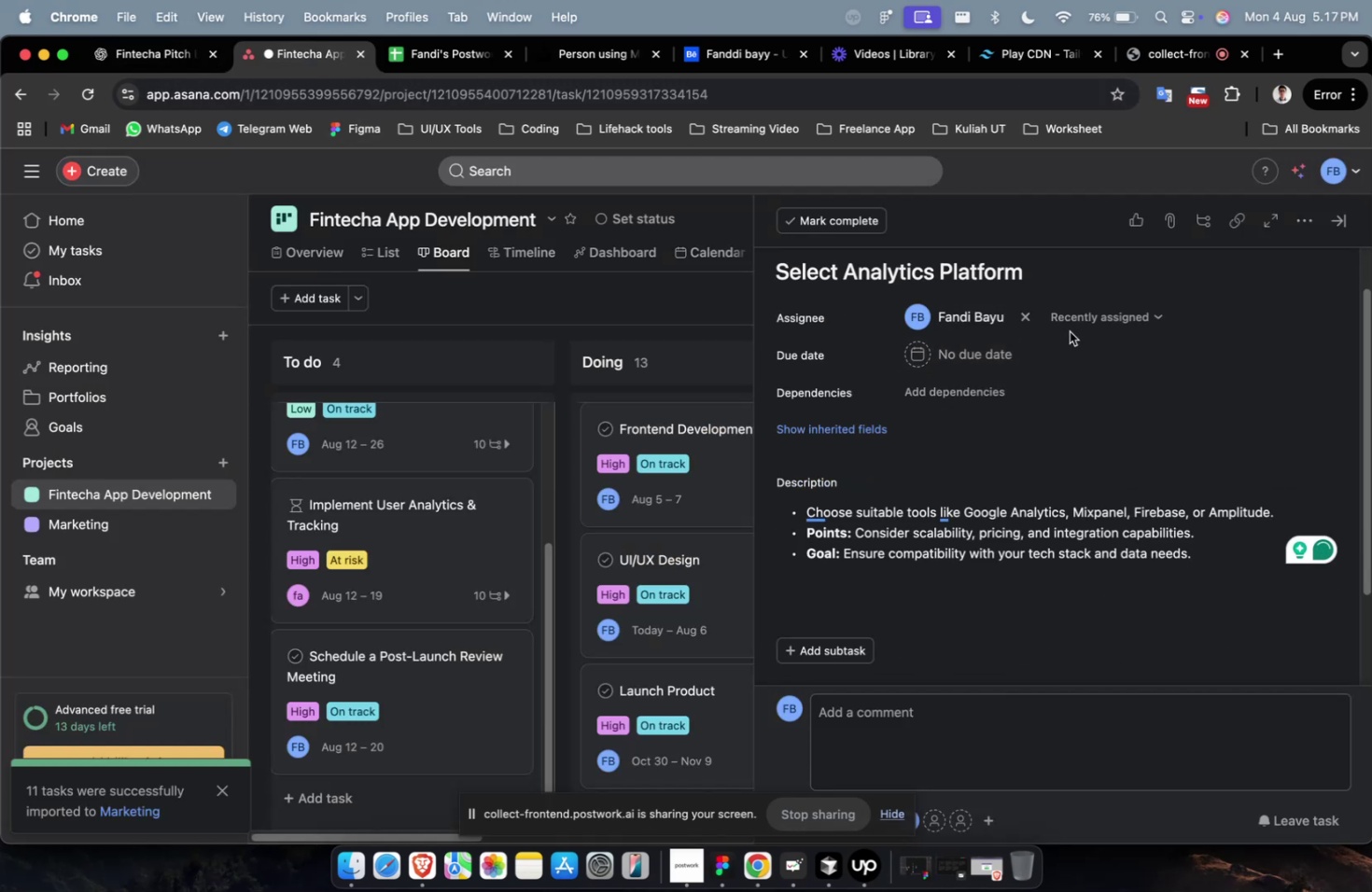 
double_click([1072, 322])
 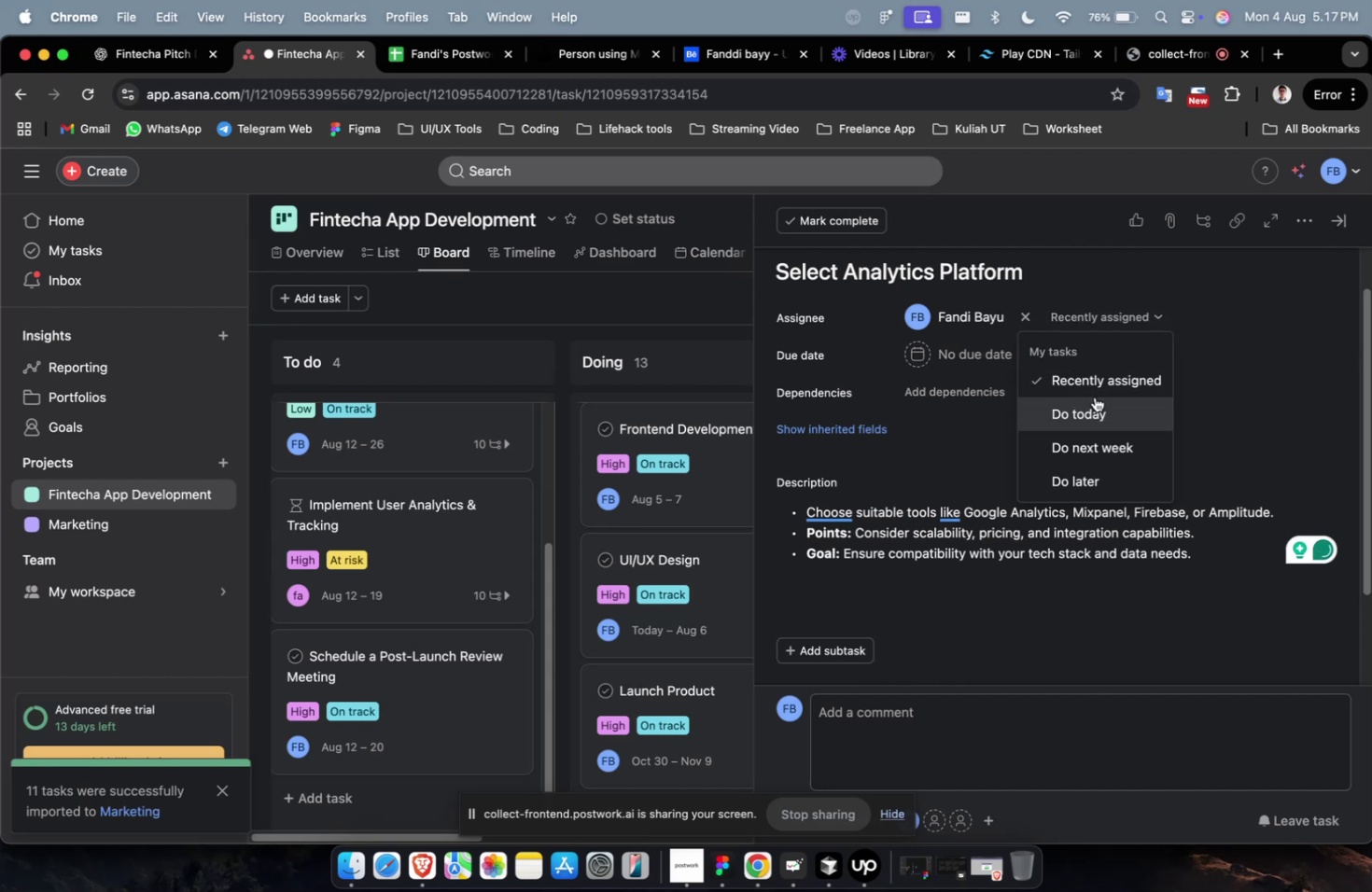 
left_click([1094, 404])
 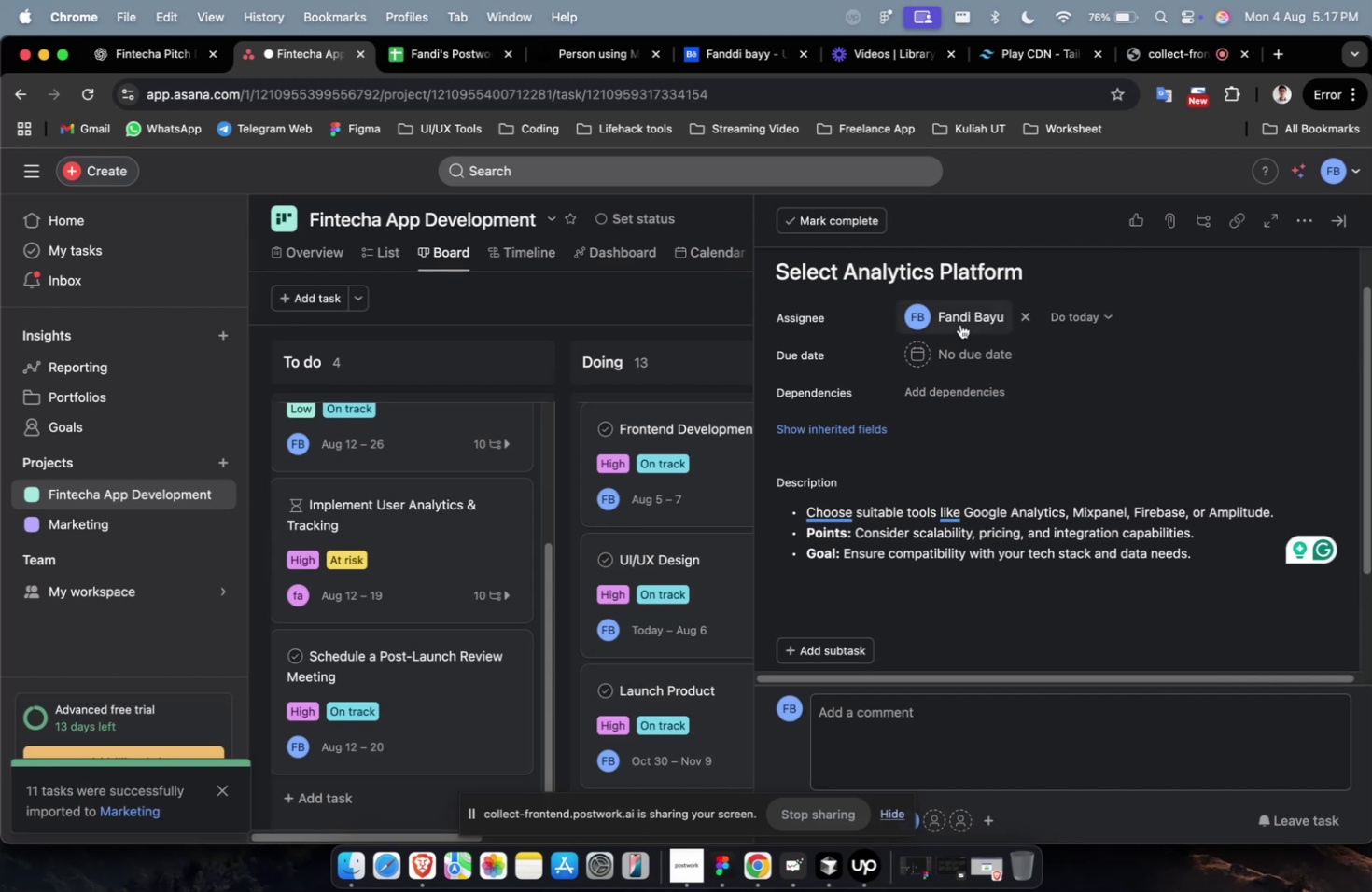 
double_click([958, 354])
 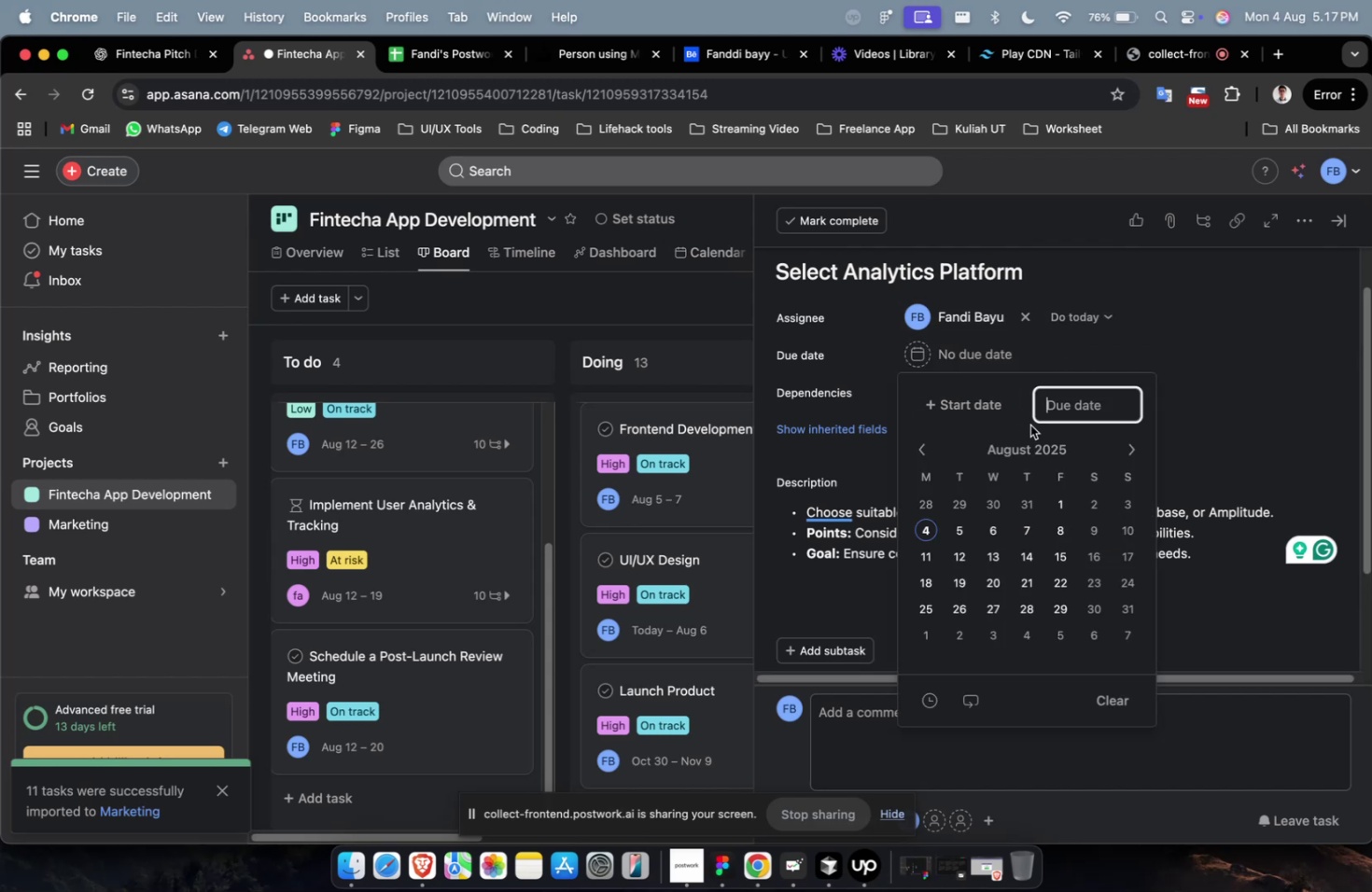 
triple_click([989, 410])
 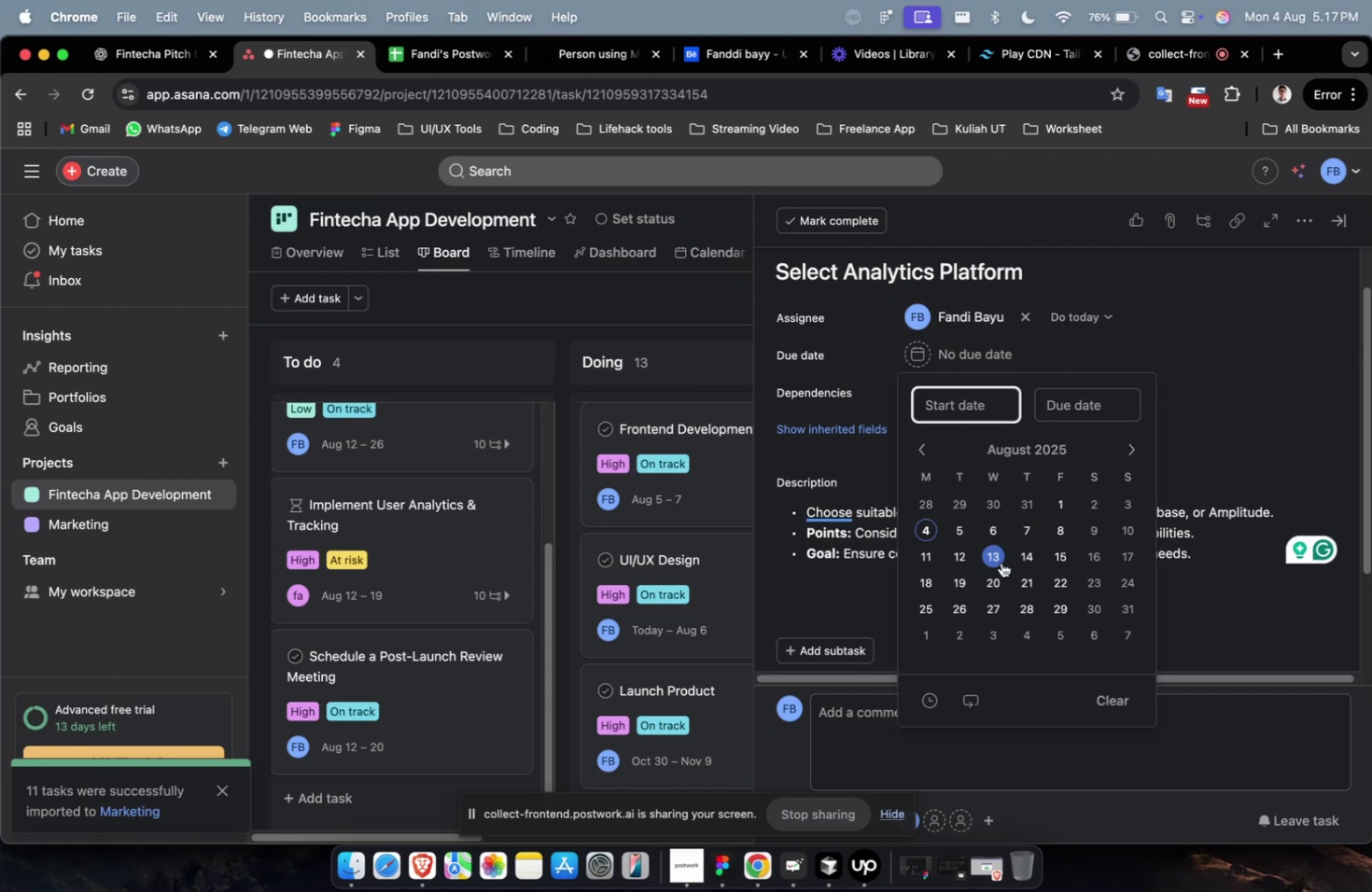 
left_click([995, 558])
 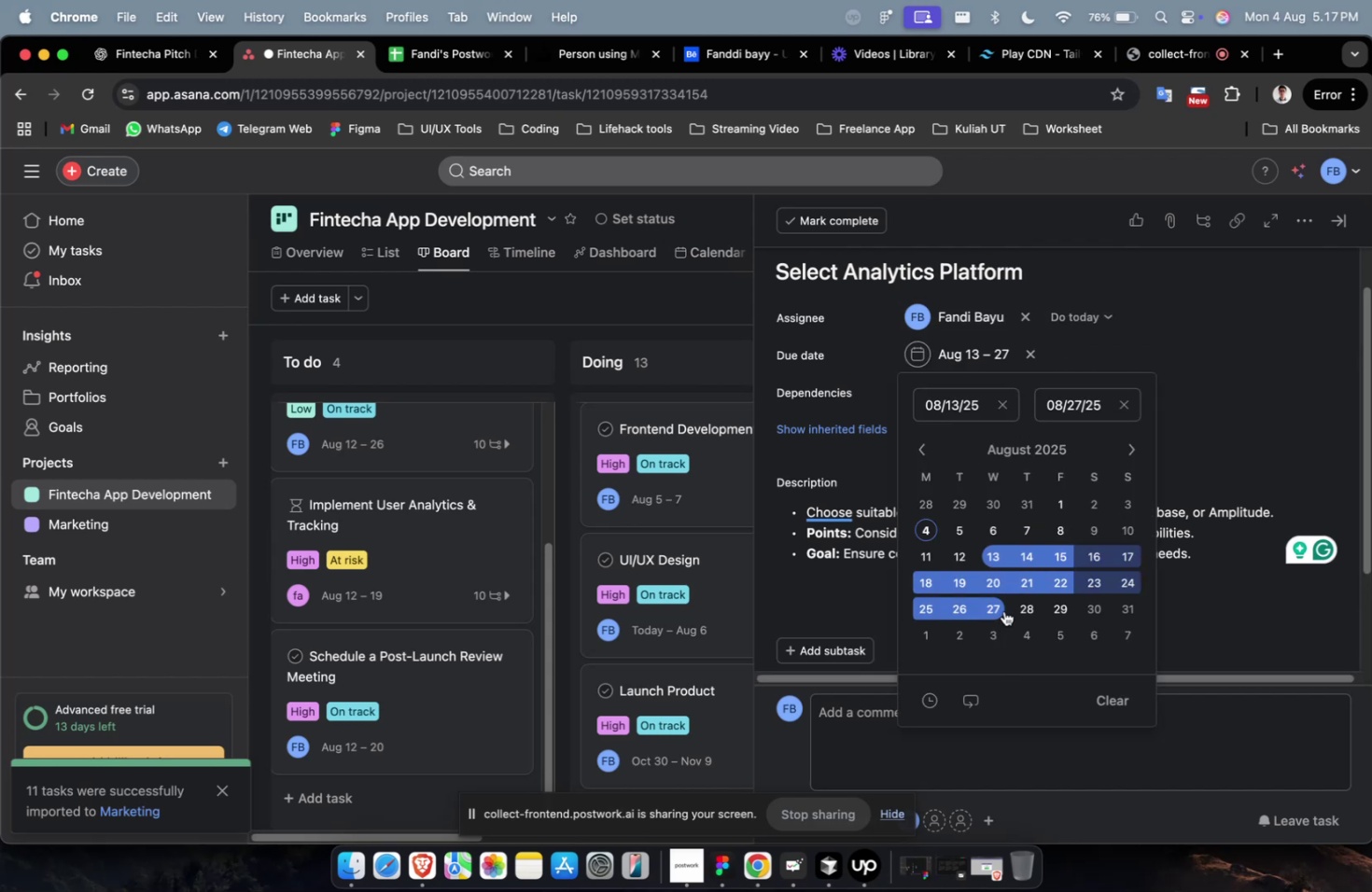 
double_click([1265, 505])
 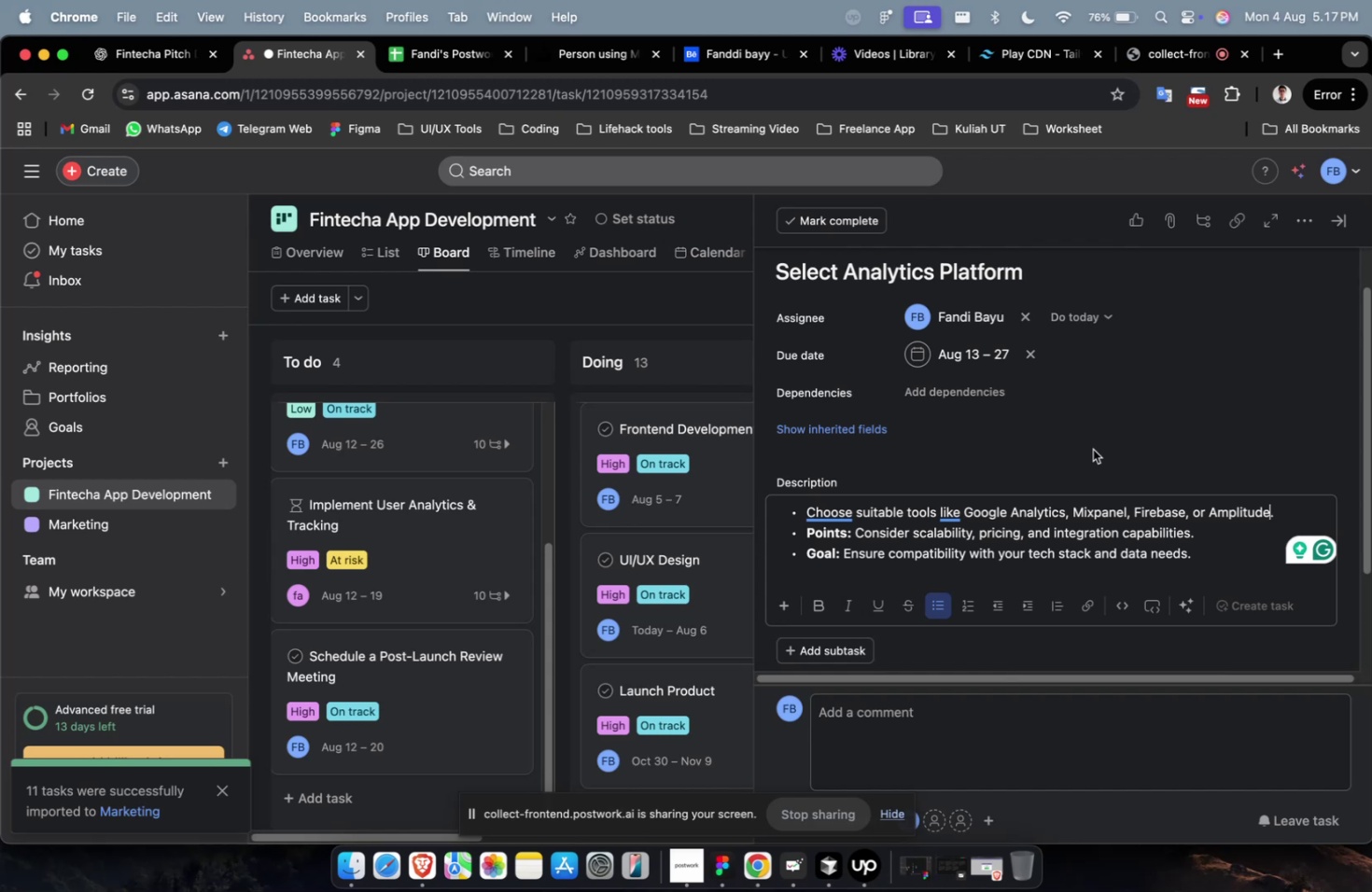 
wait(21.04)
 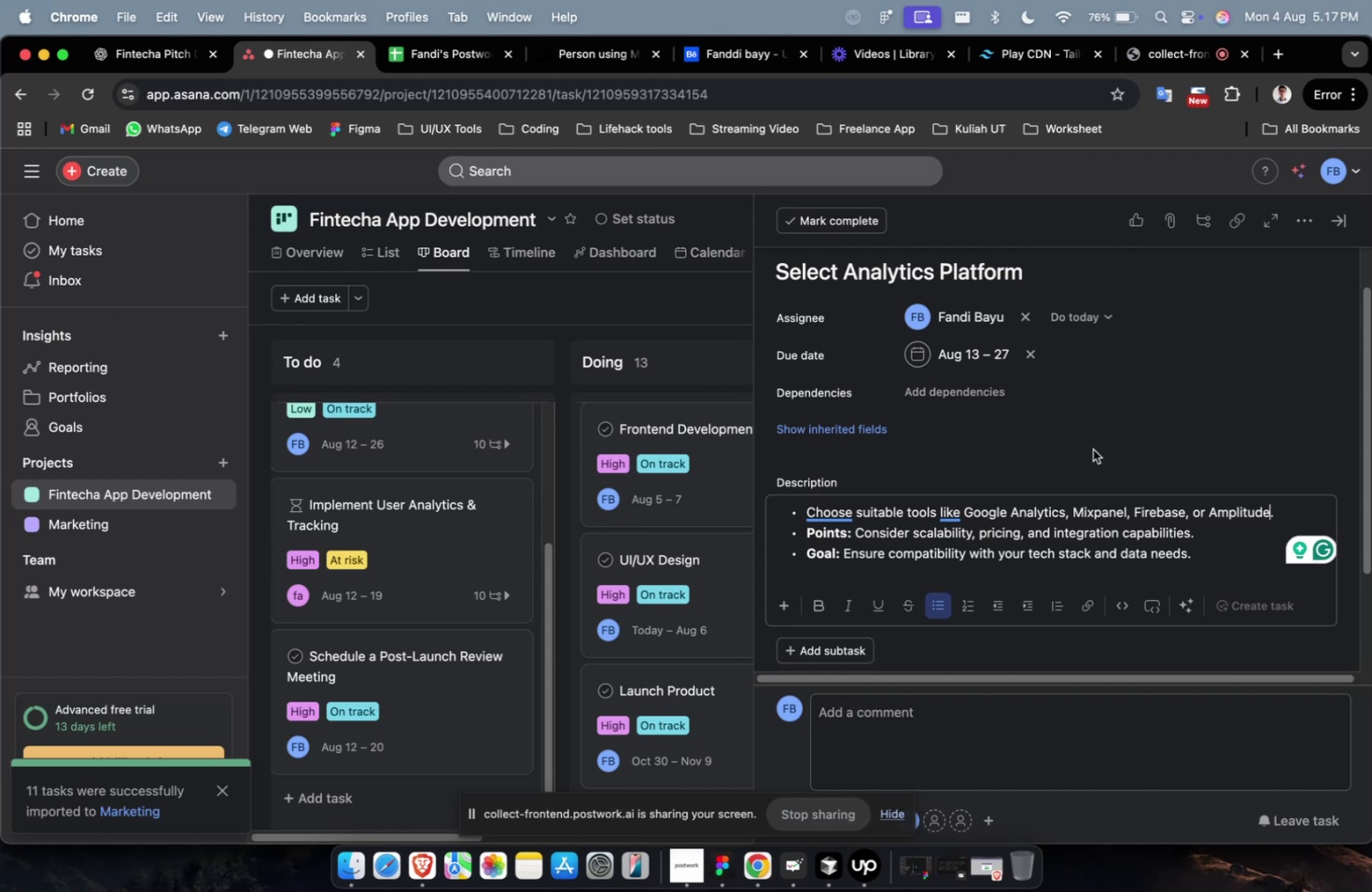 
scroll: coordinate [1092, 449], scroll_direction: up, amount: 4.0
 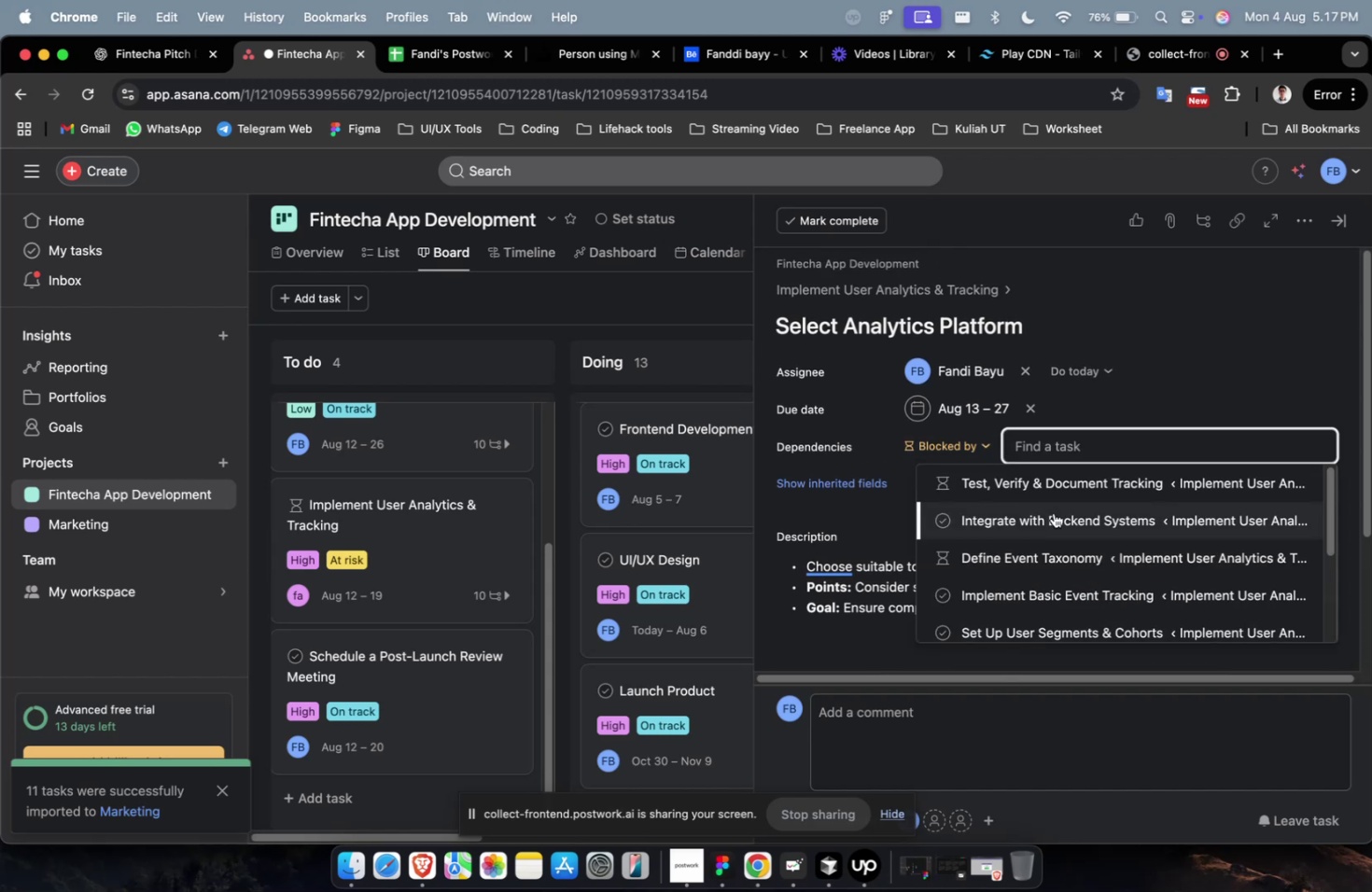 
left_click([1054, 517])
 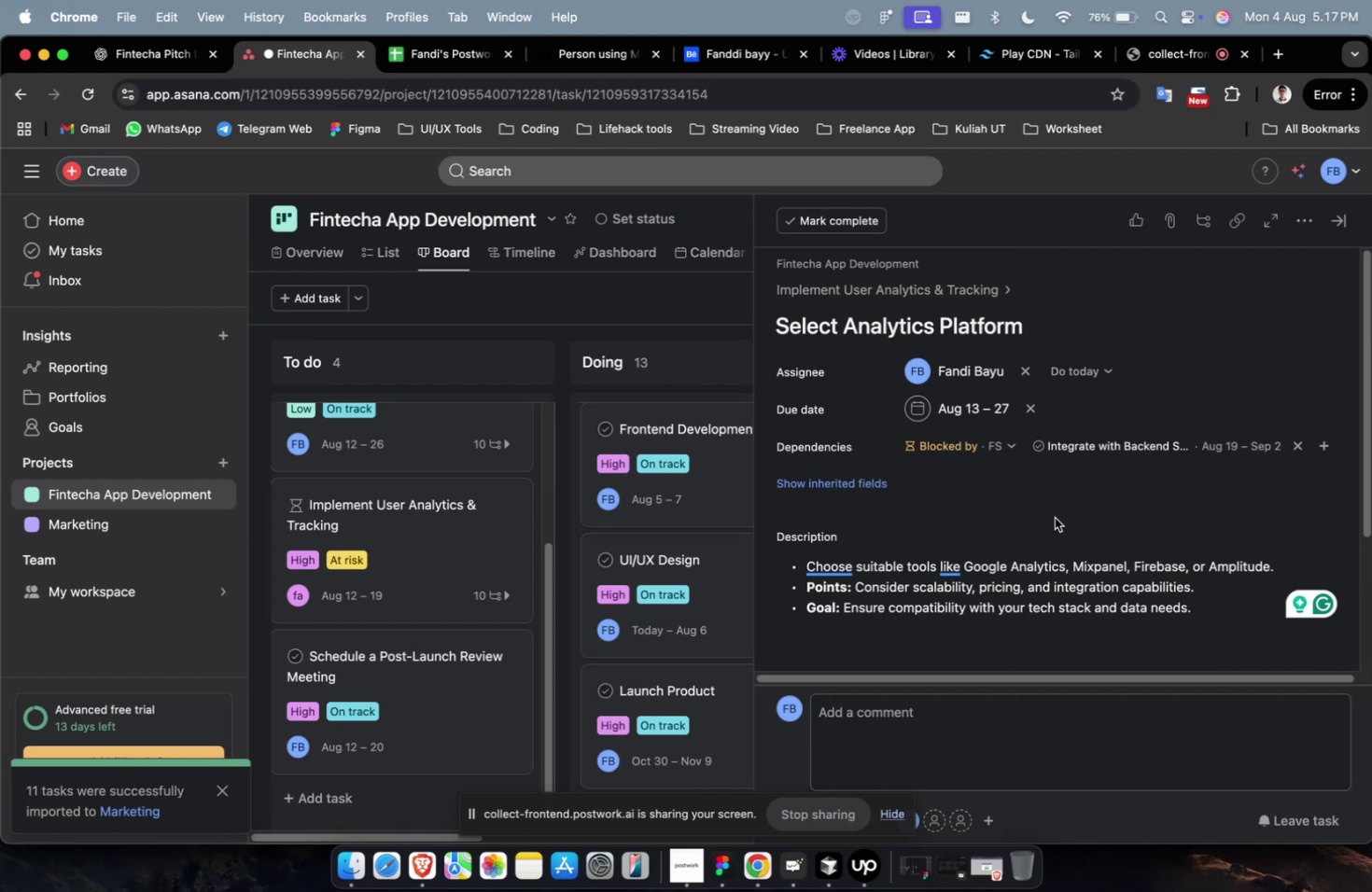 
wait(16.97)
 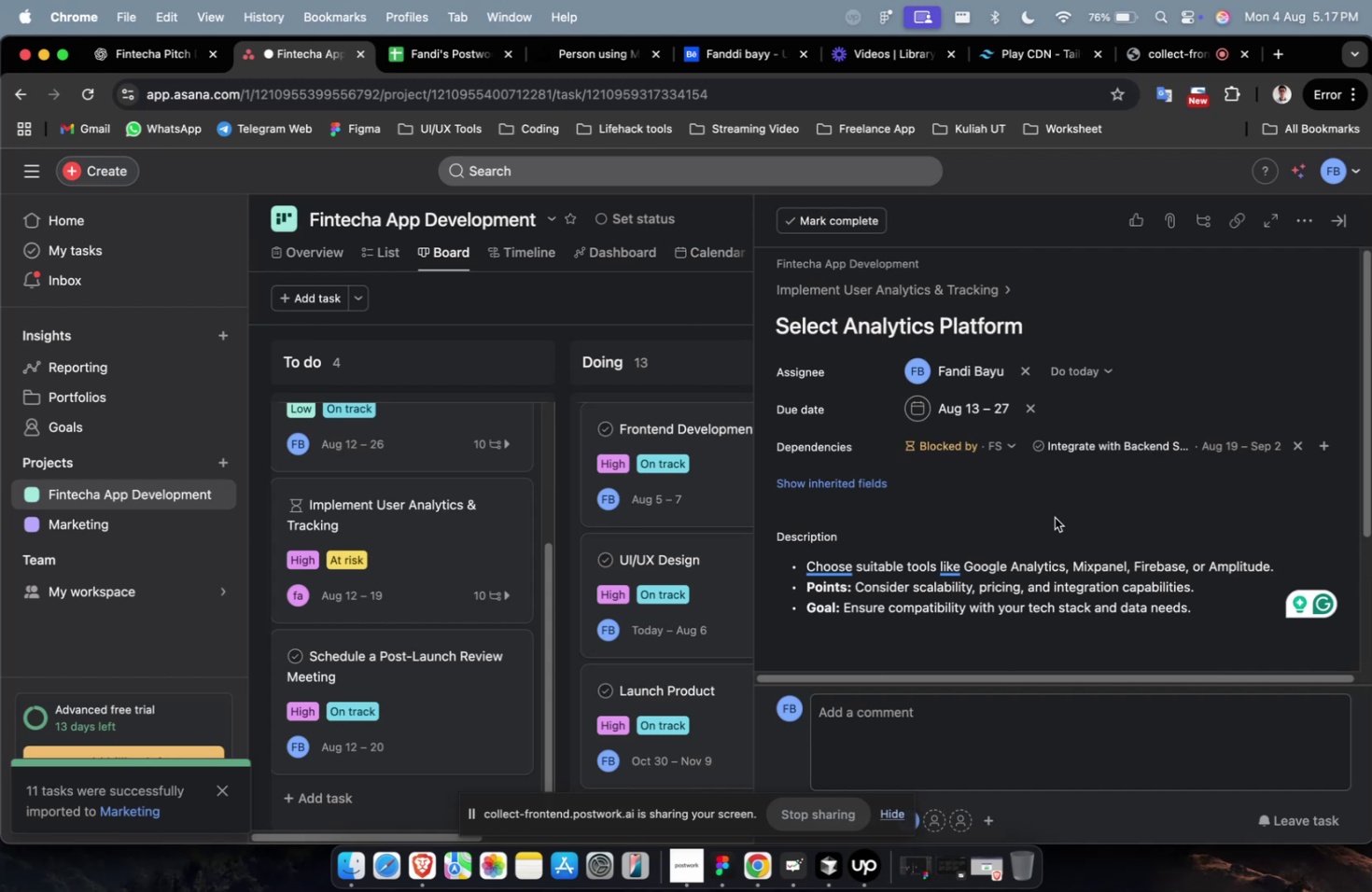 
scroll: coordinate [1054, 517], scroll_direction: down, amount: 4.0
 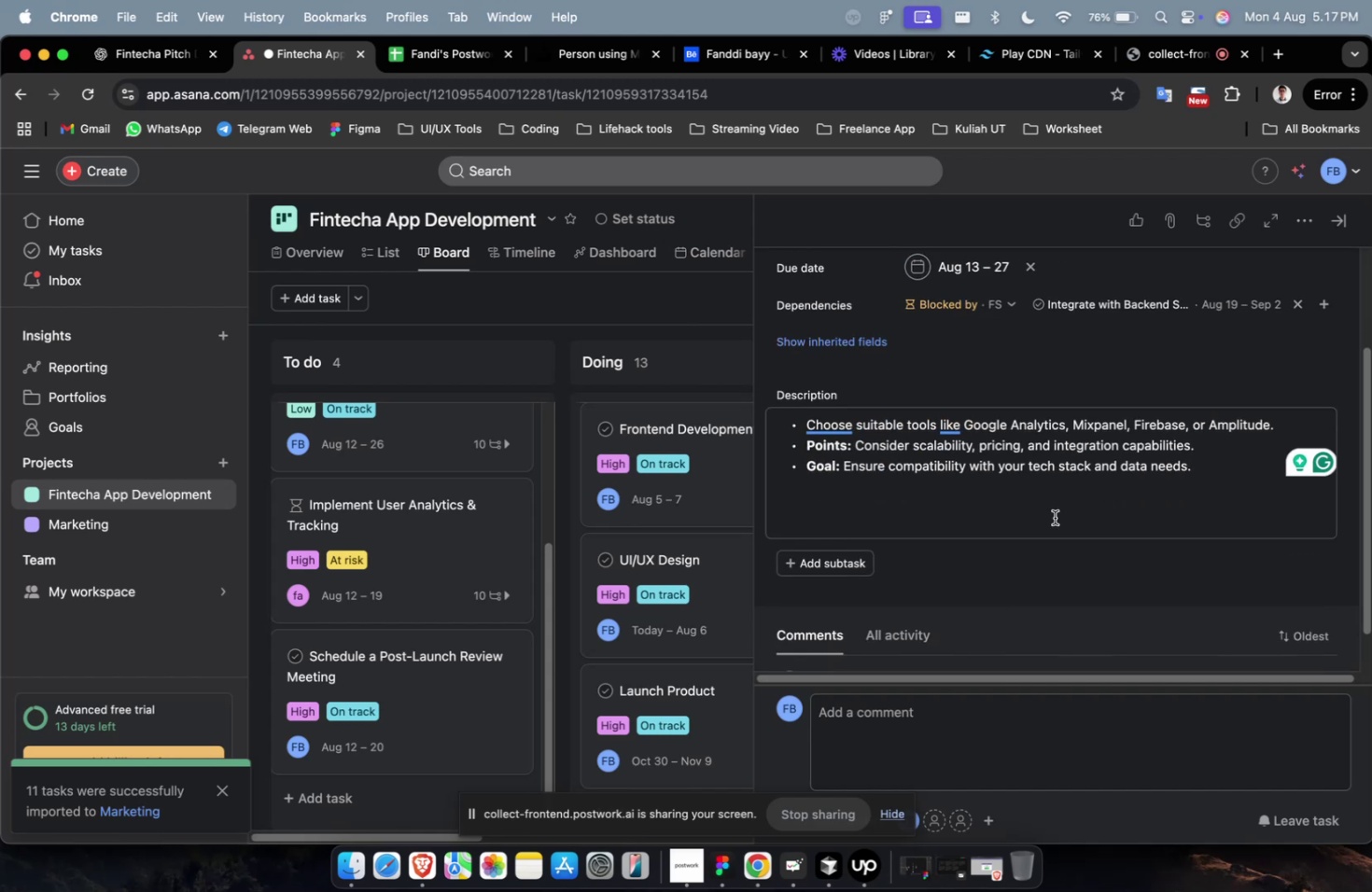 
scroll: coordinate [1054, 517], scroll_direction: up, amount: 6.0
 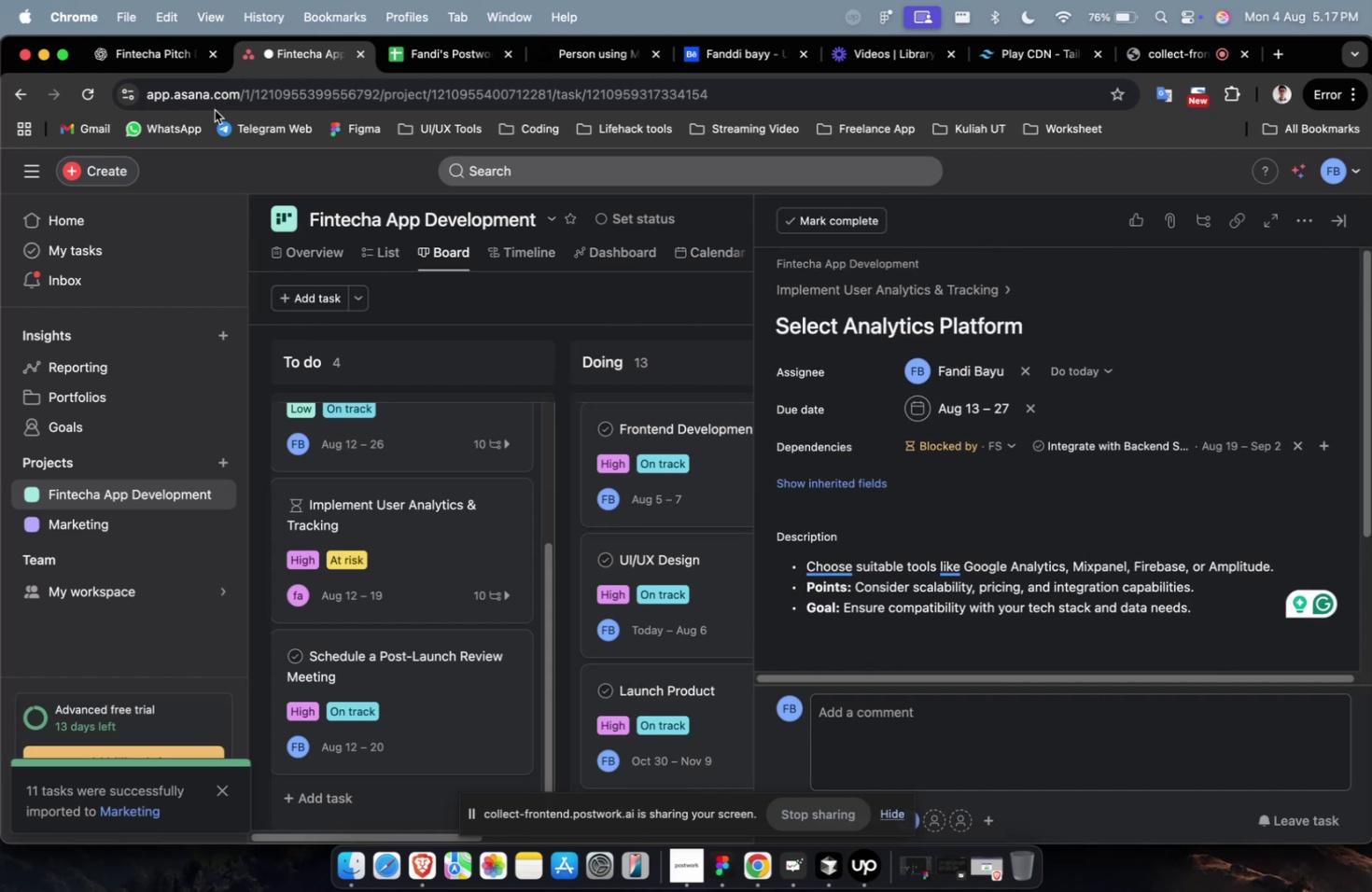 
left_click([134, 48])
 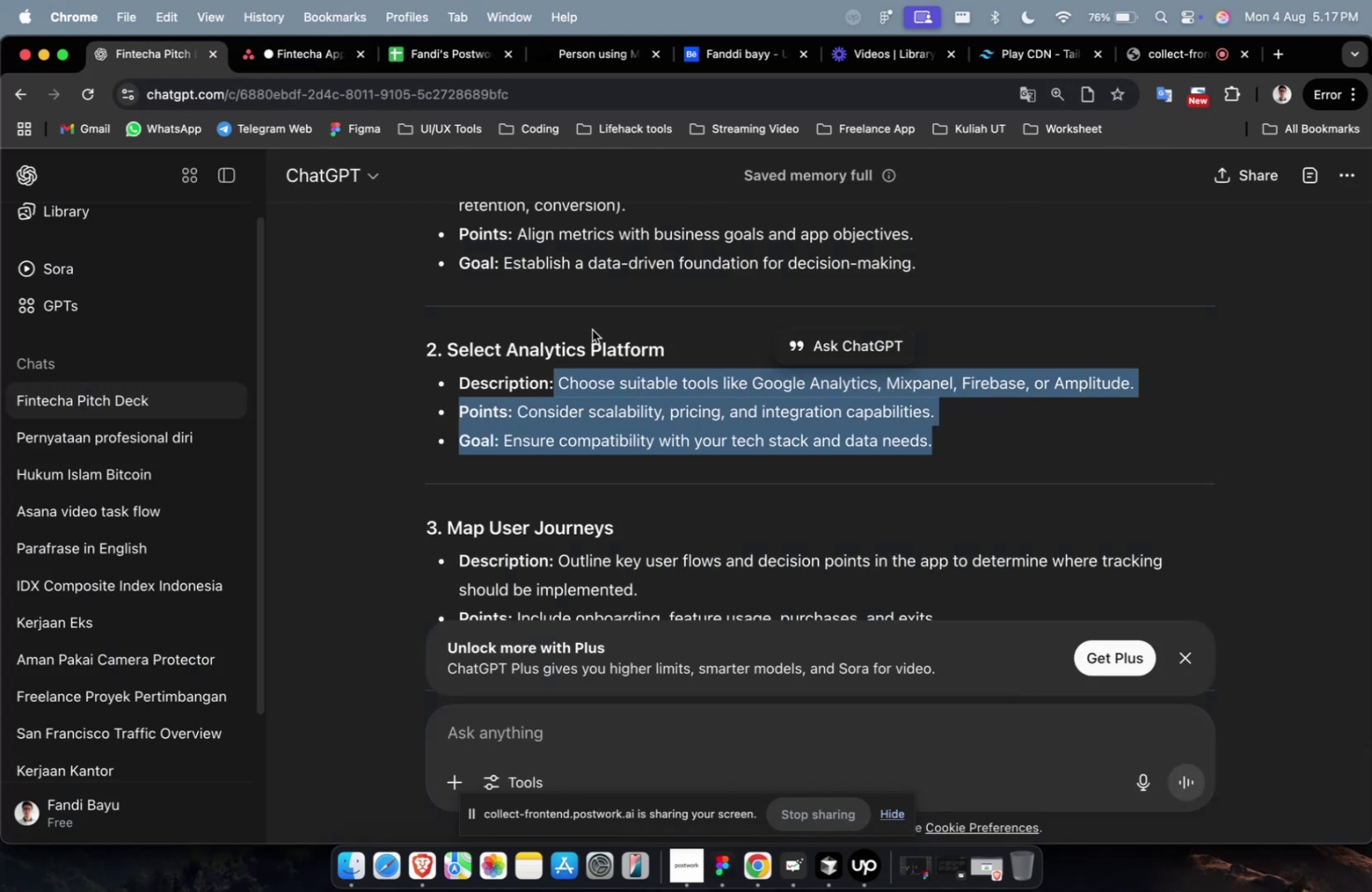 
scroll: coordinate [722, 375], scroll_direction: up, amount: 5.0
 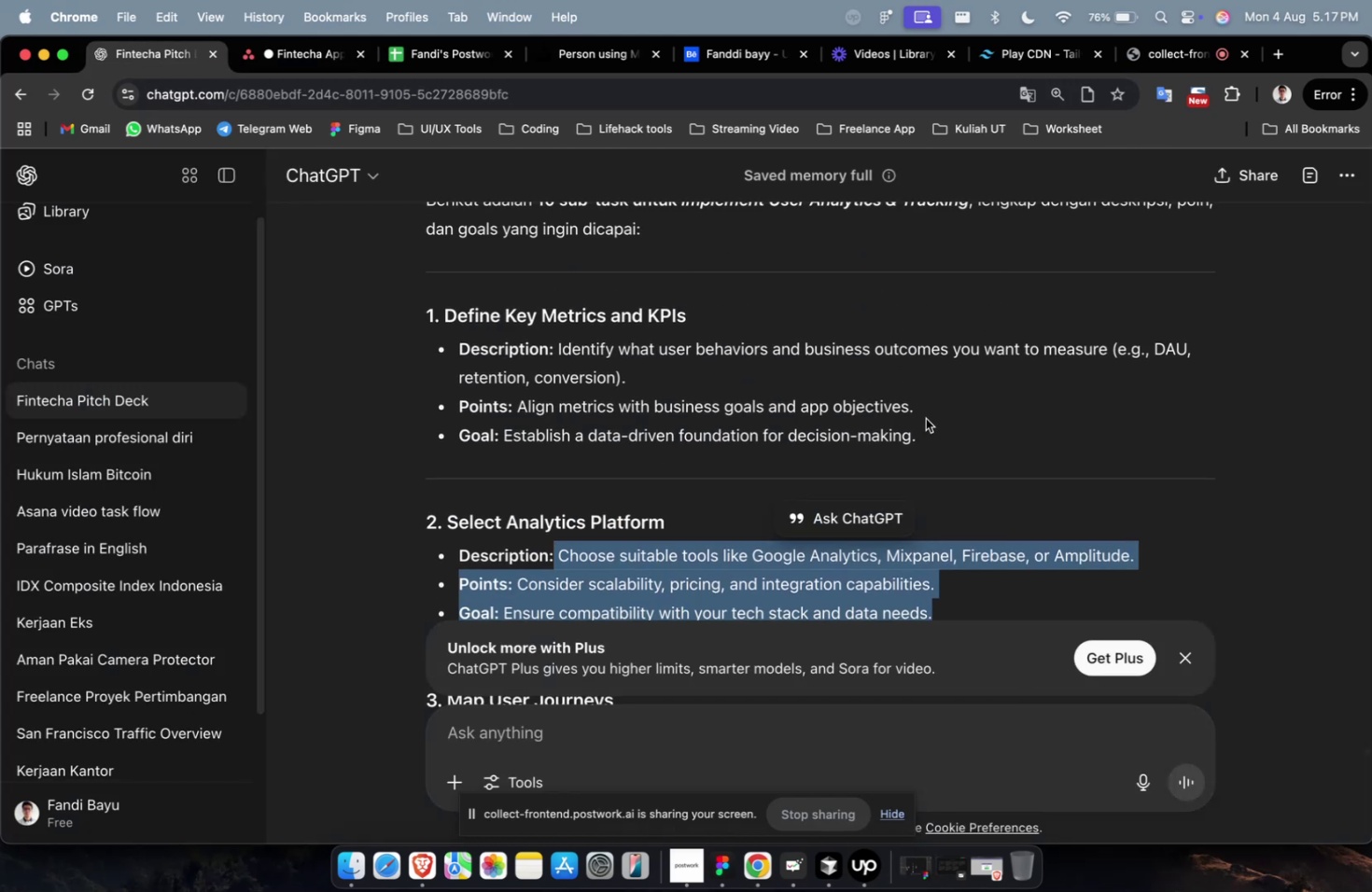 
left_click_drag(start_coordinate=[924, 438], to_coordinate=[558, 355])
 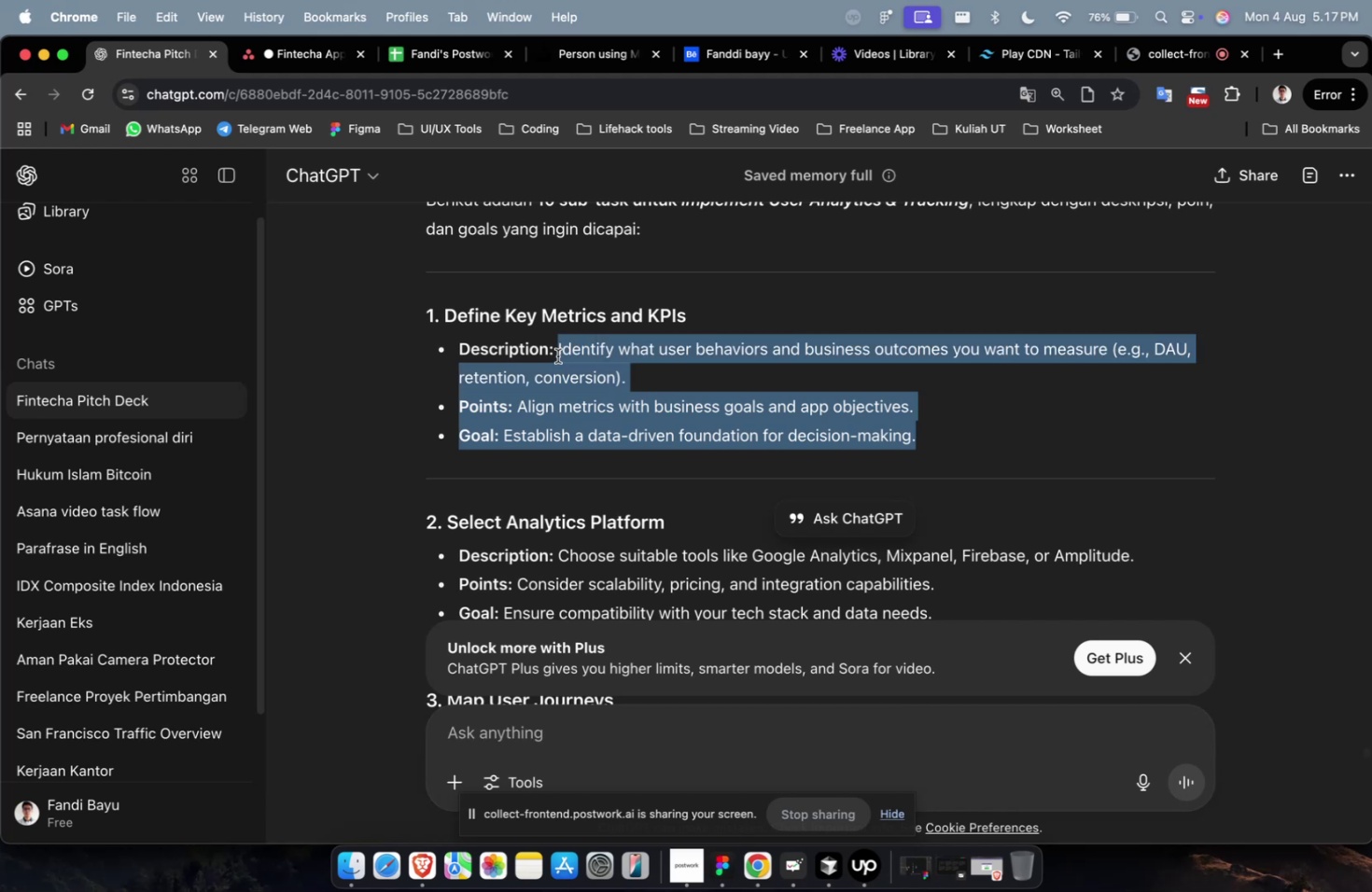 
key(Meta+CommandLeft)
 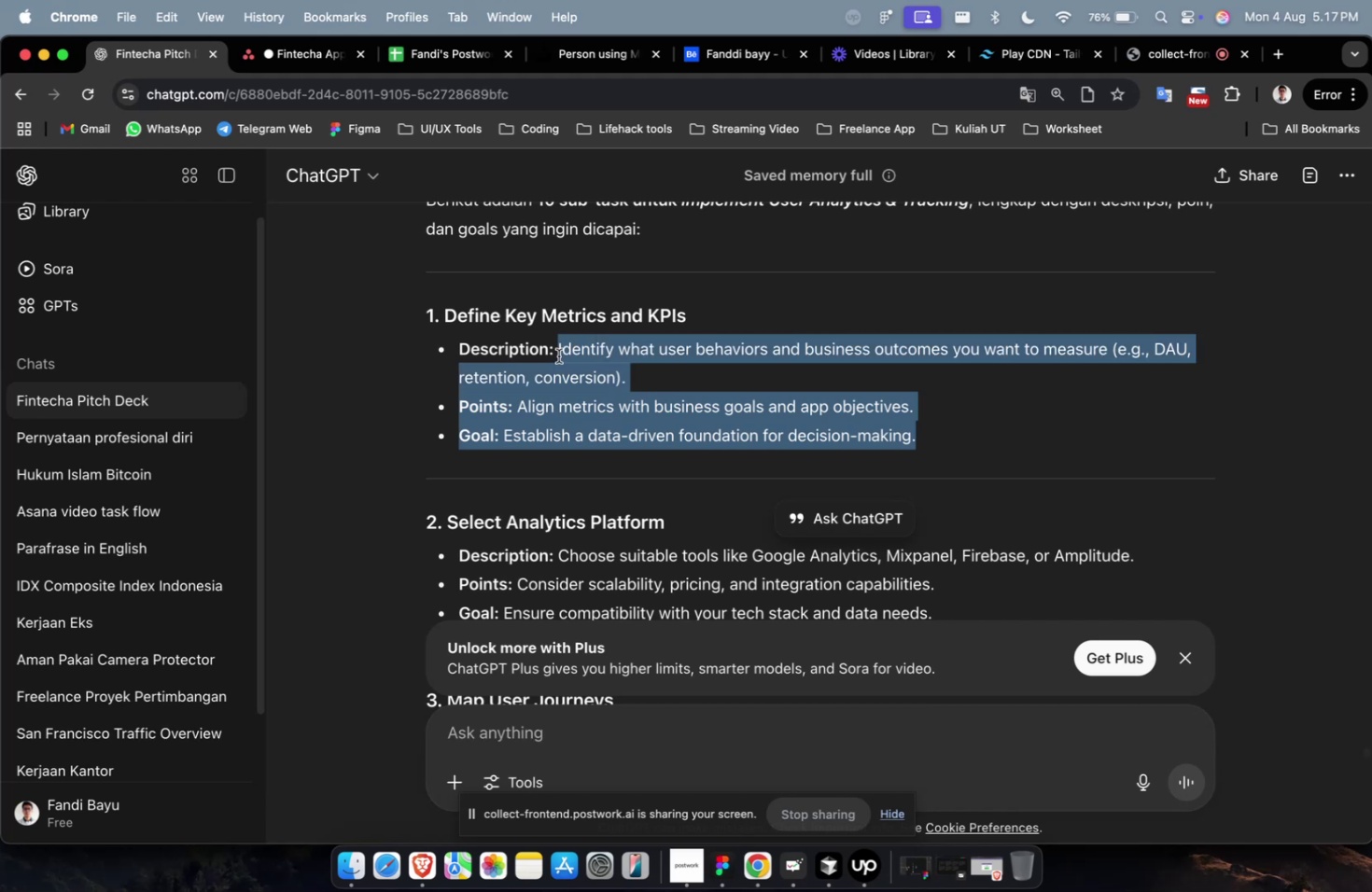 
key(Meta+C)
 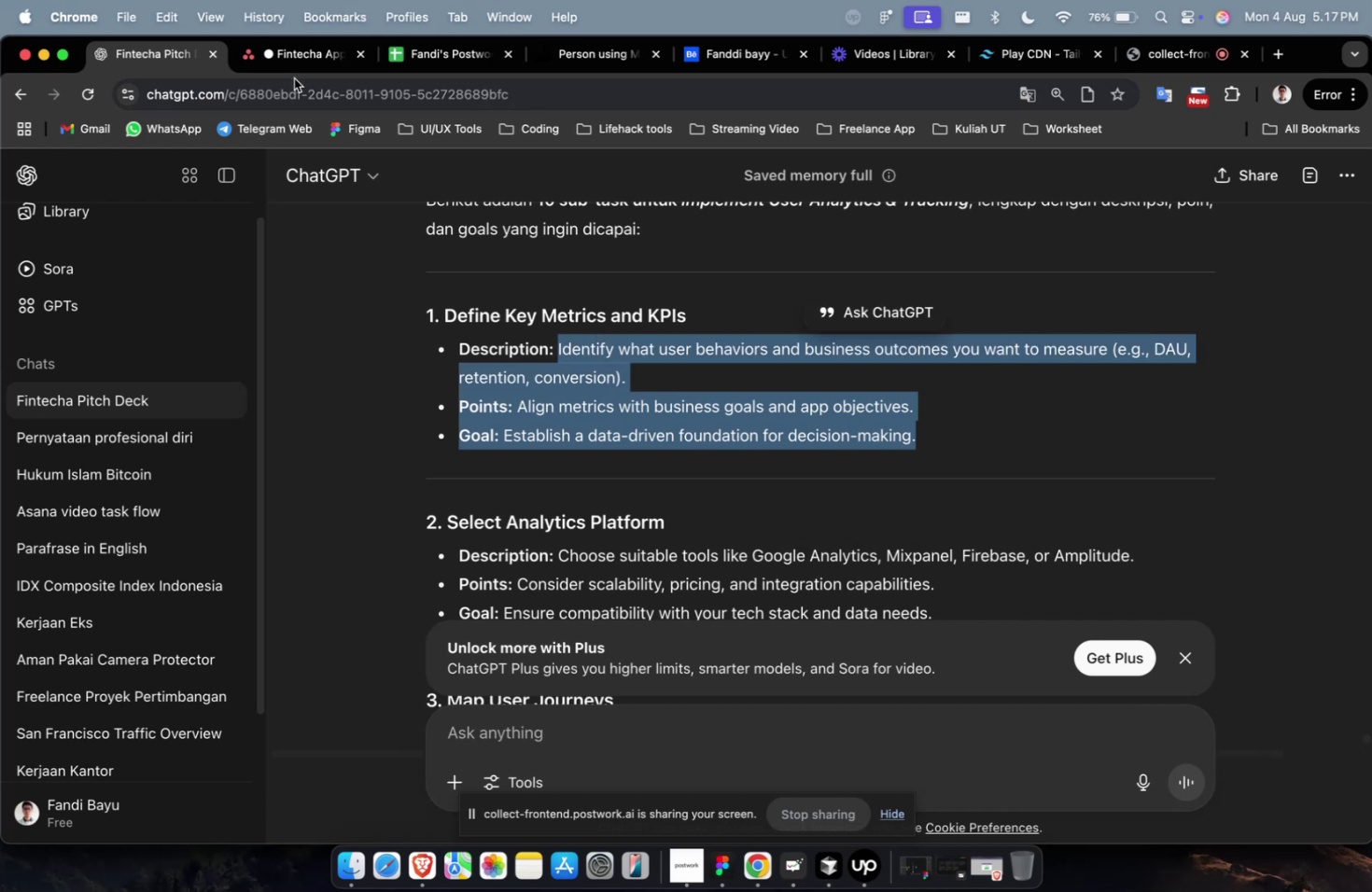 
left_click([289, 71])
 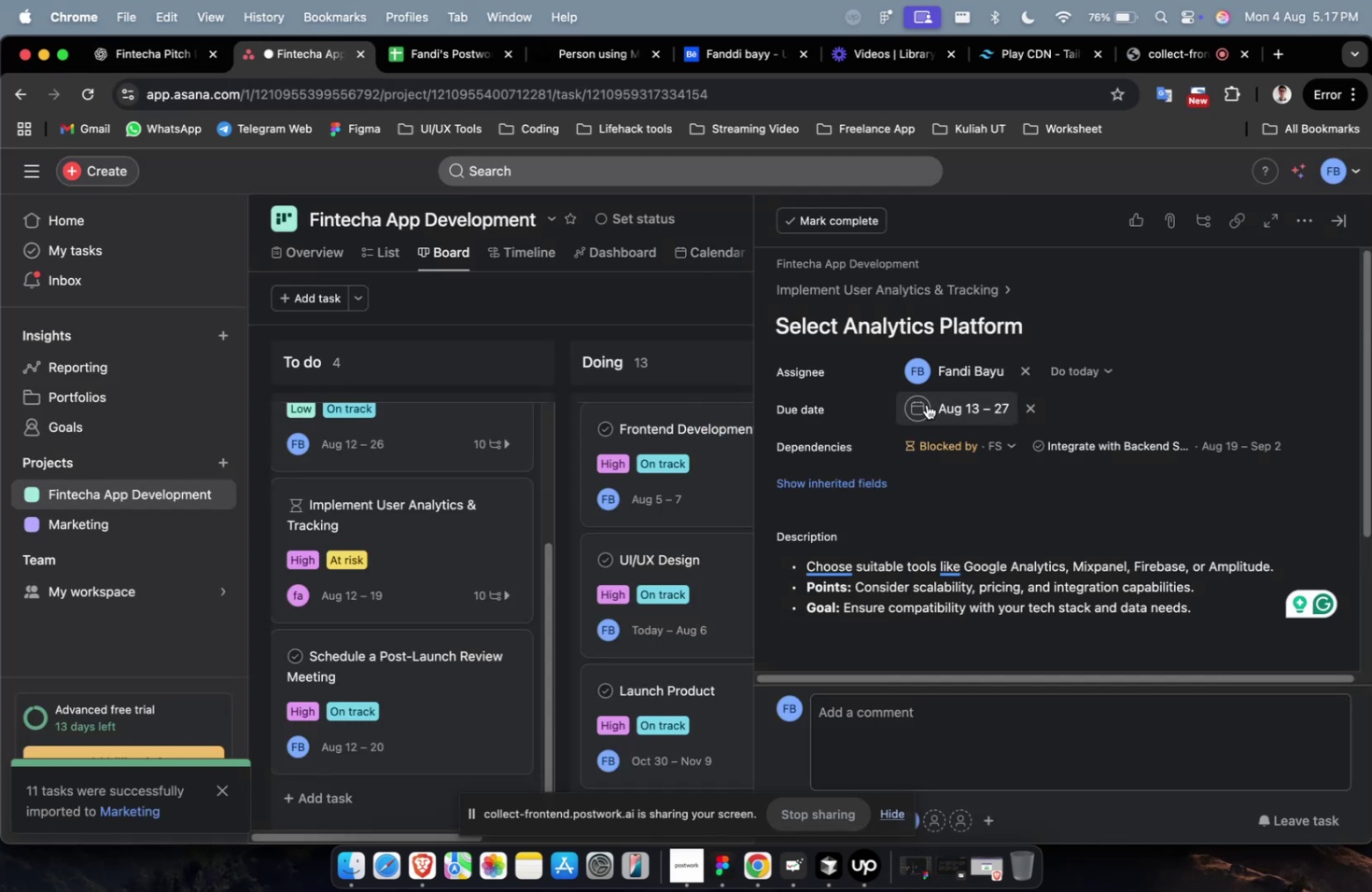 
scroll: coordinate [939, 403], scroll_direction: down, amount: 13.0
 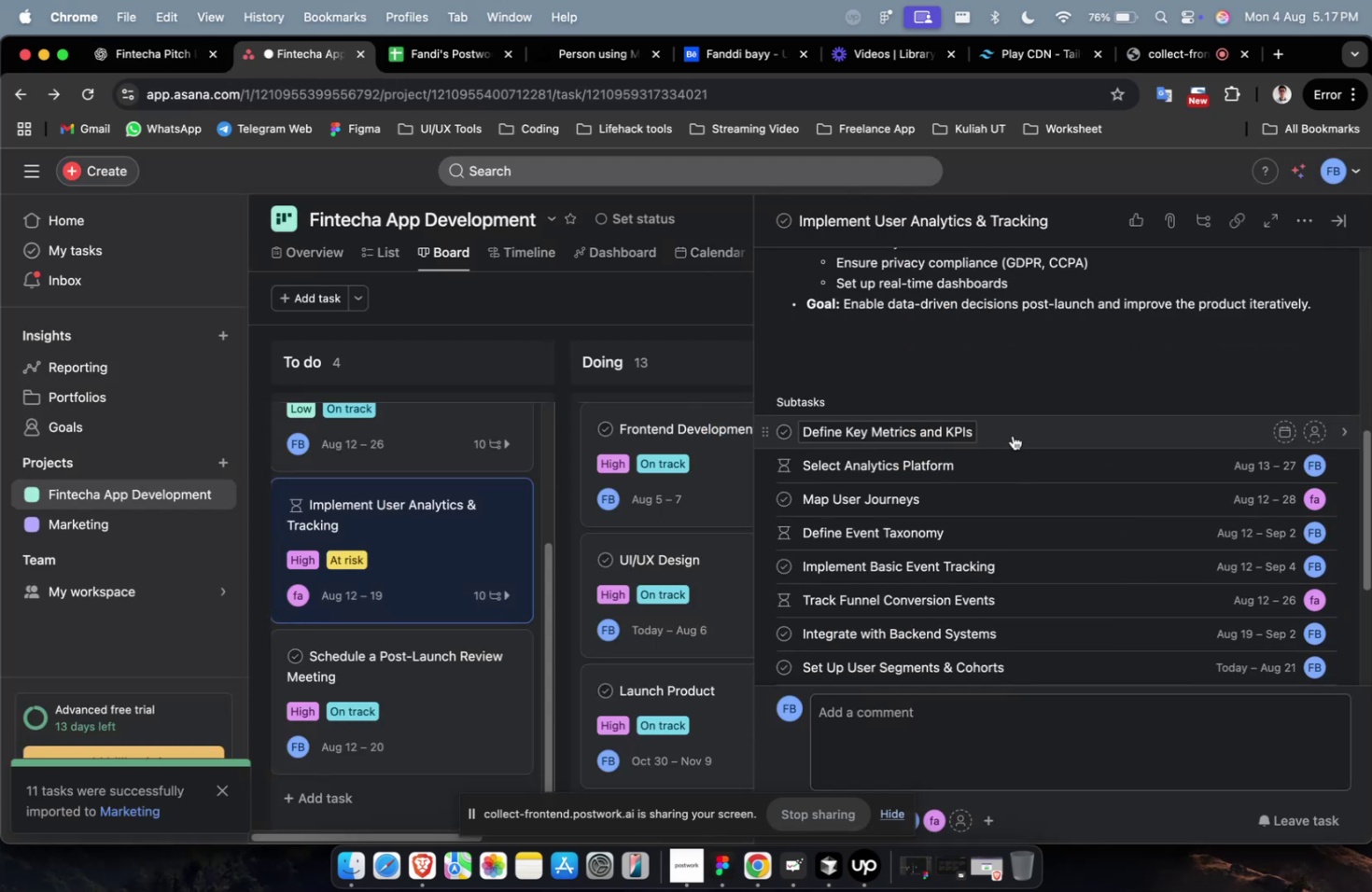 
left_click([1015, 435])
 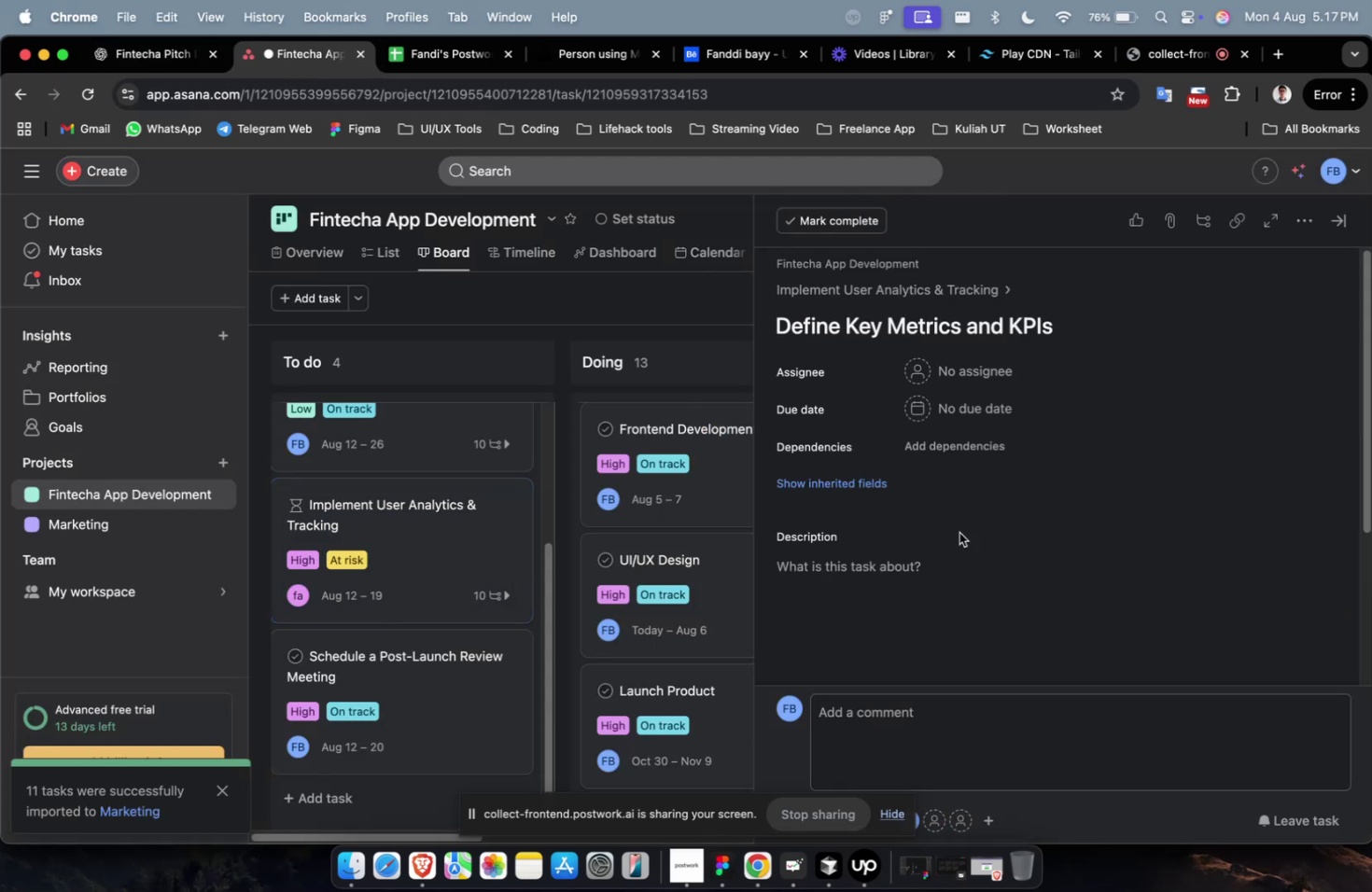 
key(Meta+V)
 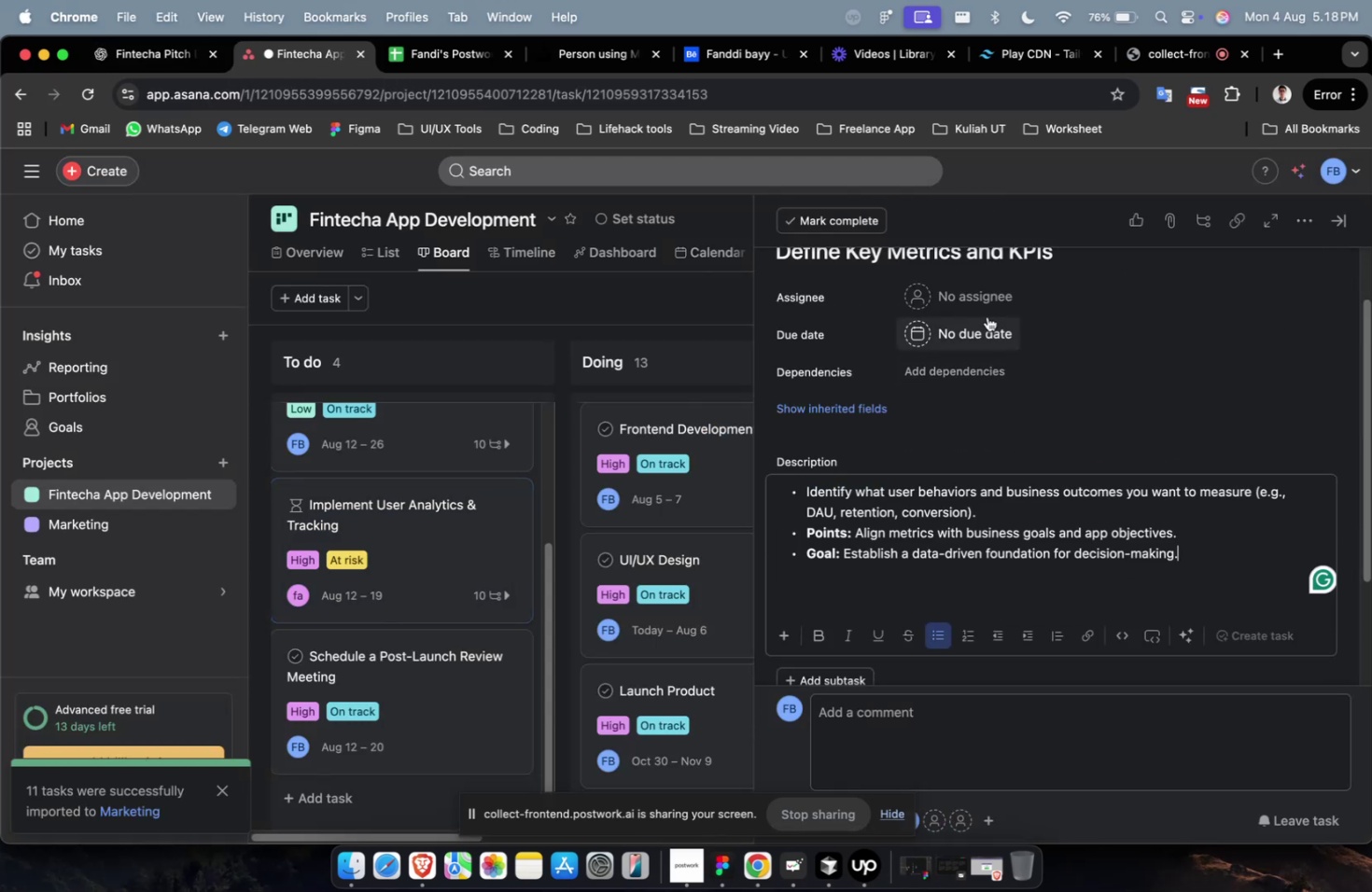 
left_click([987, 302])
 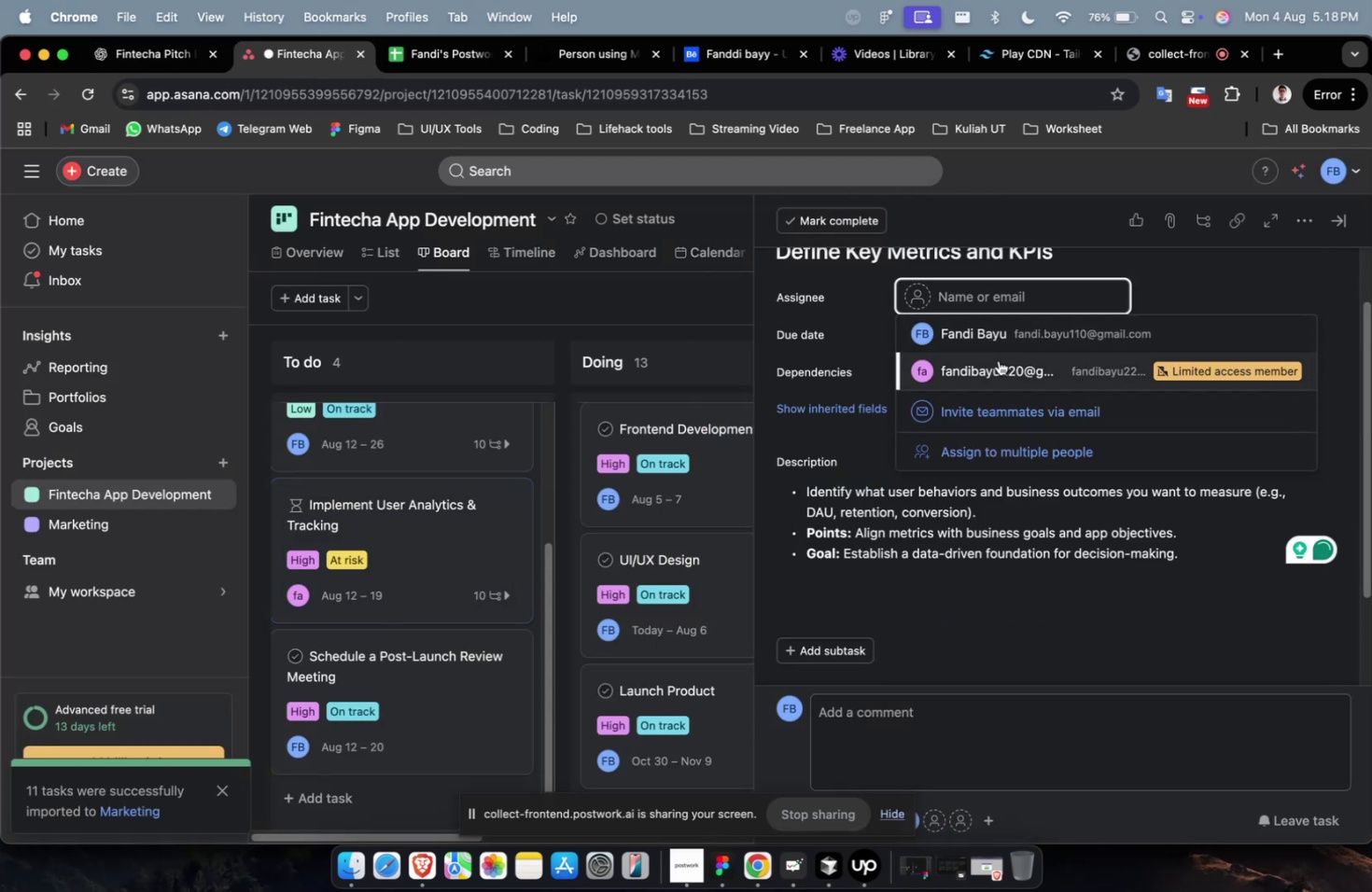 
left_click([998, 360])
 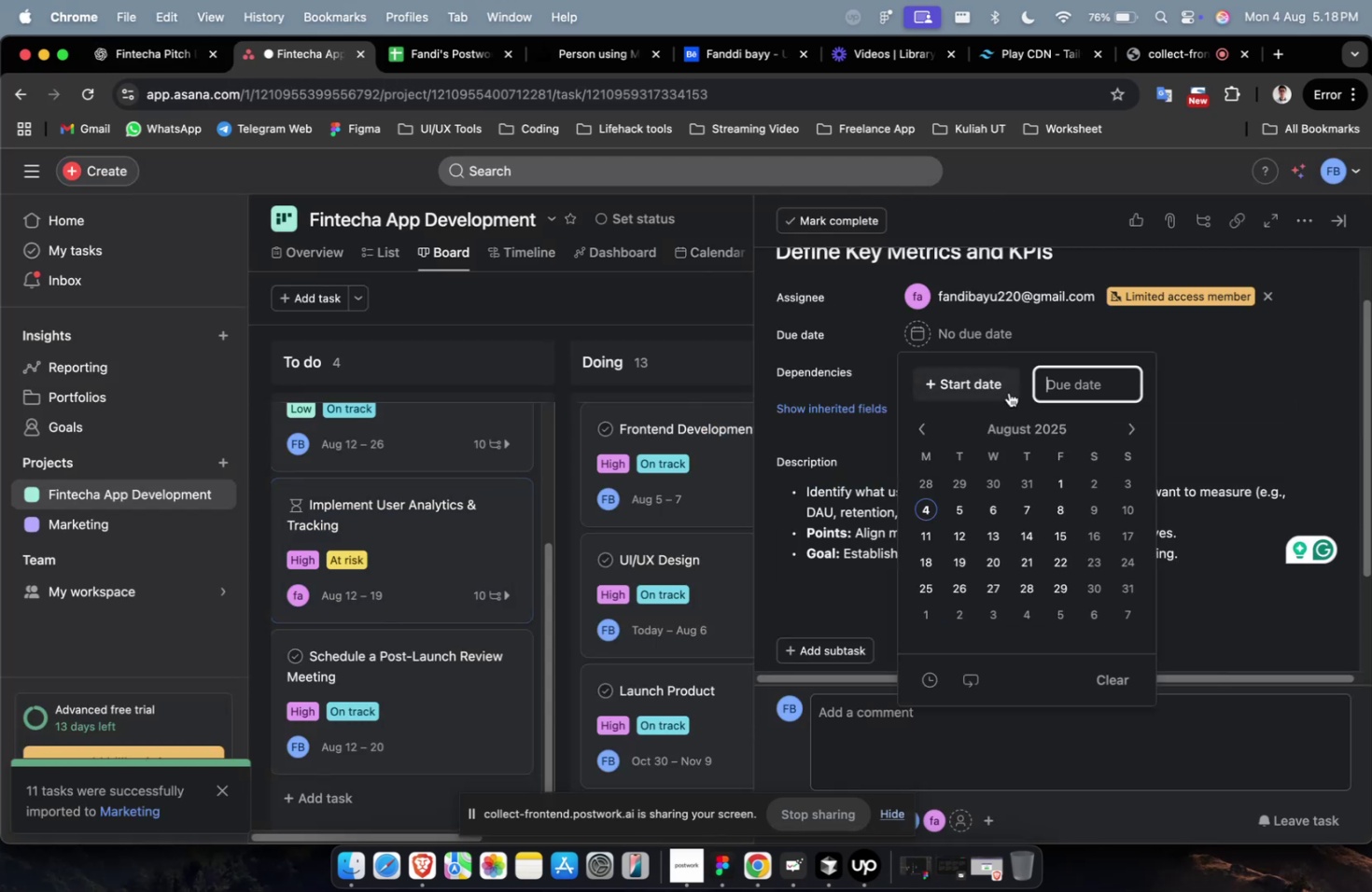 
triple_click([991, 398])
 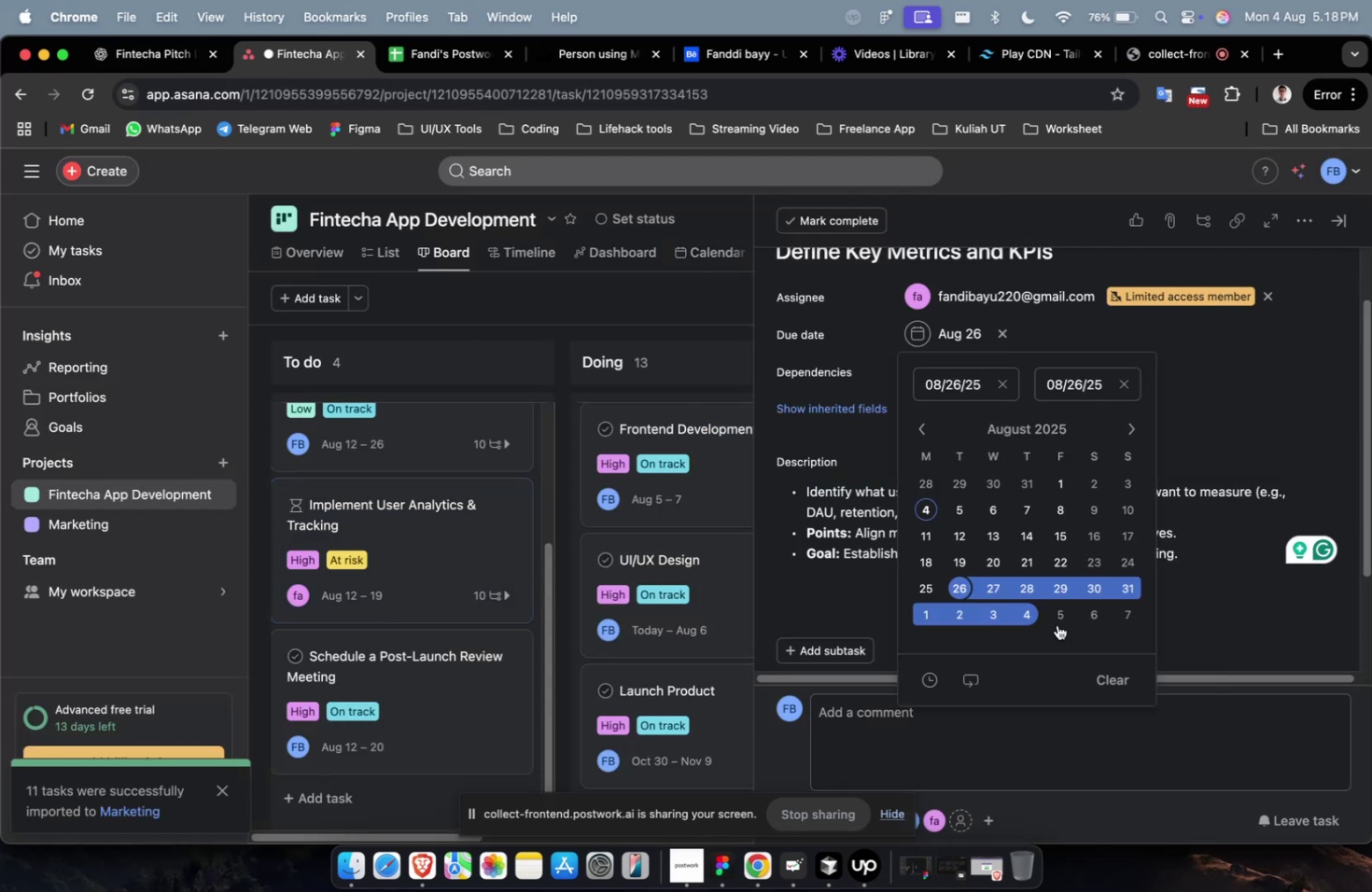 
double_click([1061, 620])
 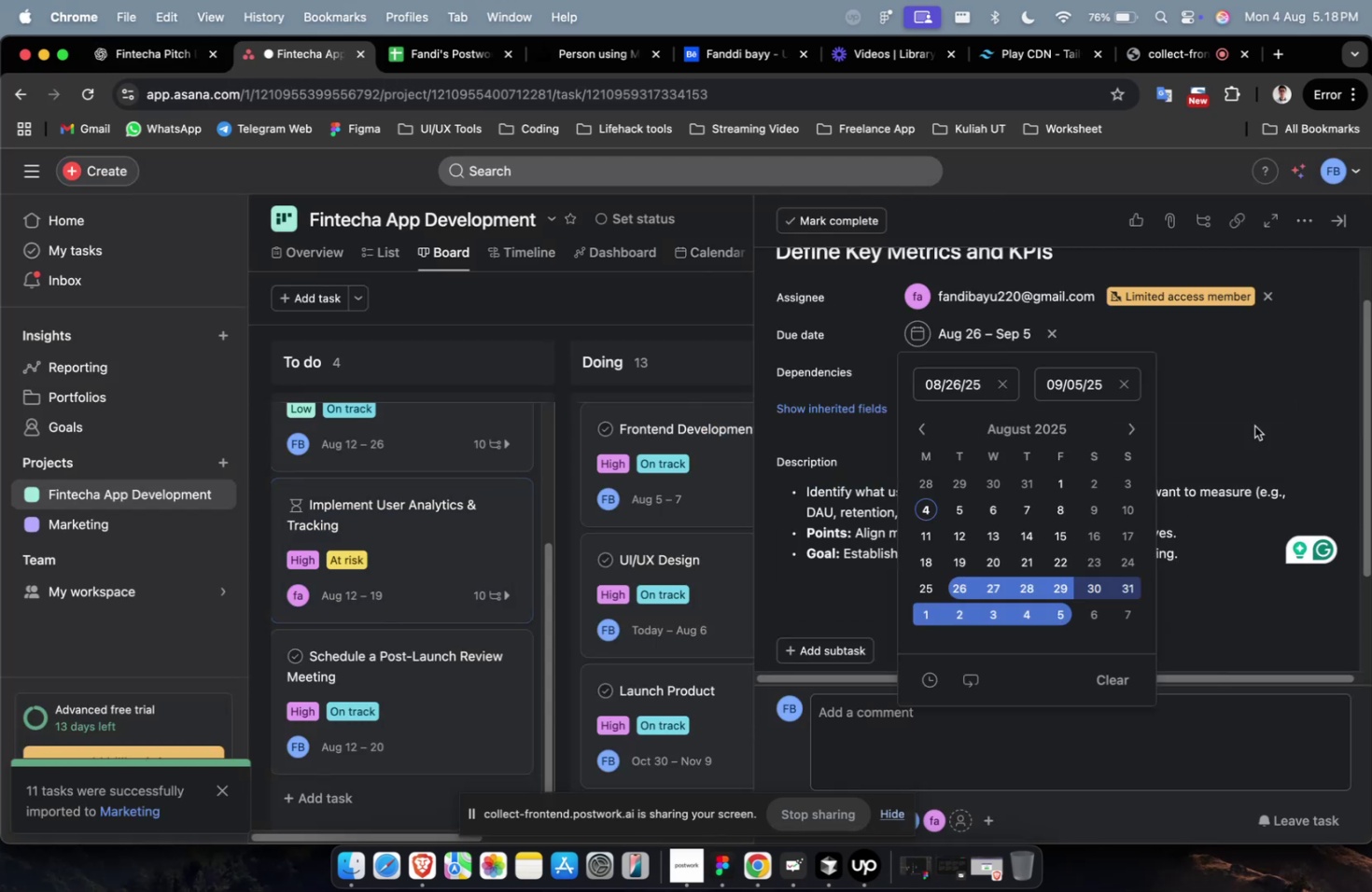 
triple_click([1256, 422])
 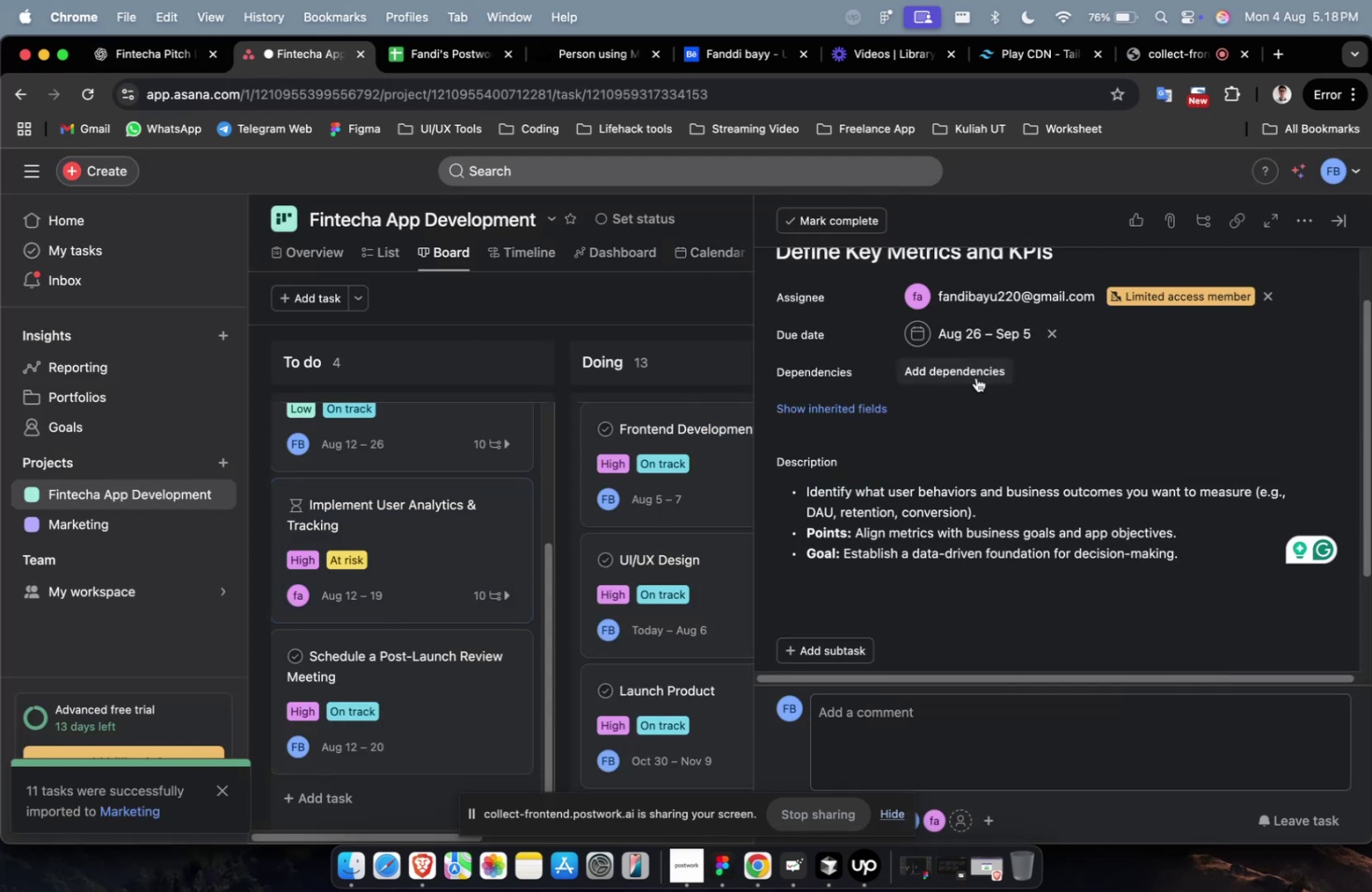 
triple_click([975, 377])
 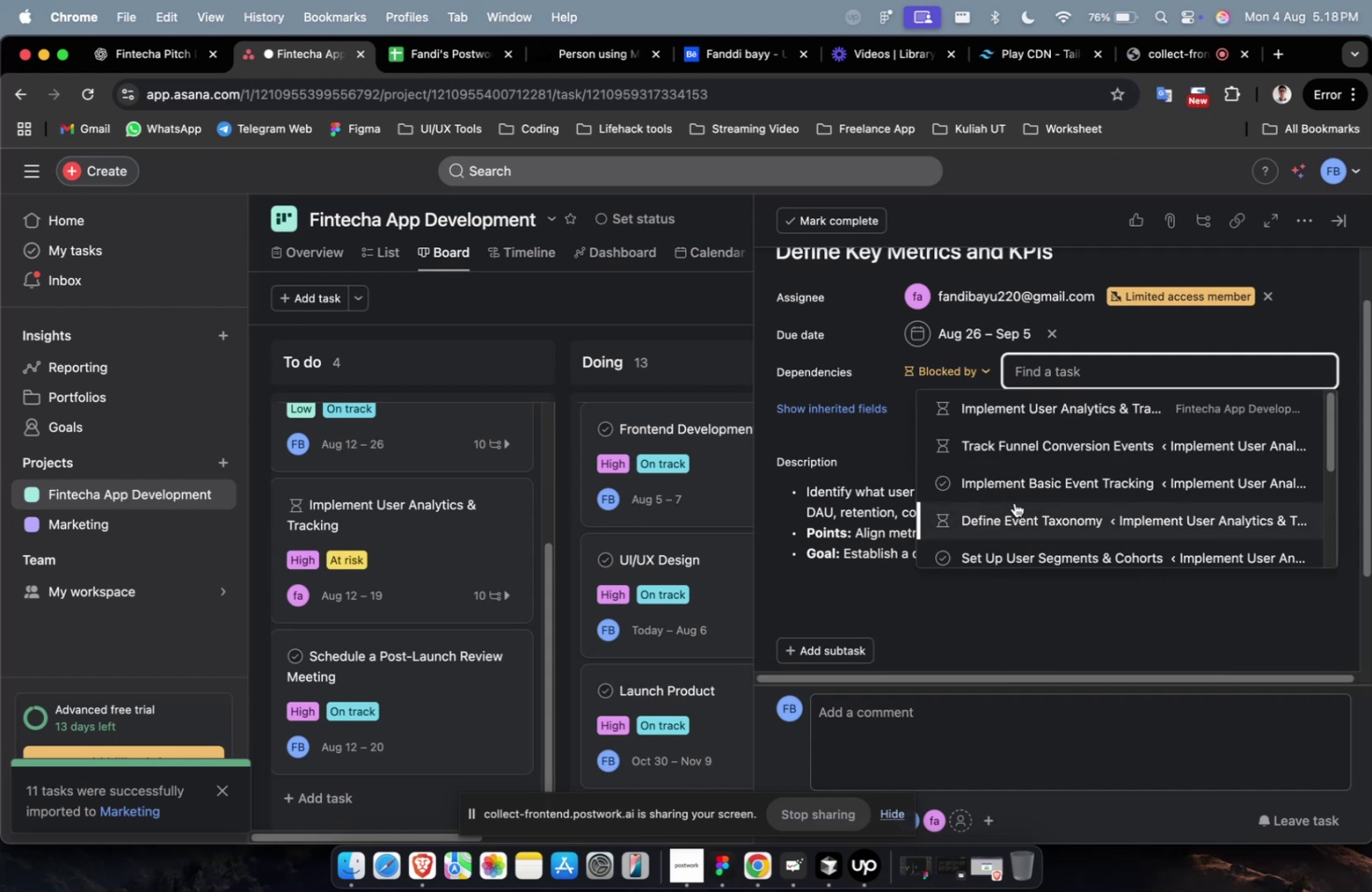 
left_click([1016, 484])
 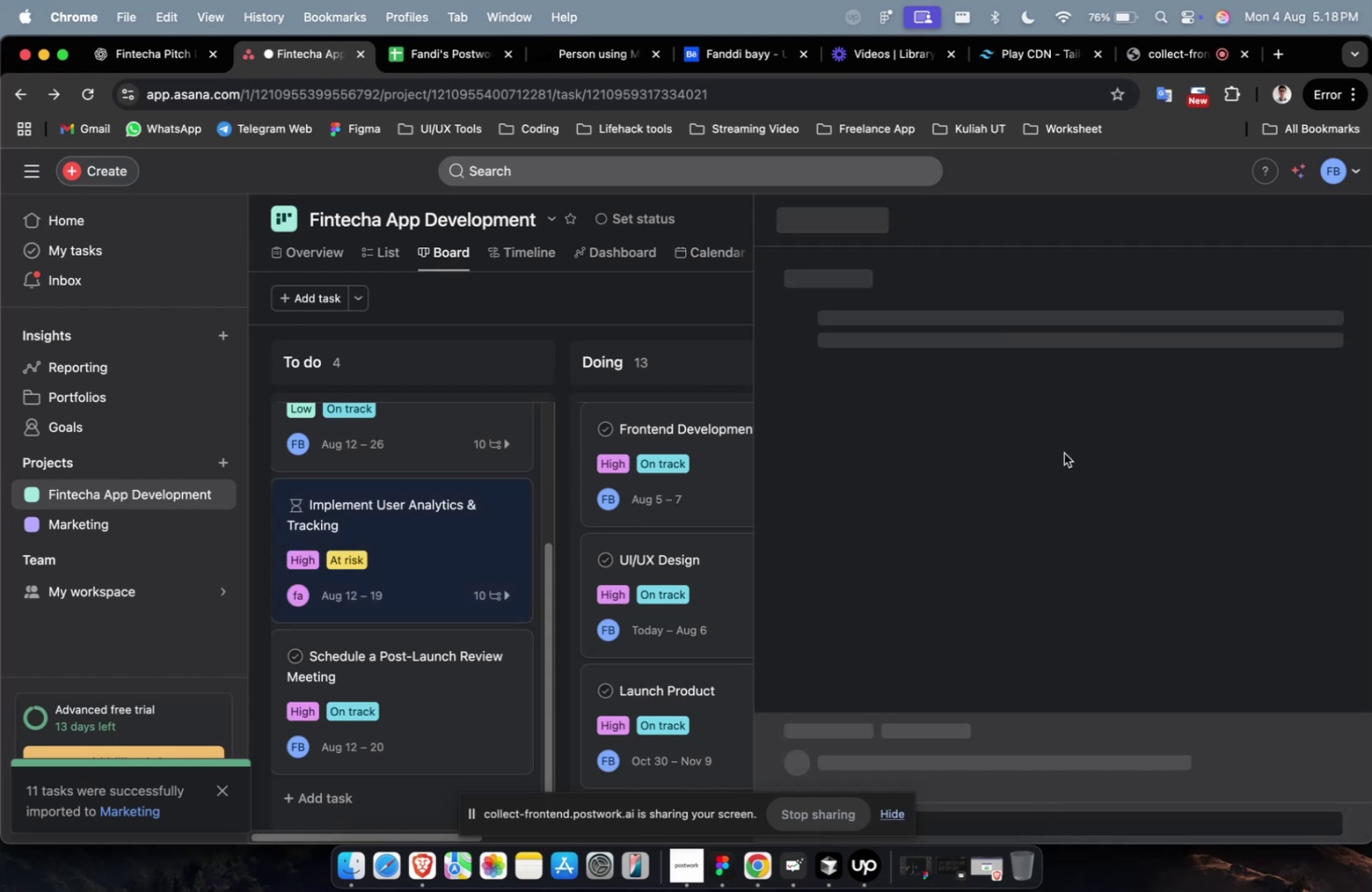 
scroll: coordinate [955, 453], scroll_direction: down, amount: 11.0
 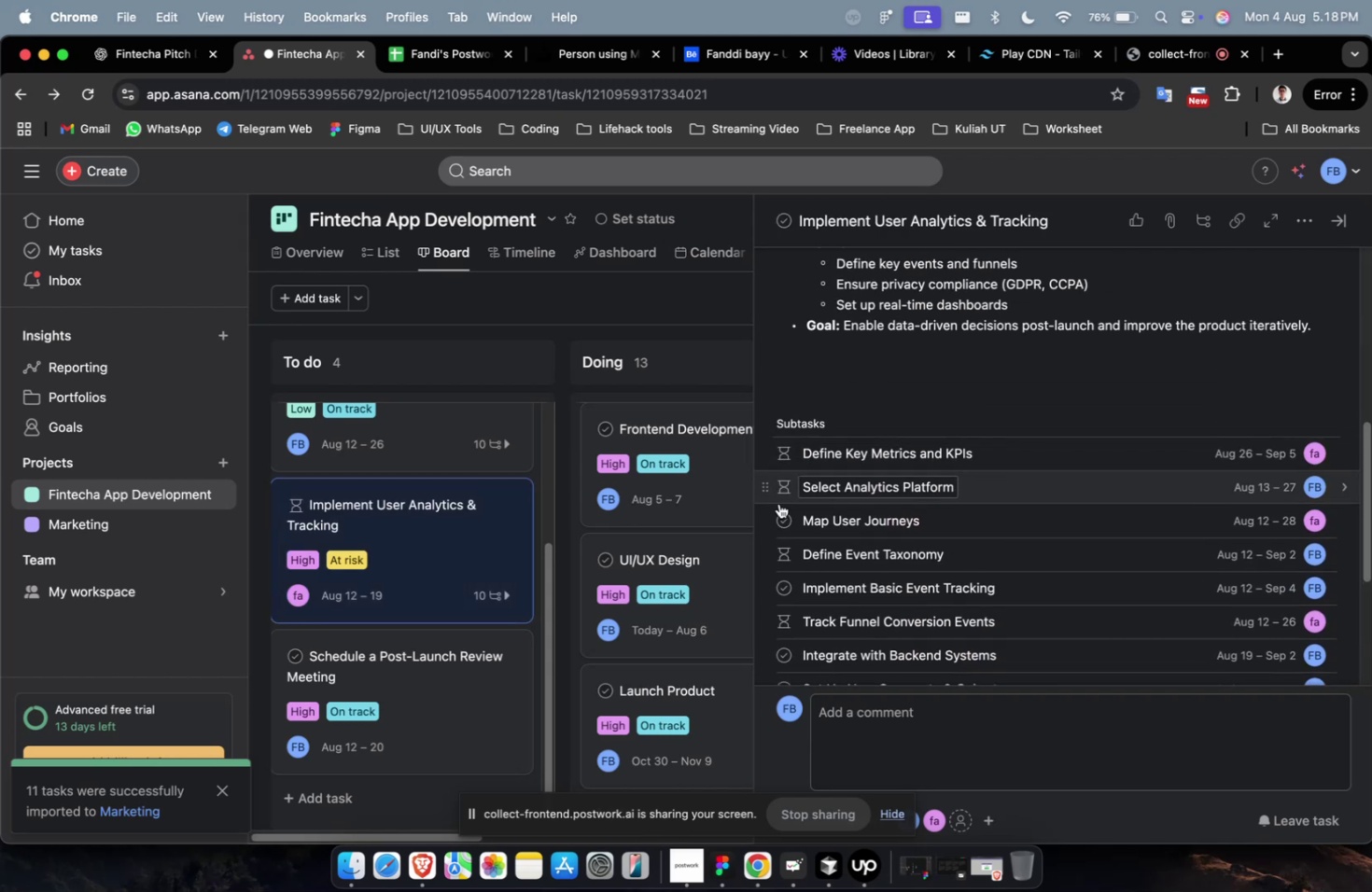 
left_click([785, 519])
 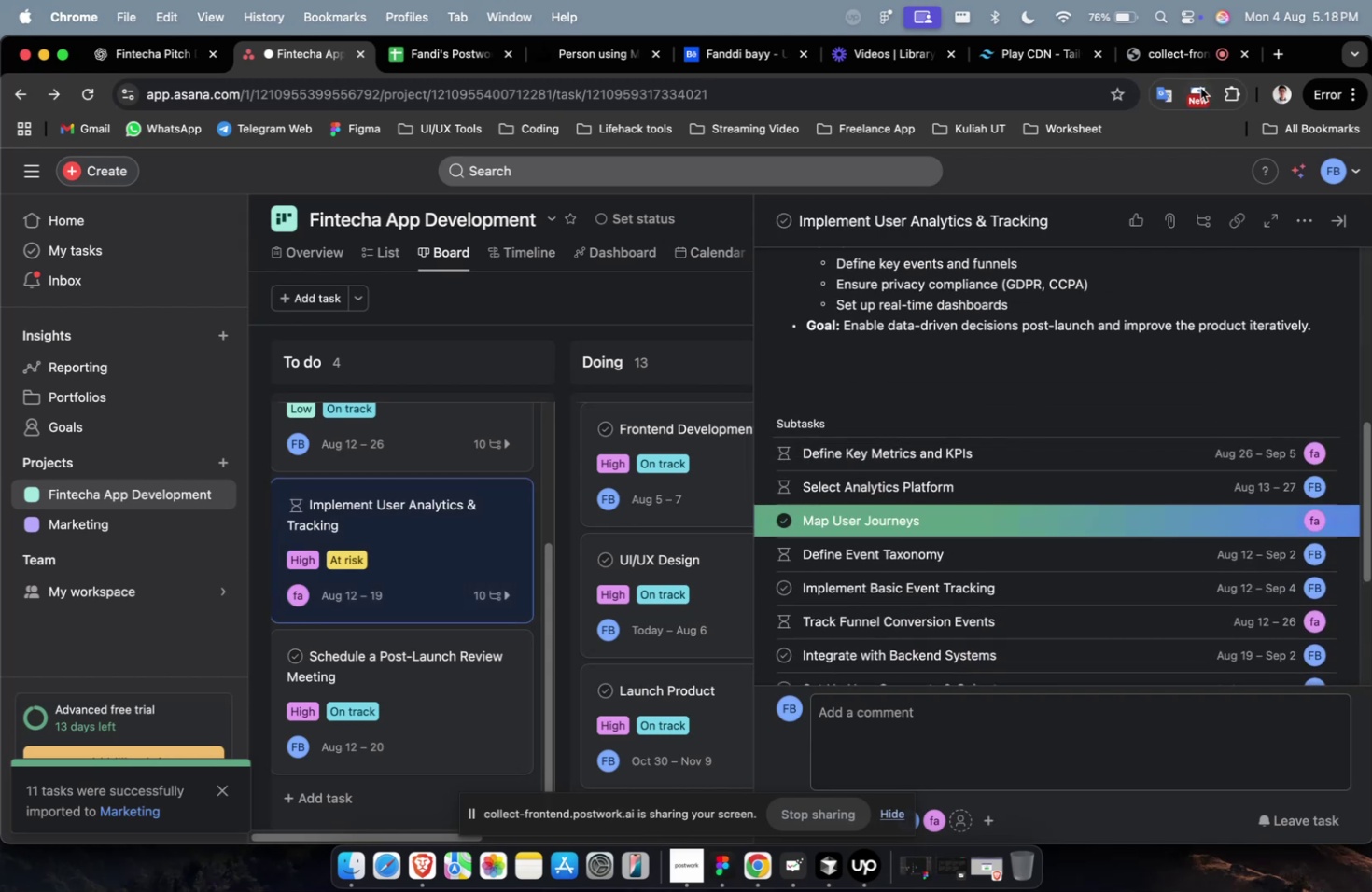 
left_click([1188, 61])
 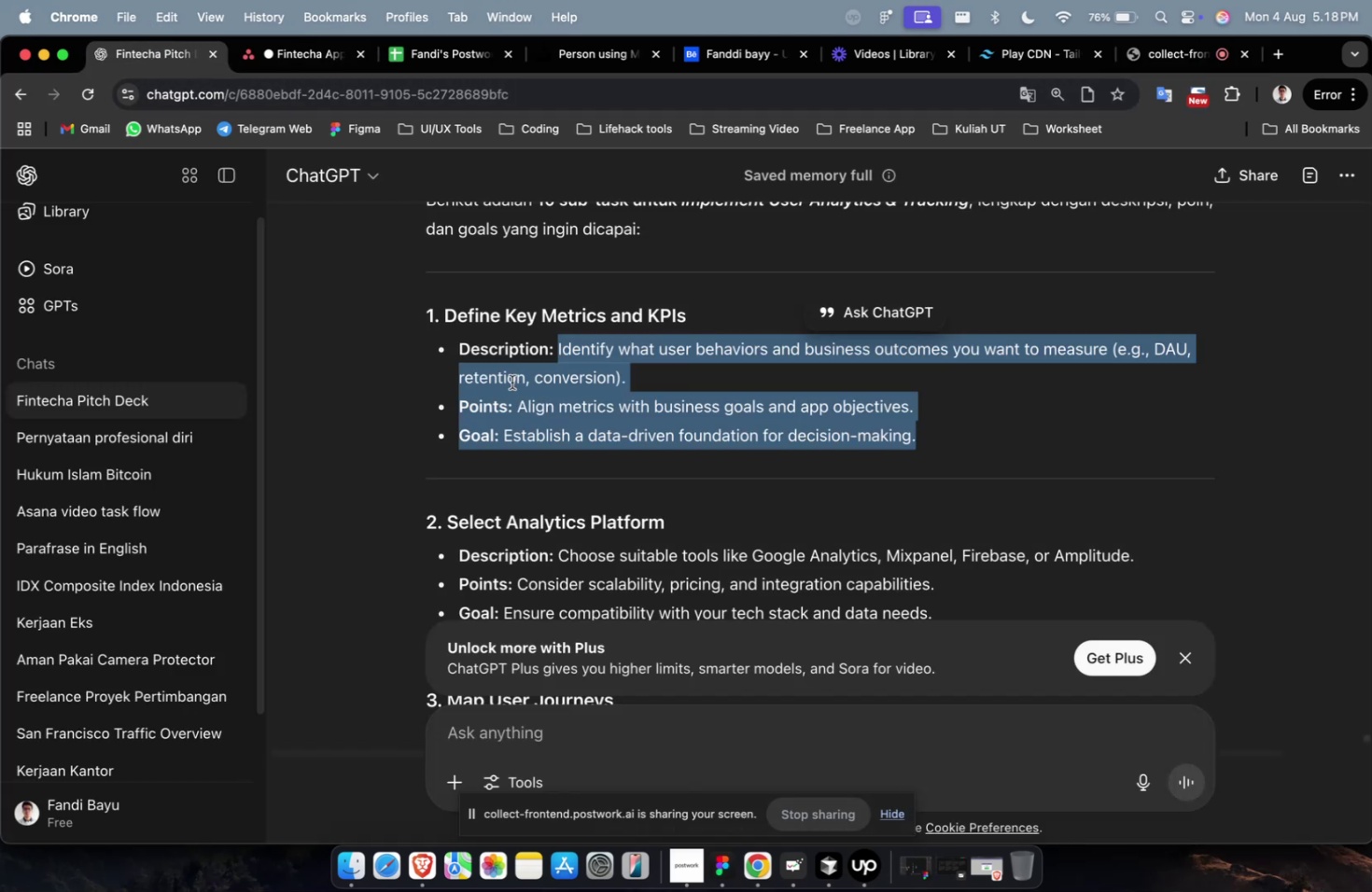 
scroll: coordinate [748, 490], scroll_direction: down, amount: 2.0
 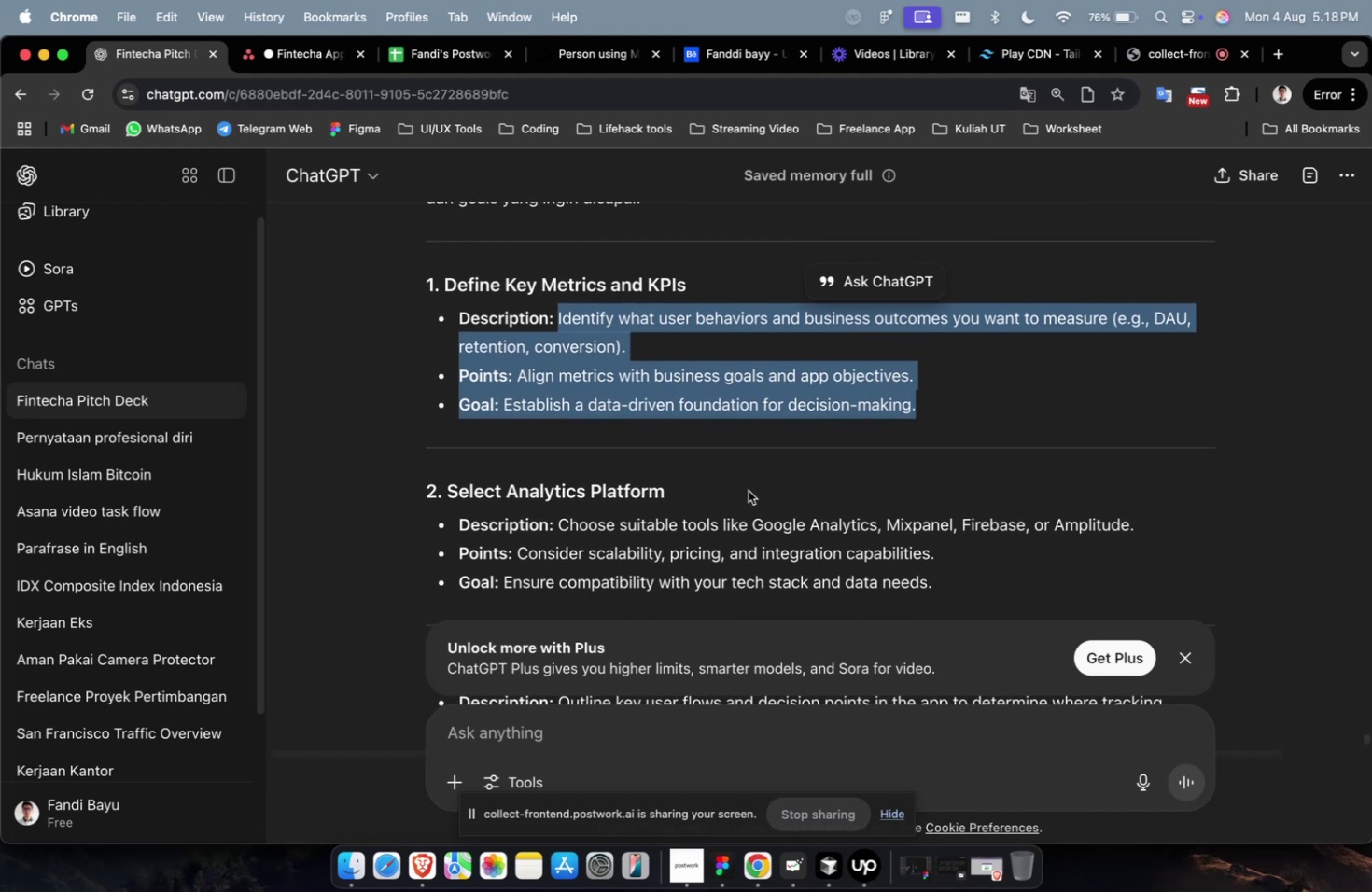 
wait(5.88)
 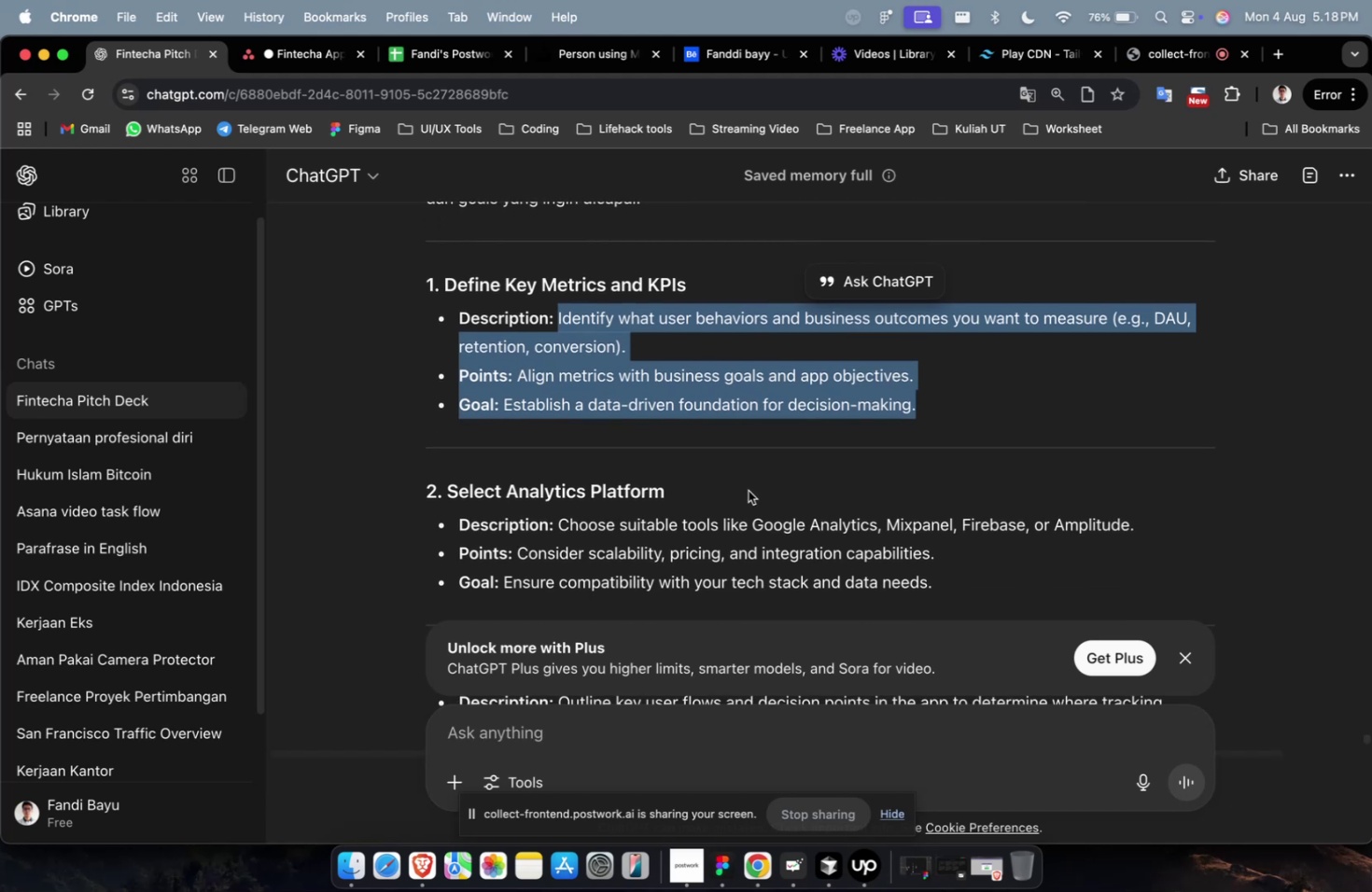 
left_click_drag(start_coordinate=[699, 286], to_coordinate=[445, 289])
 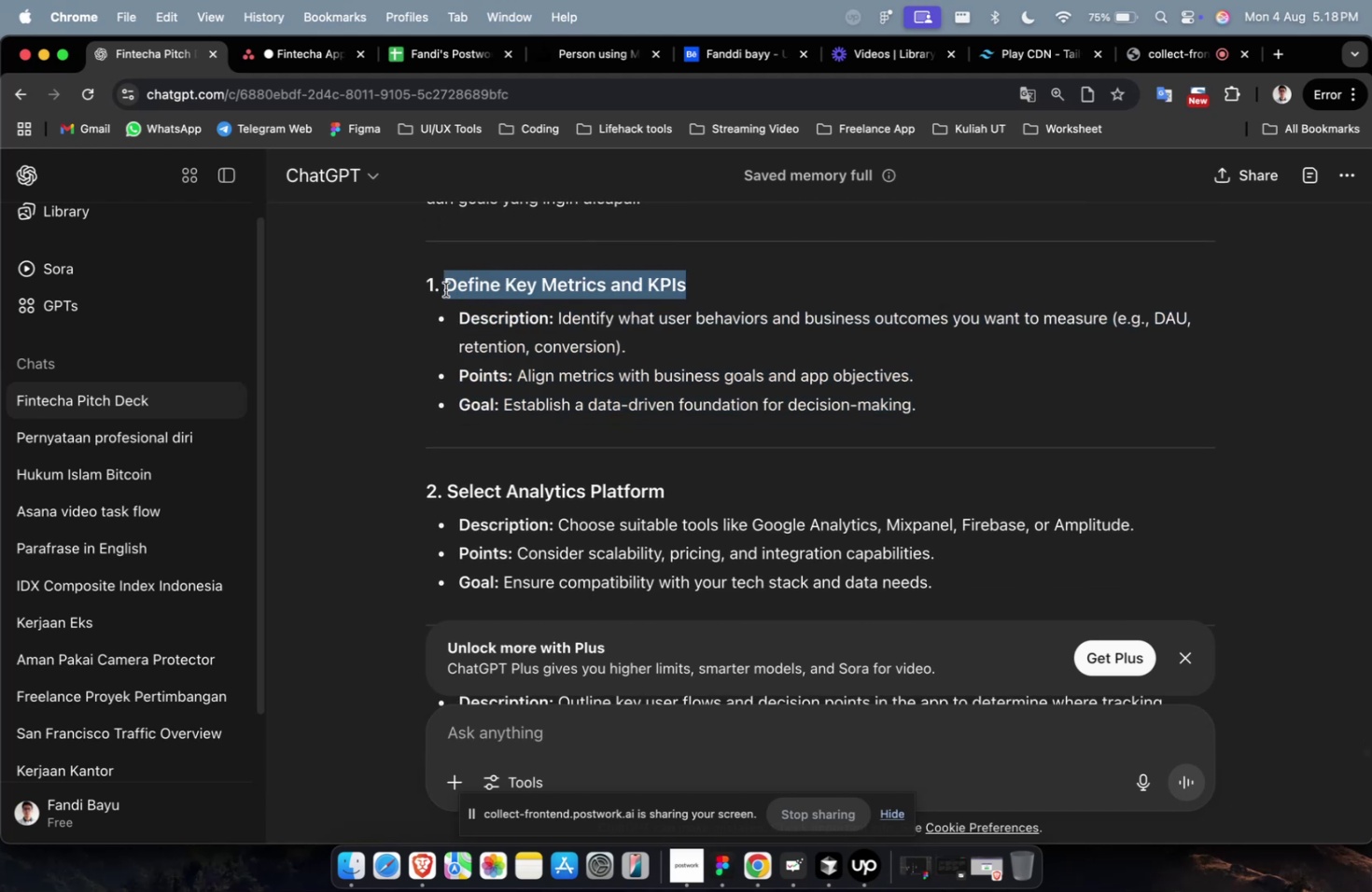 
key(Meta+C)
 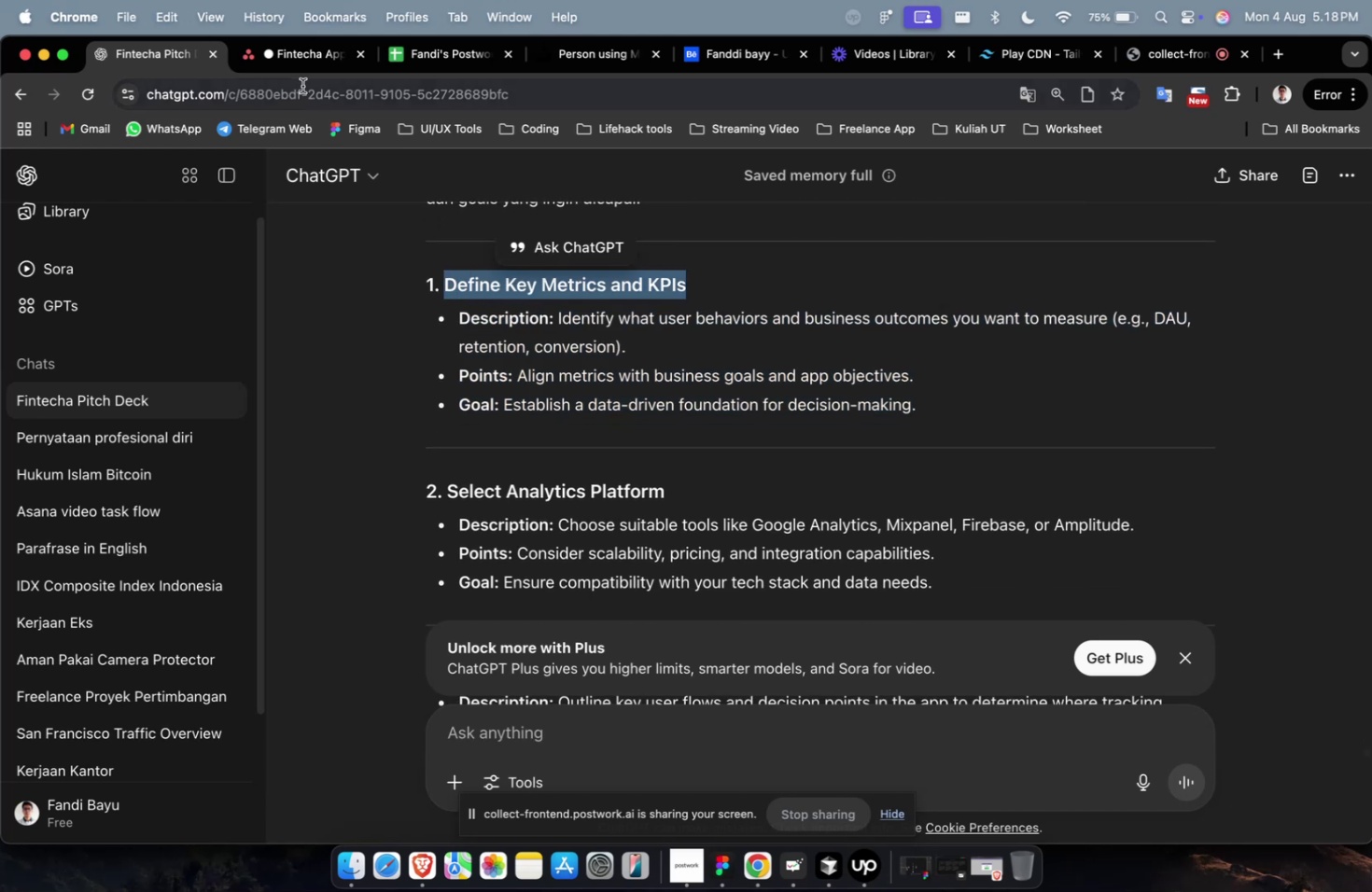 
left_click([301, 84])
 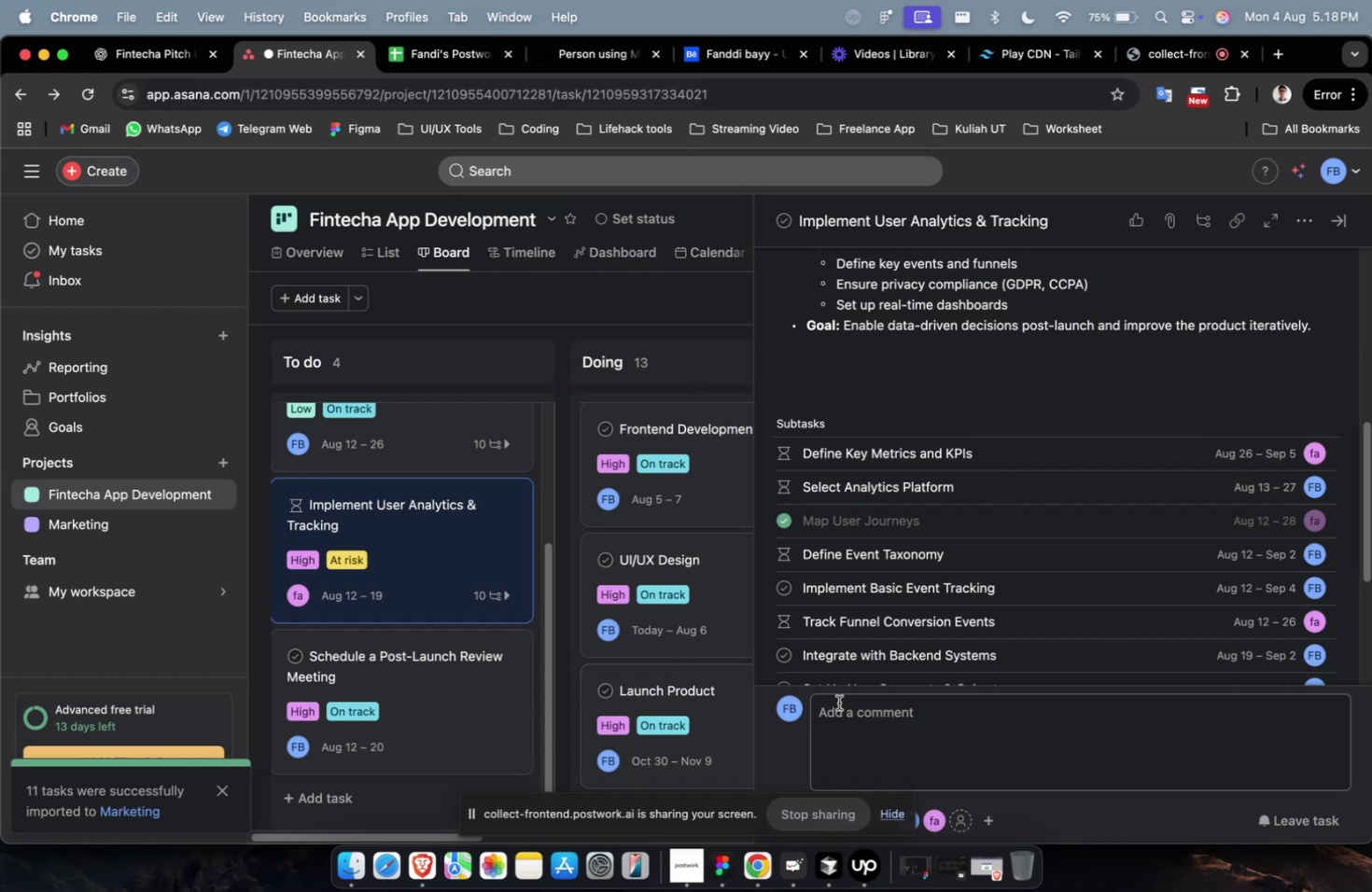 
left_click([911, 736])
 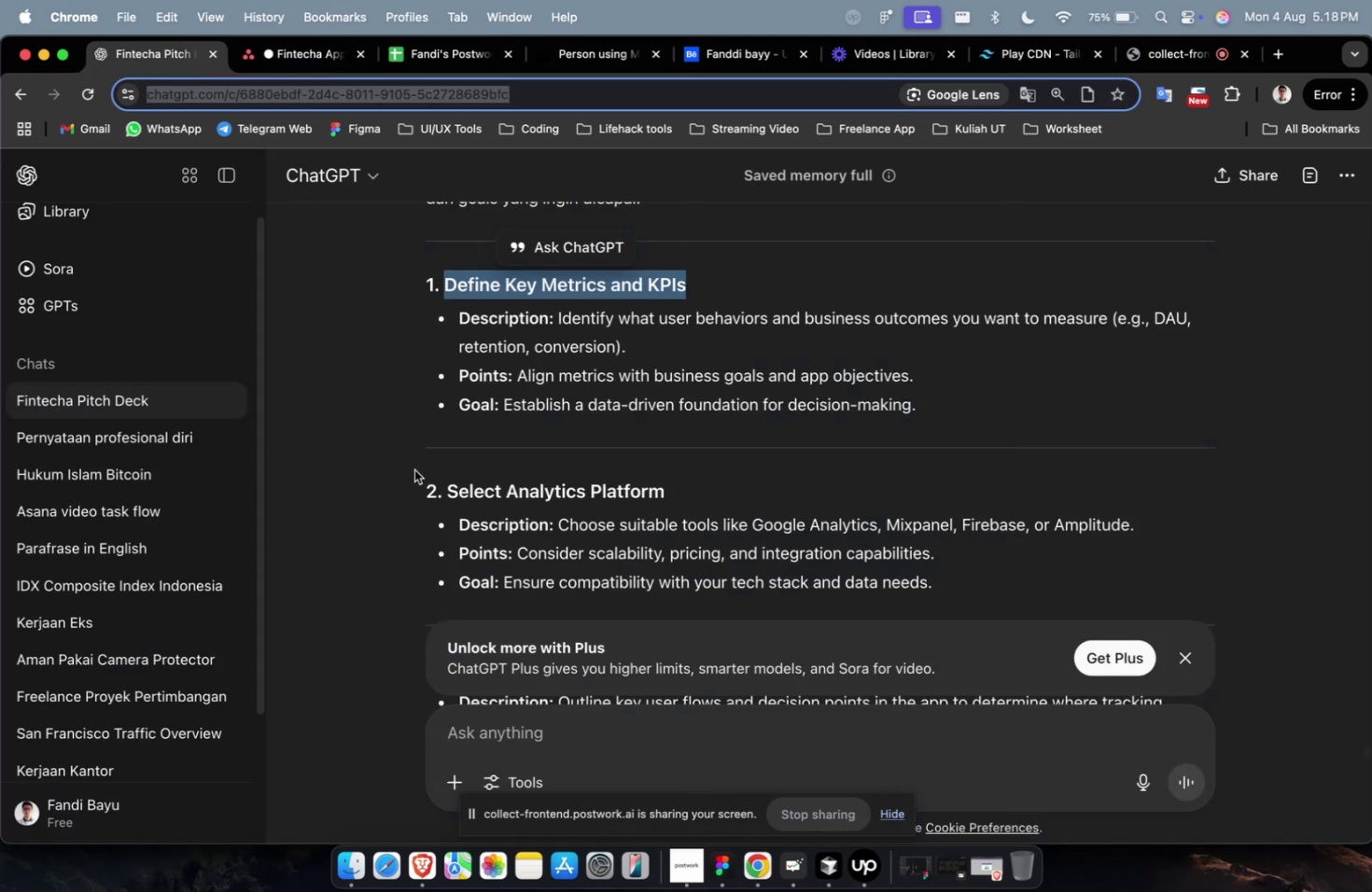 
left_click([600, 712])
 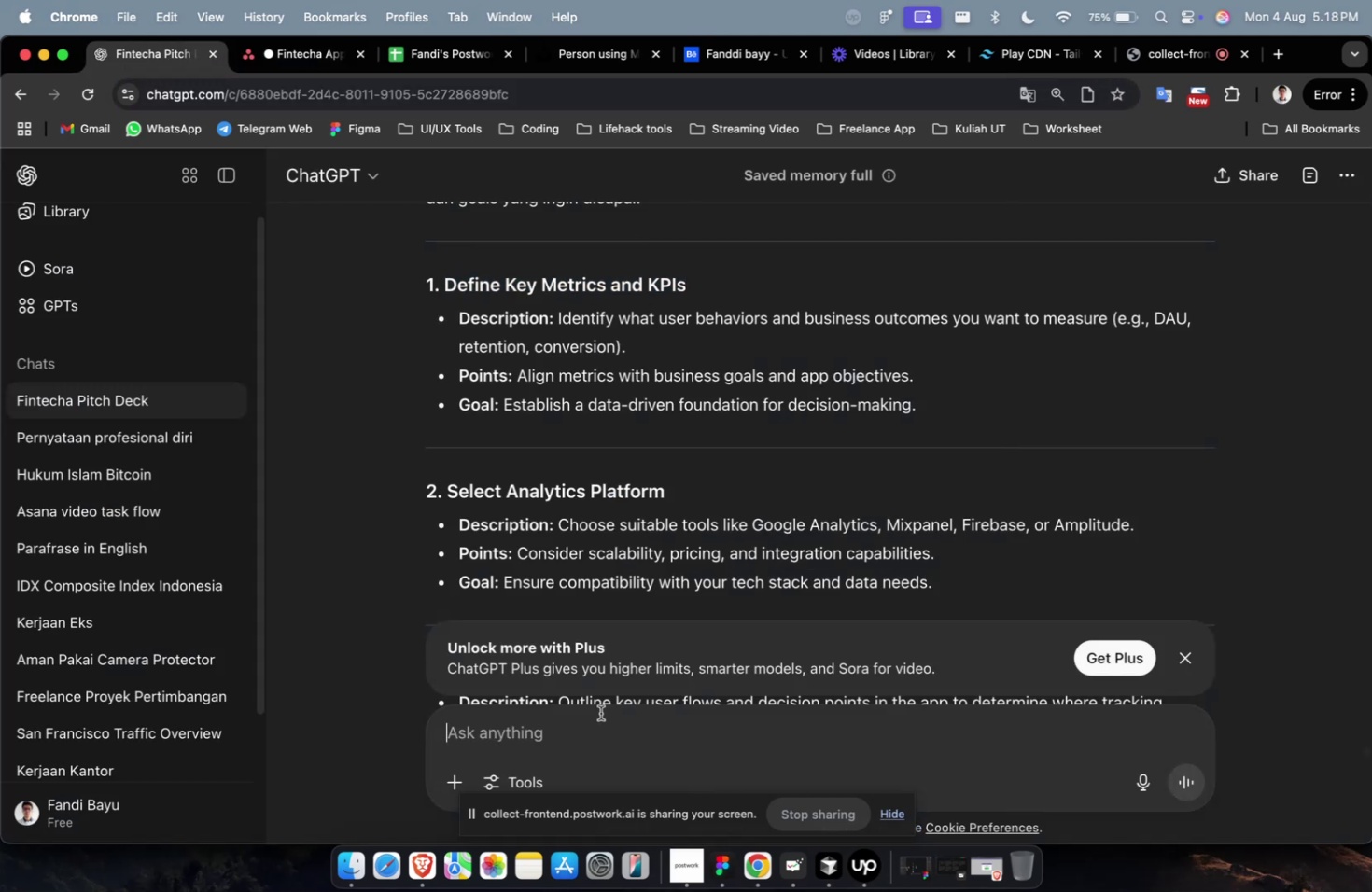 
type(buatkan 10 sub t)
key(Backspace)
key(Backspace)
type(task untuk )
 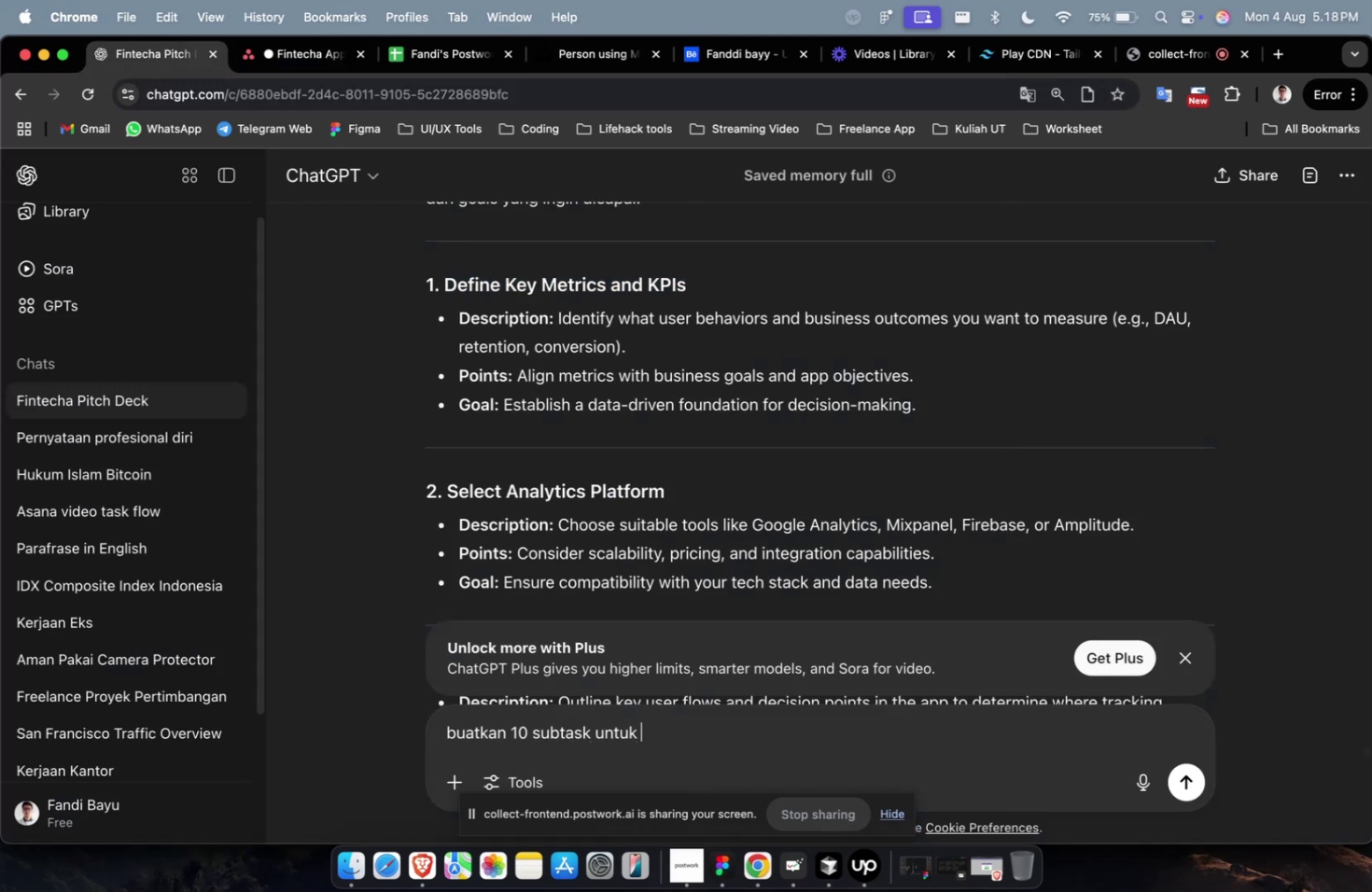 
key(Meta+CommandLeft)
 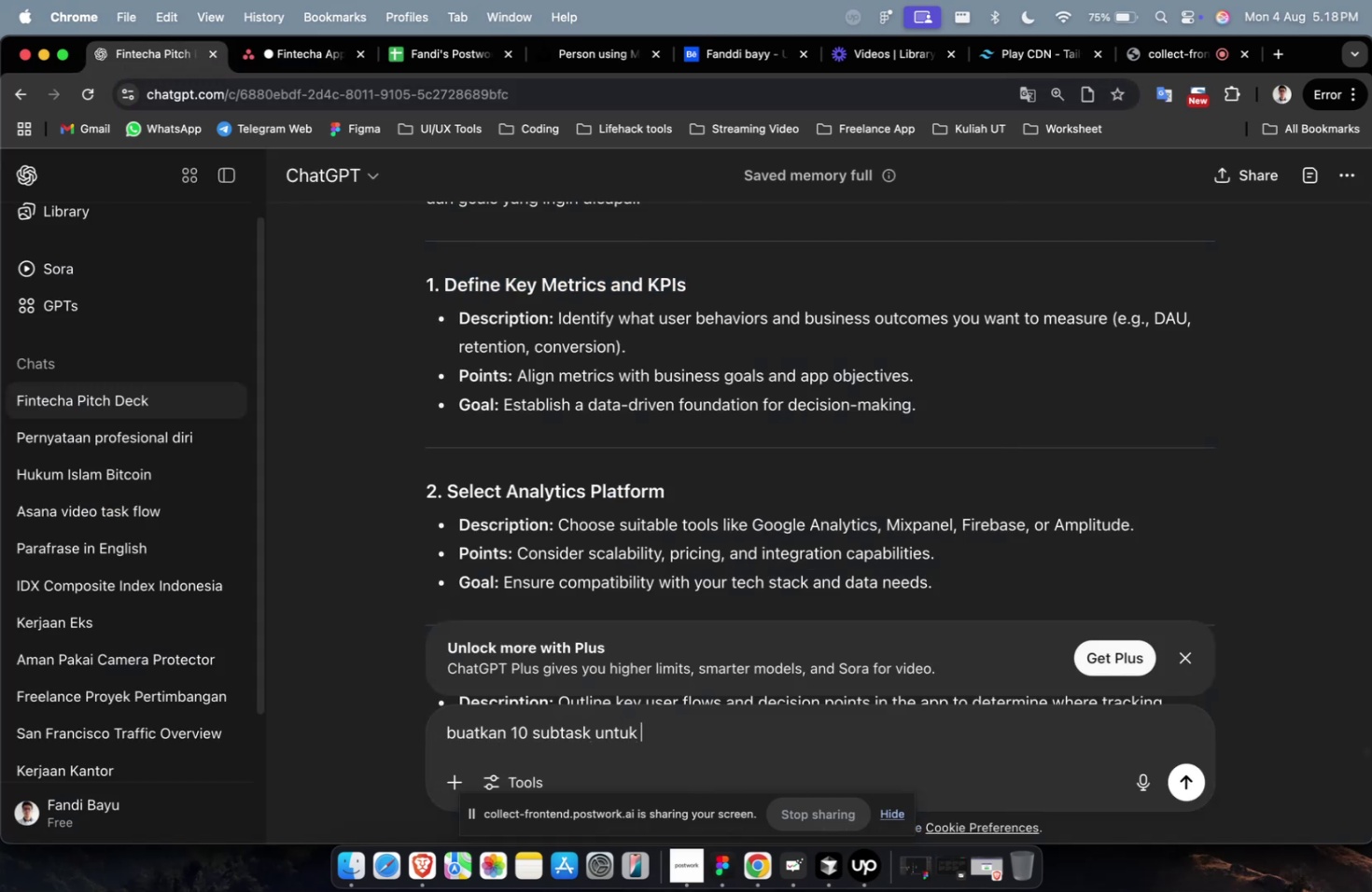 
key(Meta+V)
 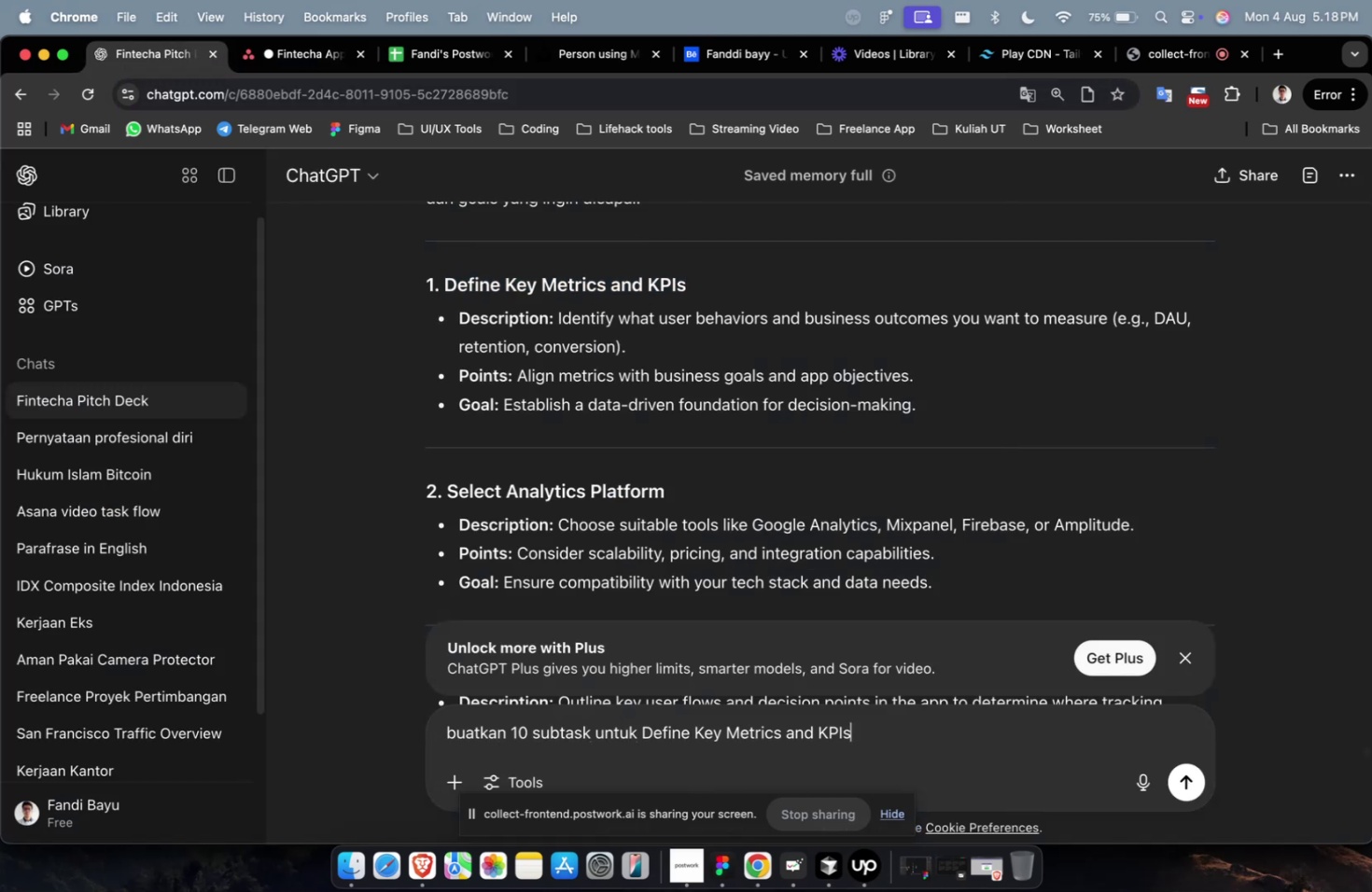 
key(Enter)
 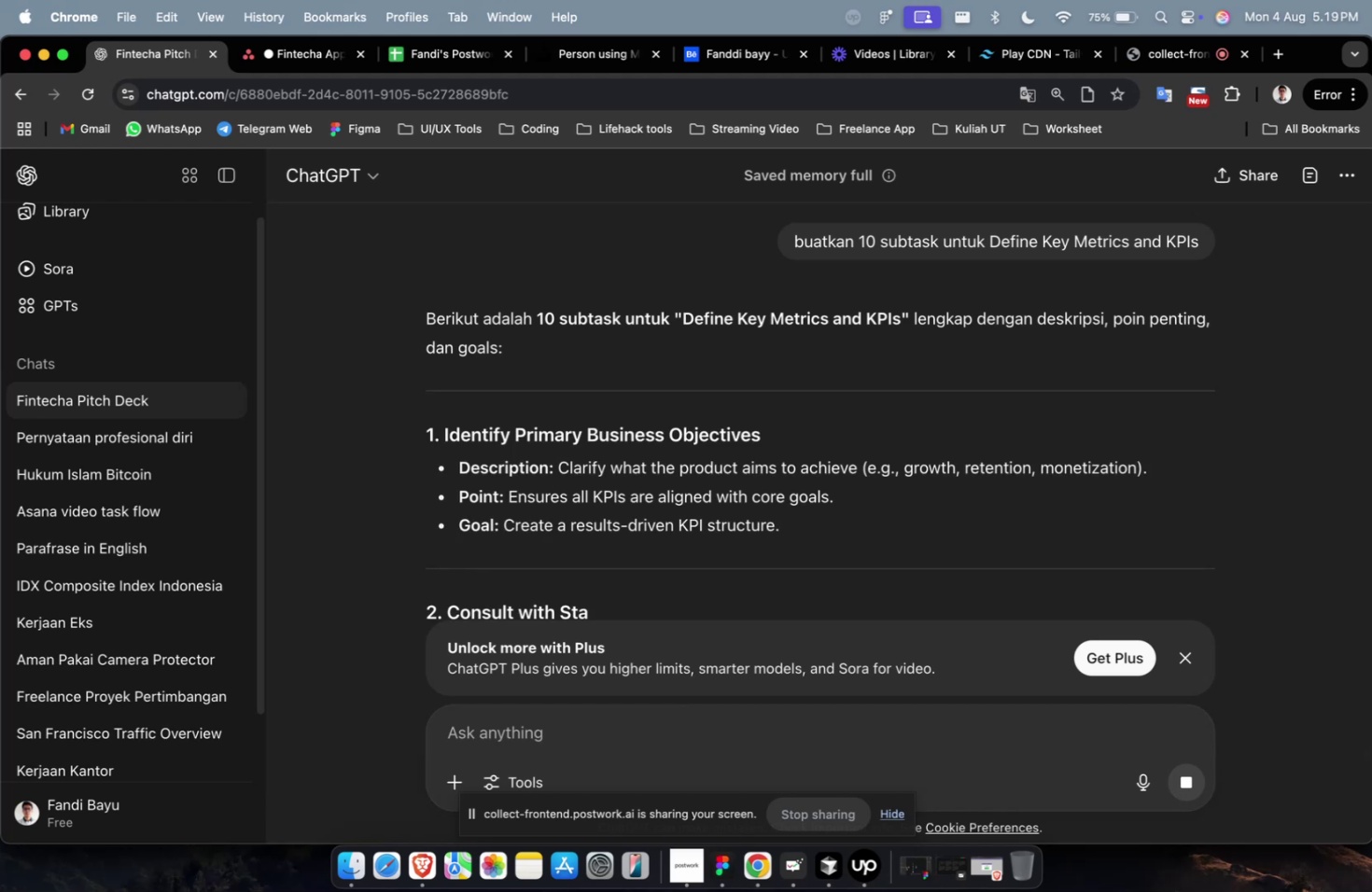 
wait(29.74)
 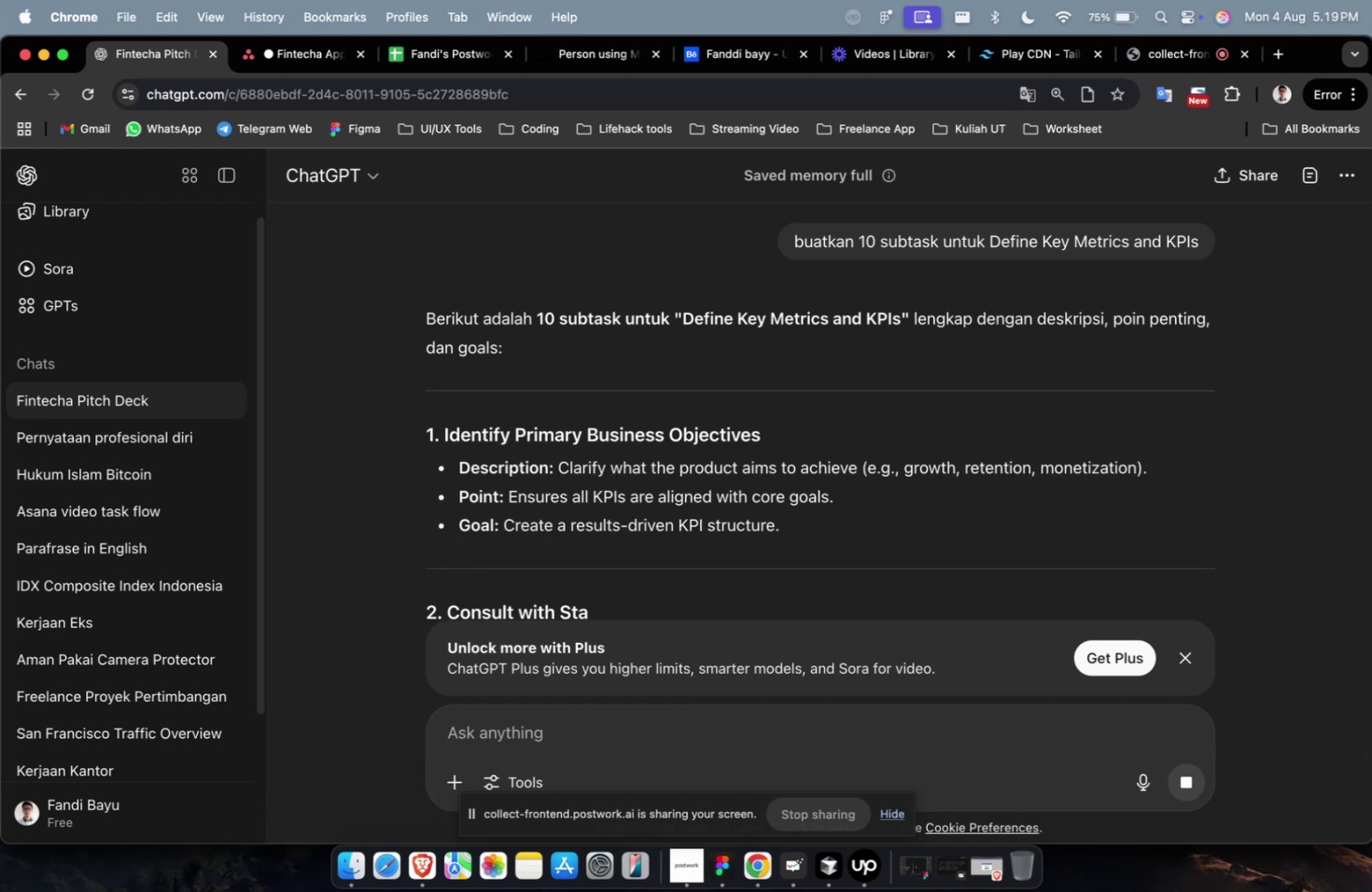 
scroll: coordinate [598, 712], scroll_direction: down, amount: 10.0
 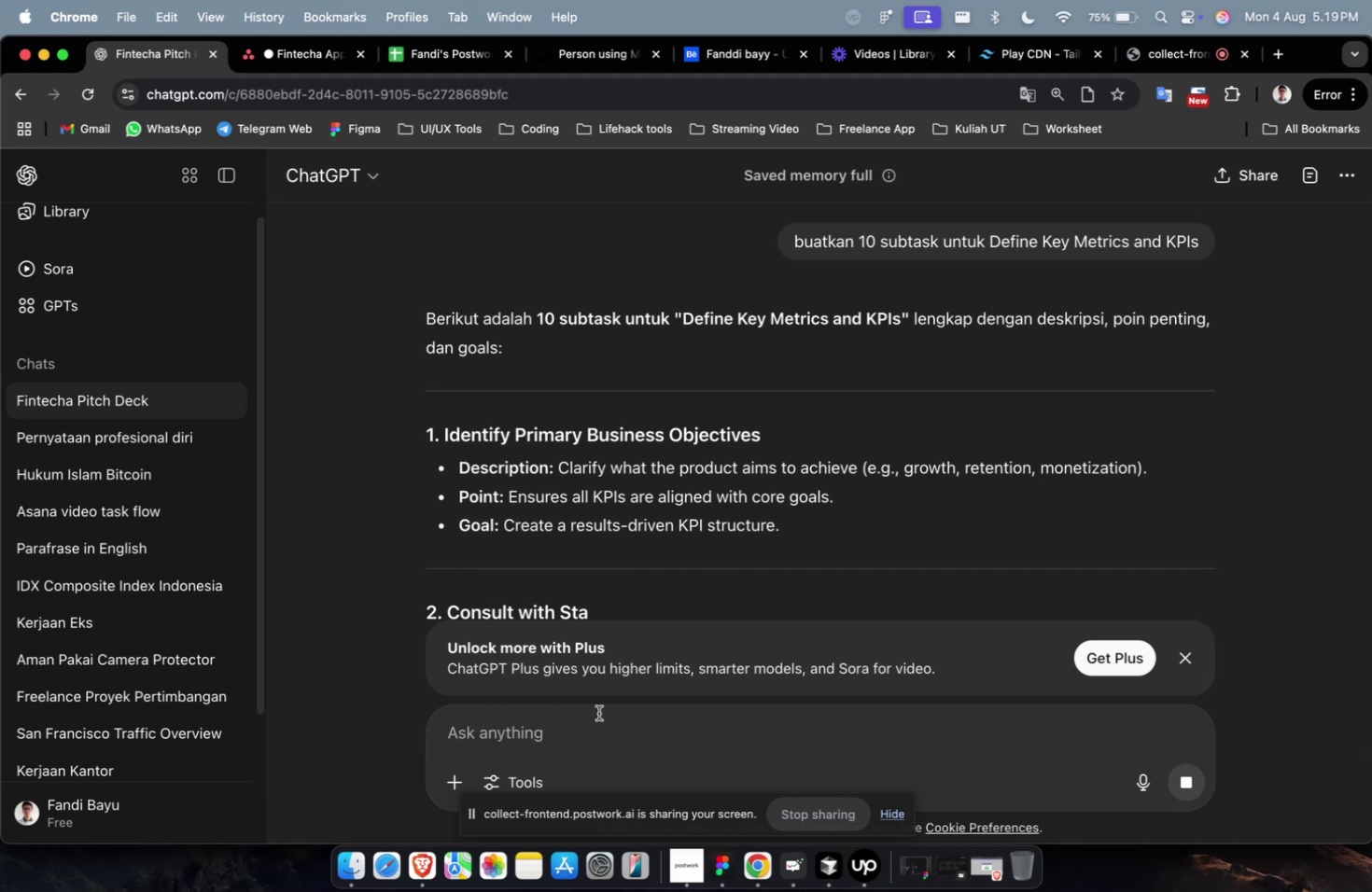 
scroll: coordinate [598, 712], scroll_direction: up, amount: 2.0
 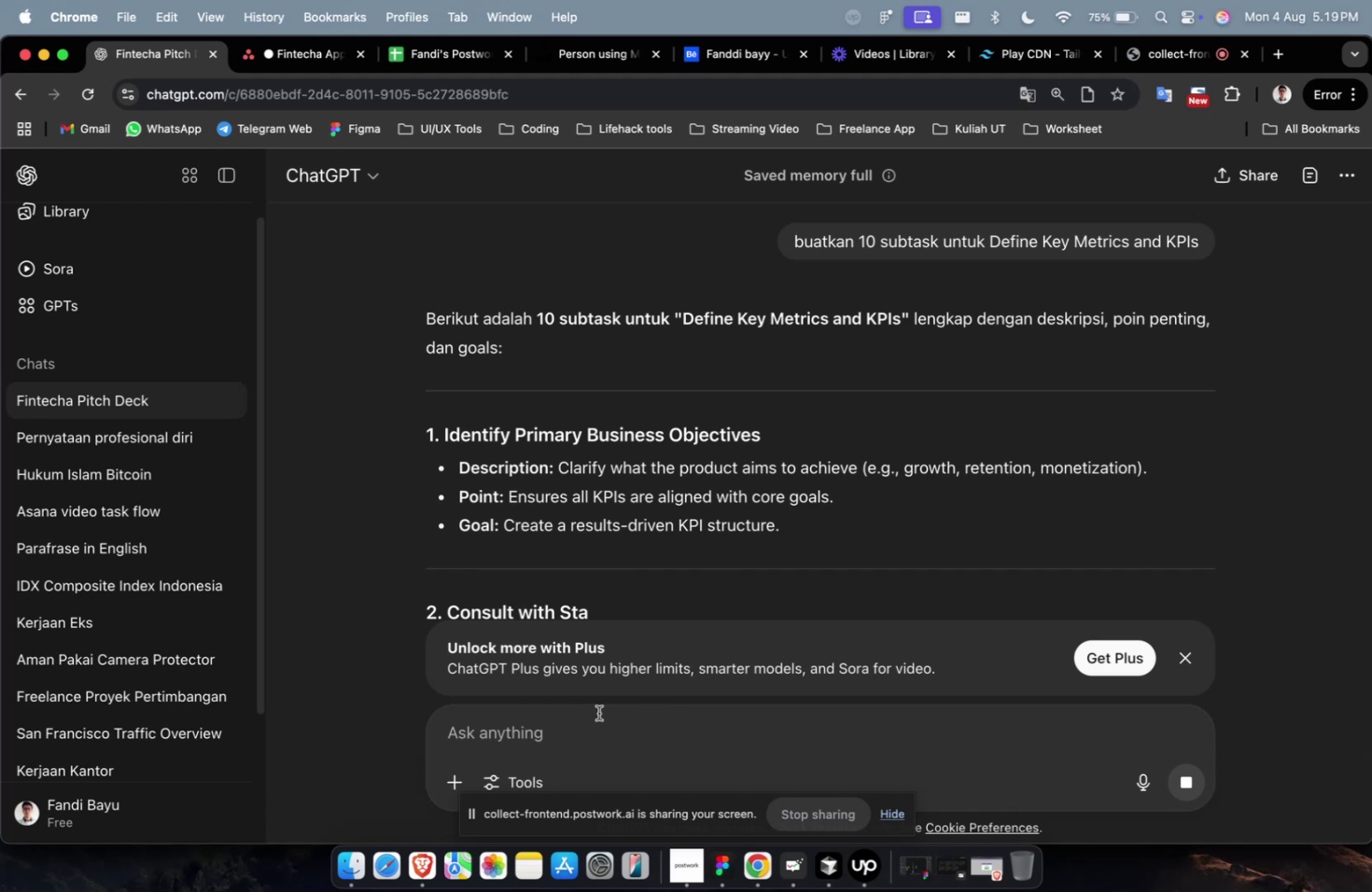 
scroll: coordinate [598, 712], scroll_direction: down, amount: 2.0
 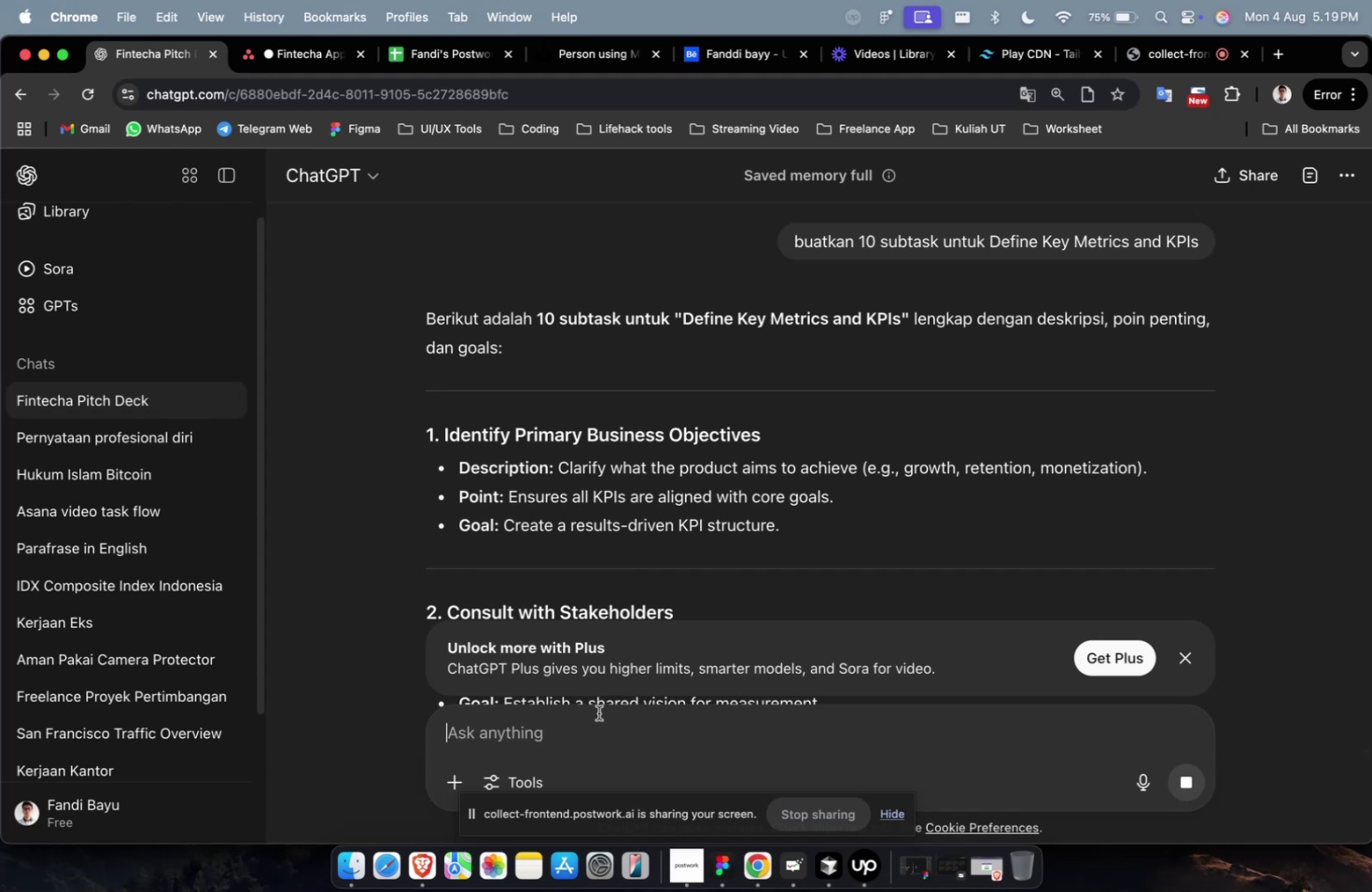 
wait(6.29)
 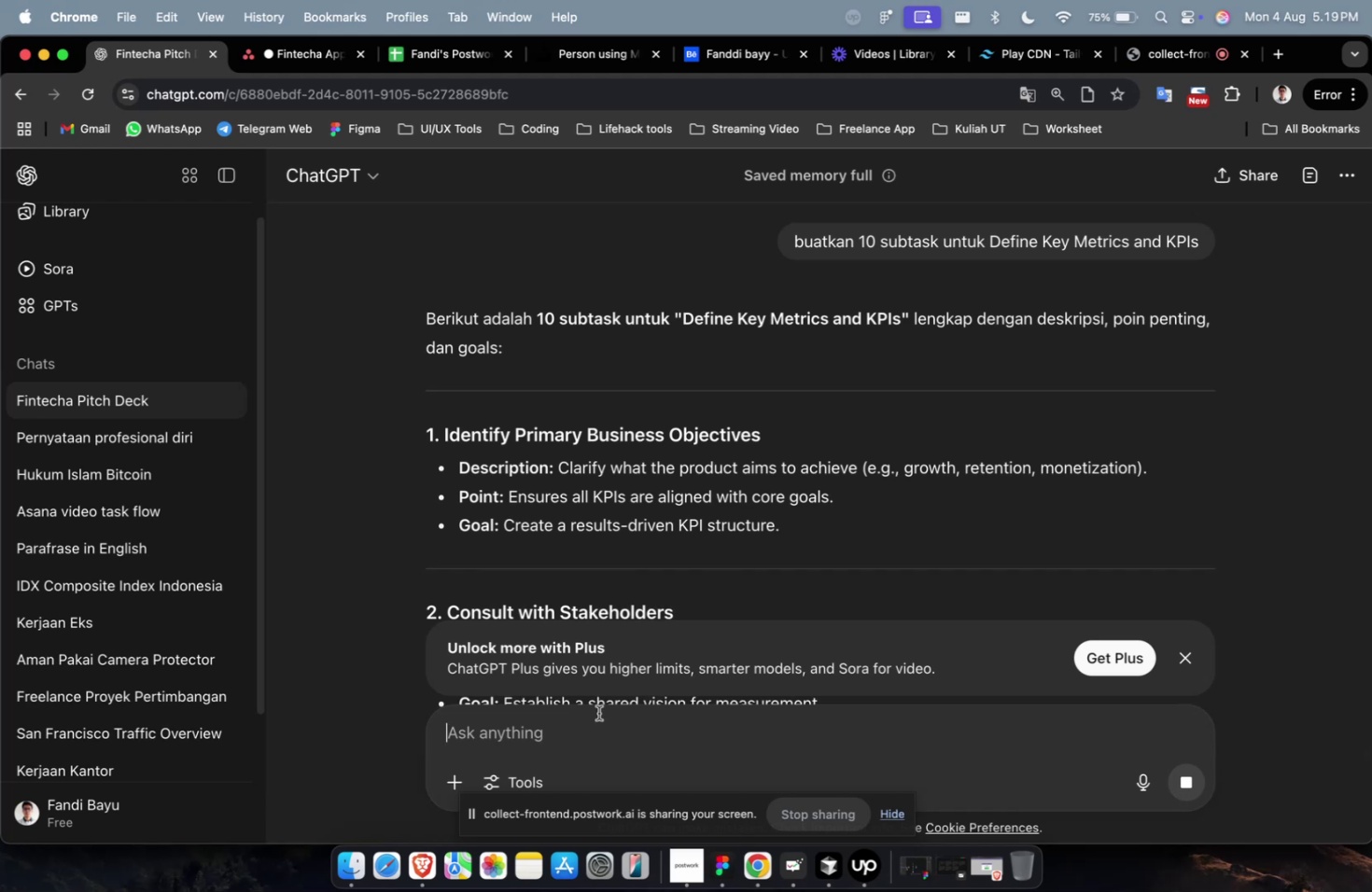 
scroll: coordinate [598, 712], scroll_direction: down, amount: 2.0
 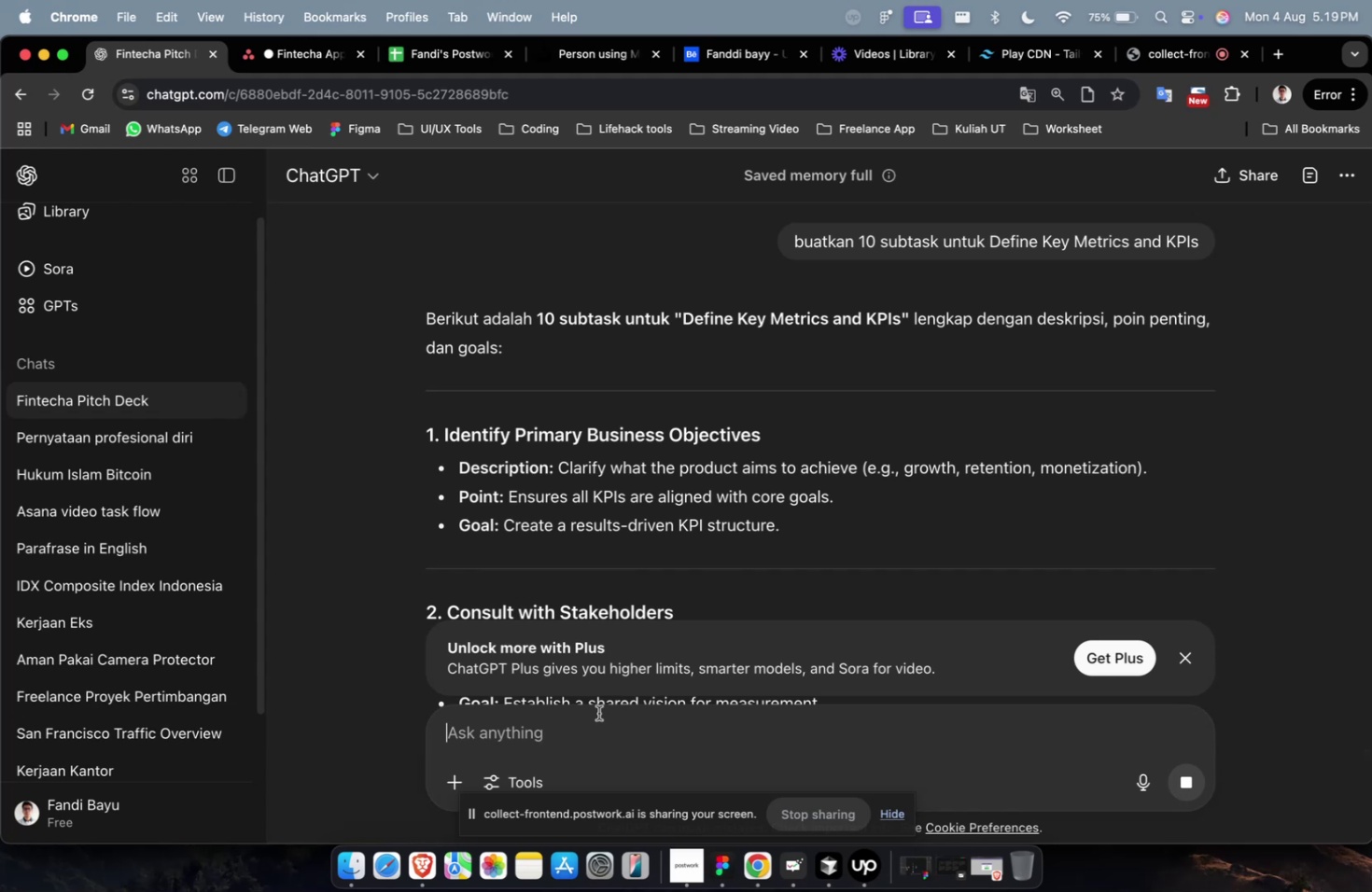 
scroll: coordinate [598, 712], scroll_direction: up, amount: 1.0
 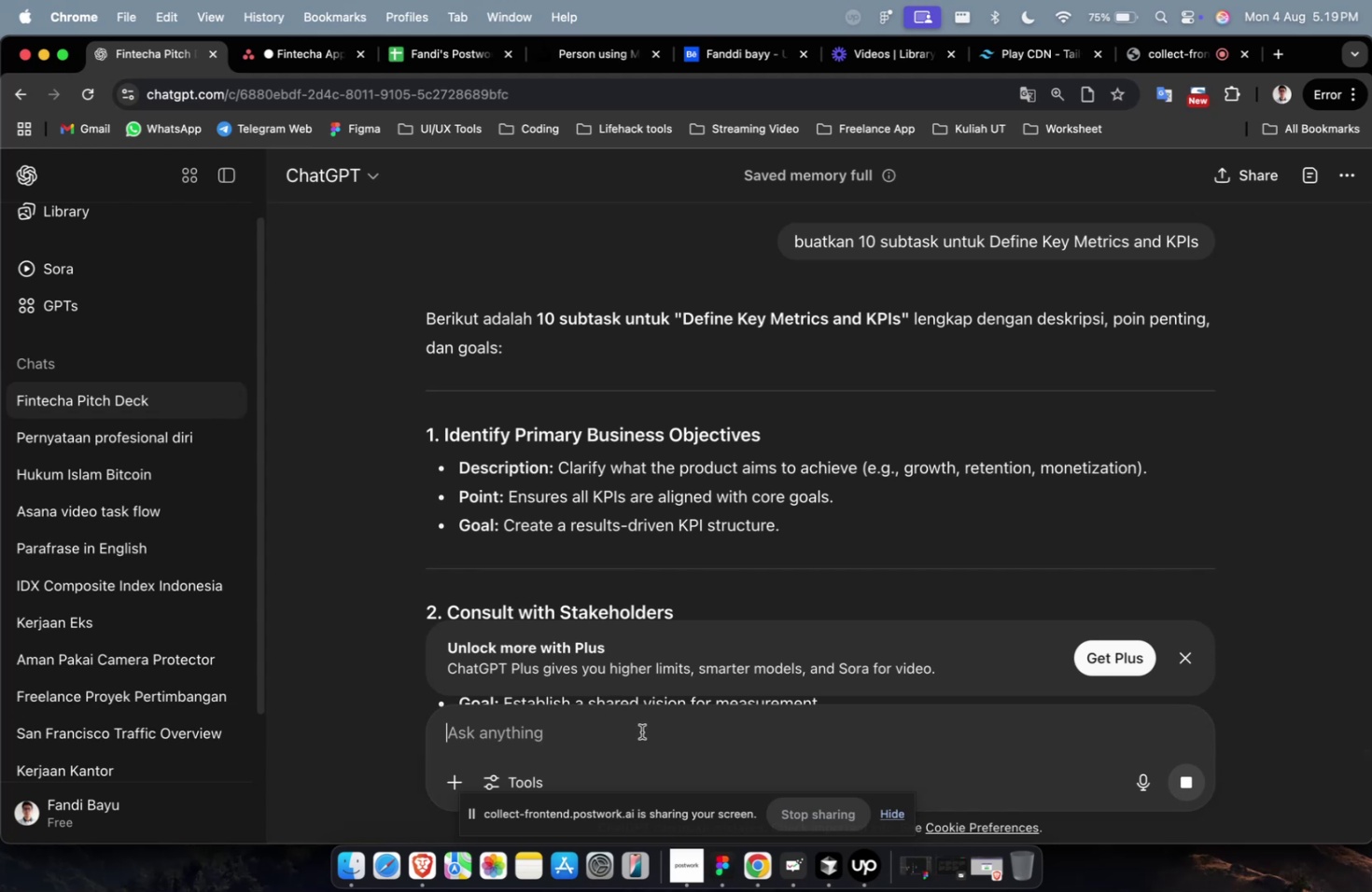 
left_click([670, 546])
 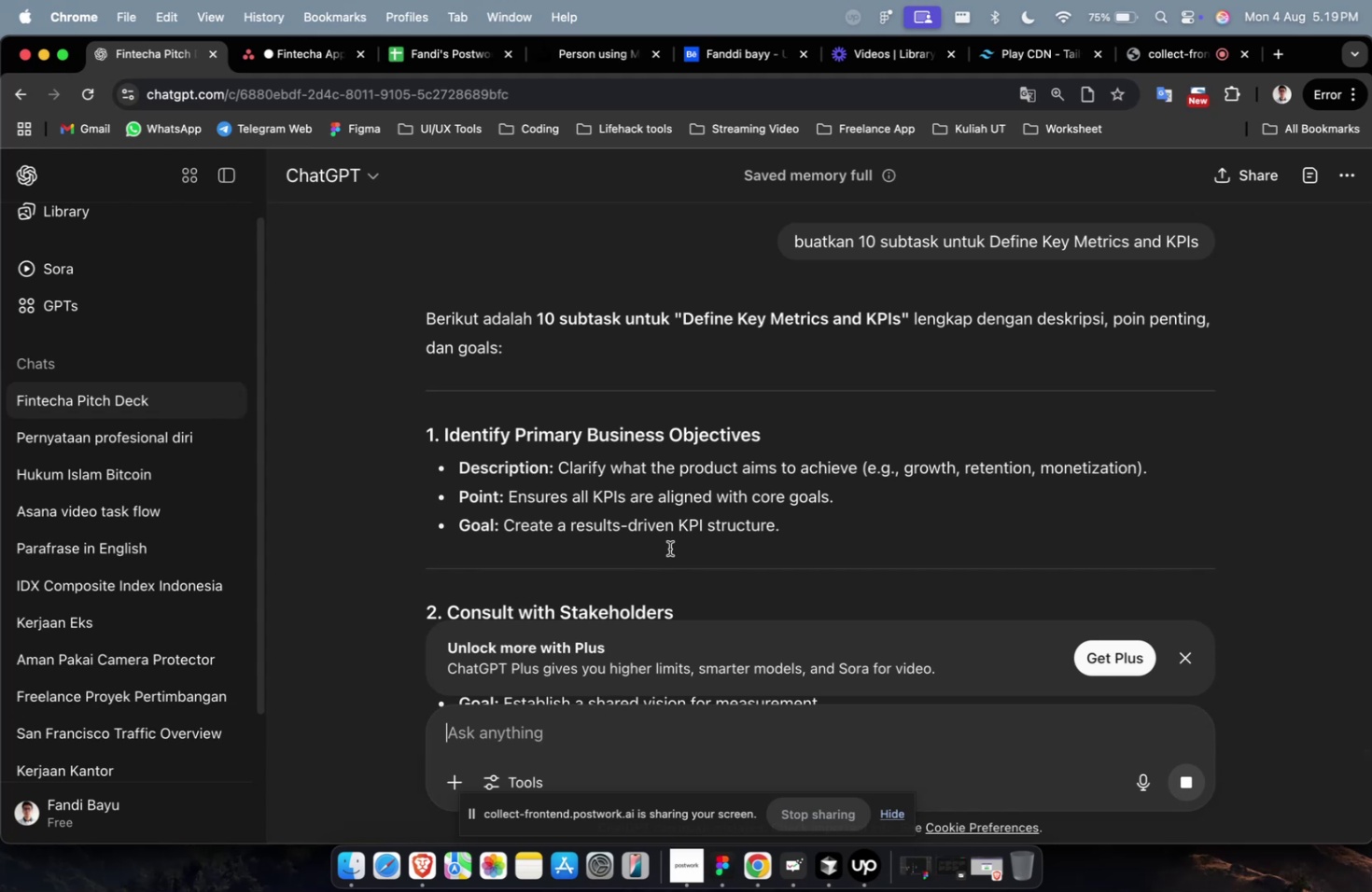 
scroll: coordinate [667, 552], scroll_direction: down, amount: 4.0
 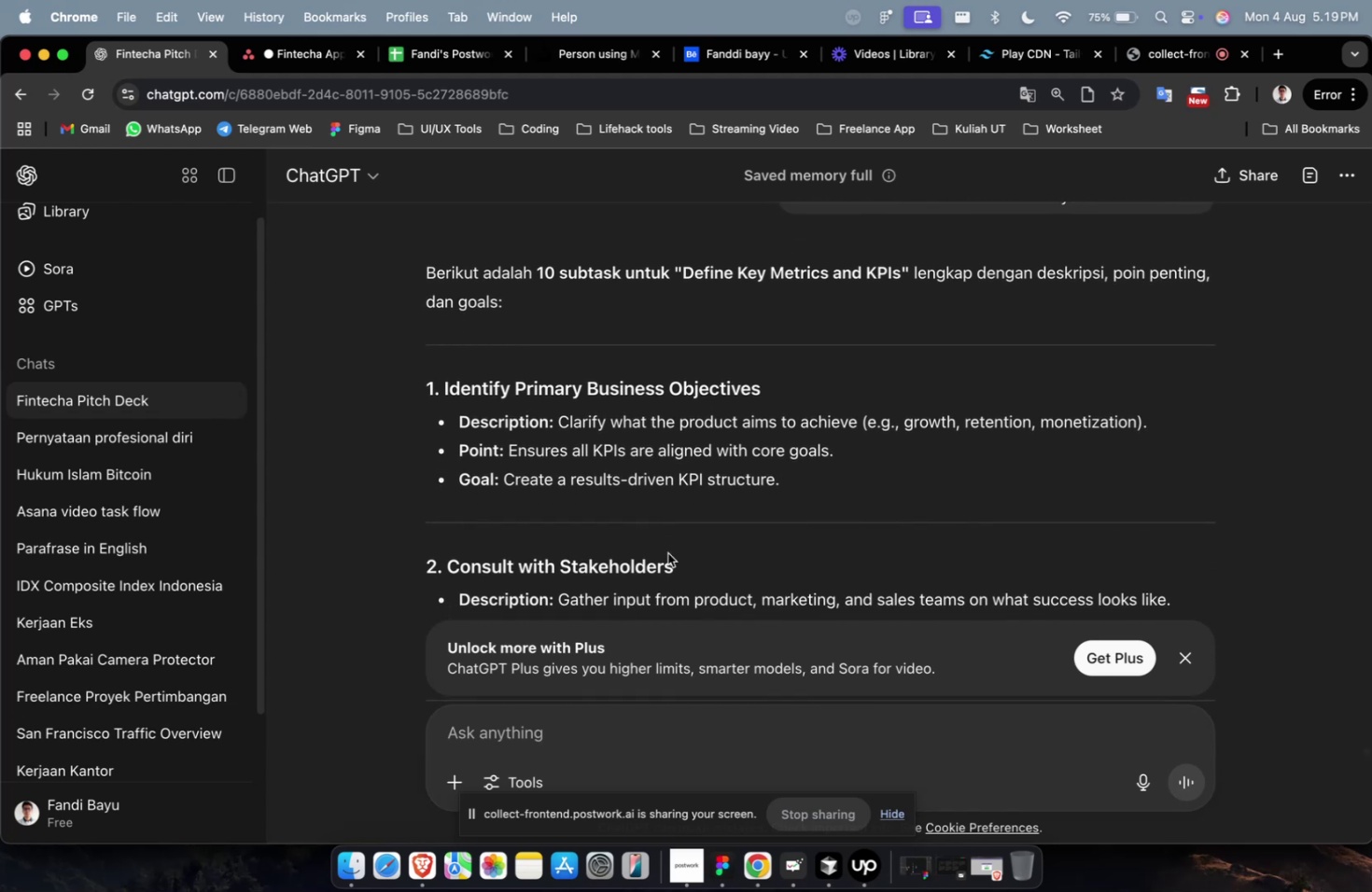 
wait(5.3)
 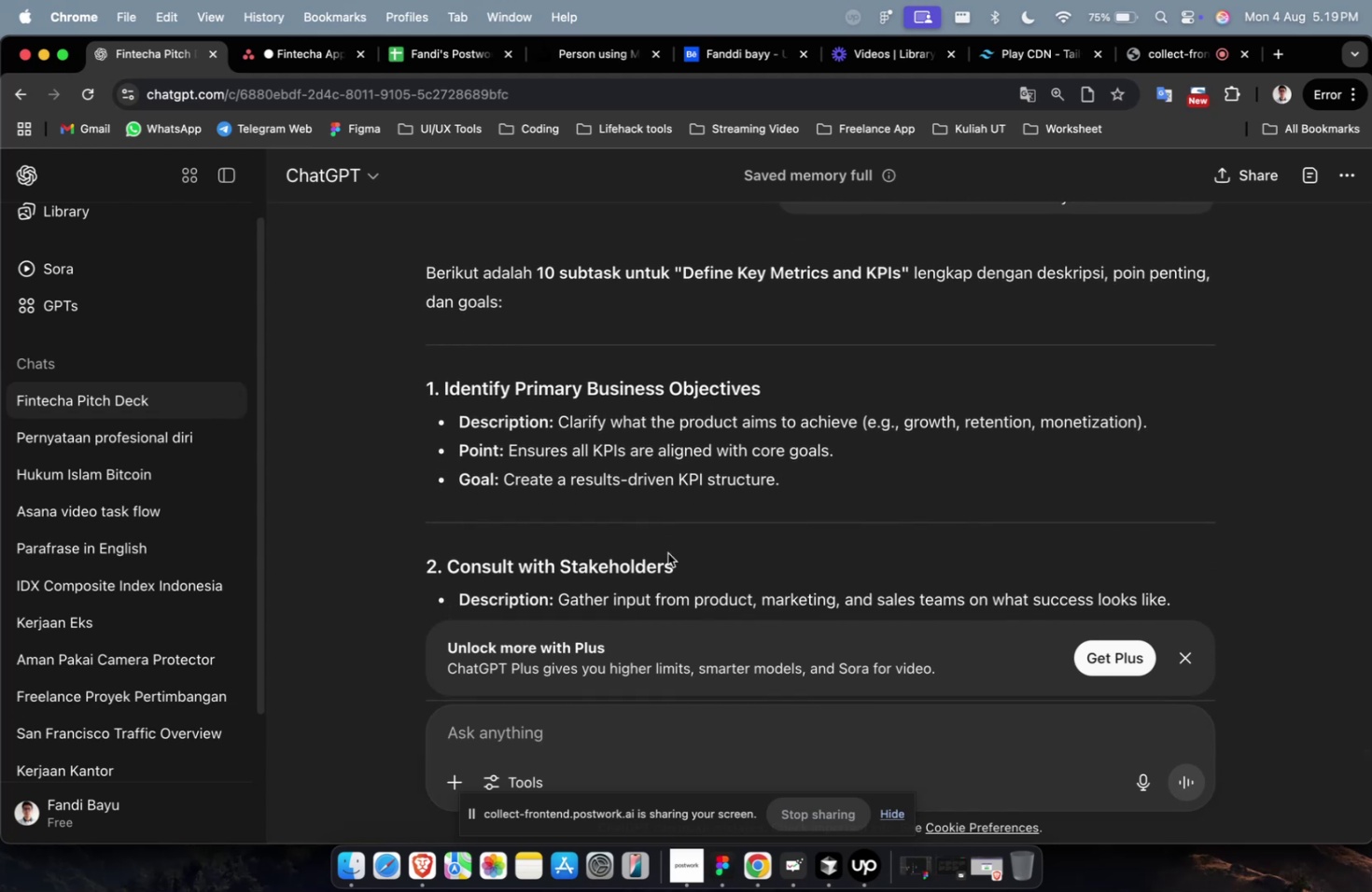 
scroll: coordinate [667, 552], scroll_direction: down, amount: 7.0
 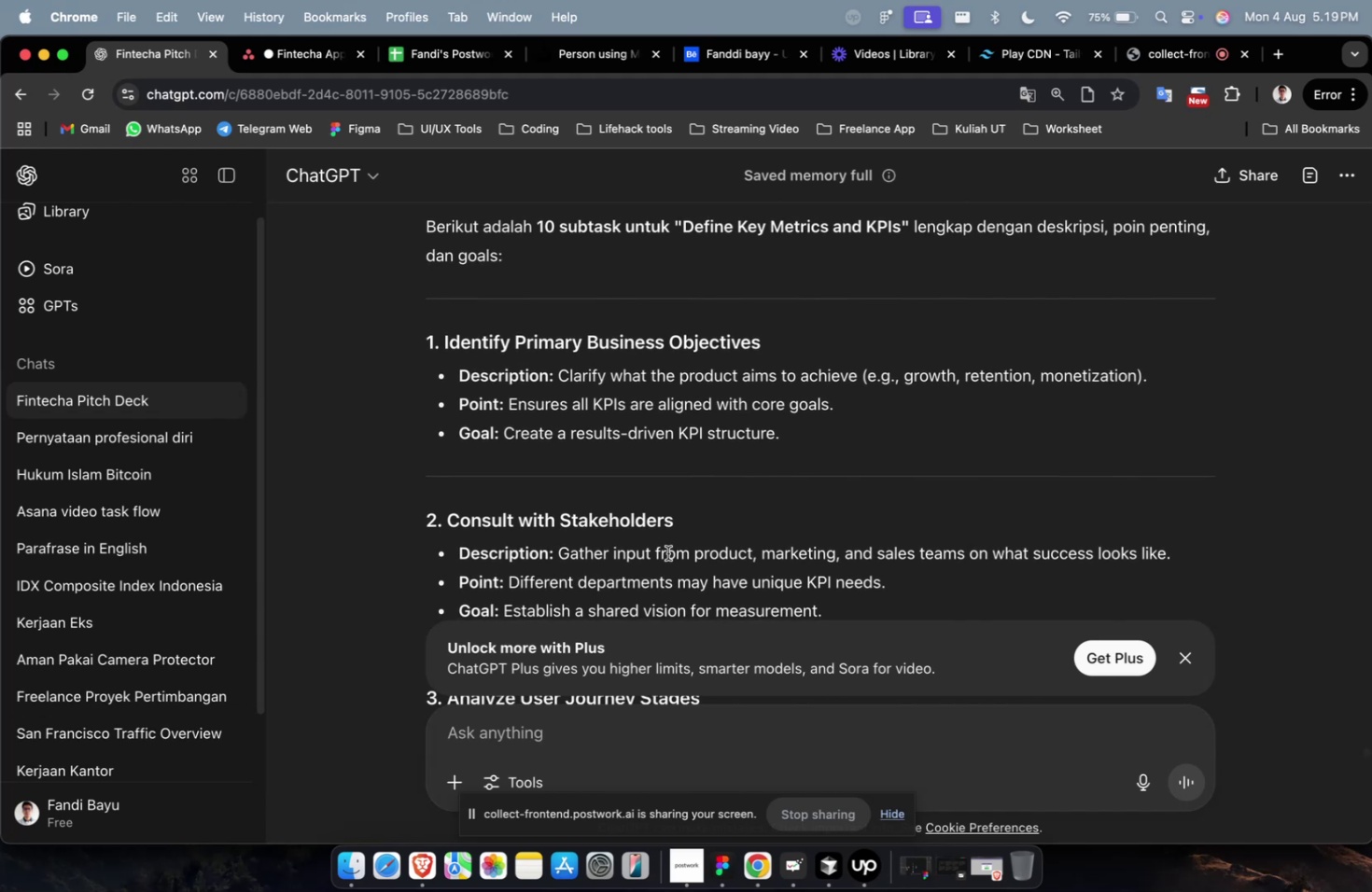 
scroll: coordinate [667, 553], scroll_direction: down, amount: 8.0
 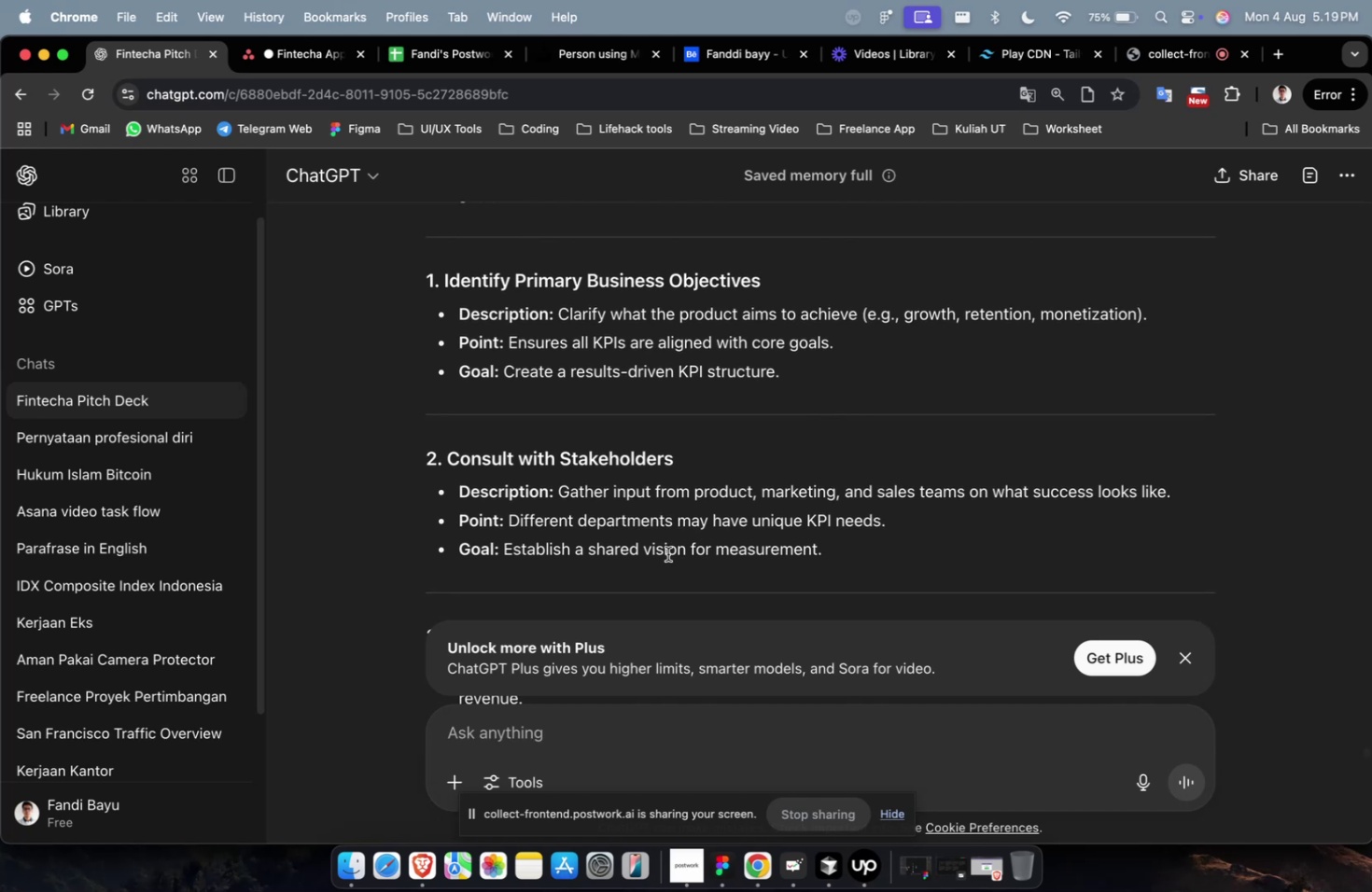 
scroll: coordinate [667, 553], scroll_direction: down, amount: 1.0
 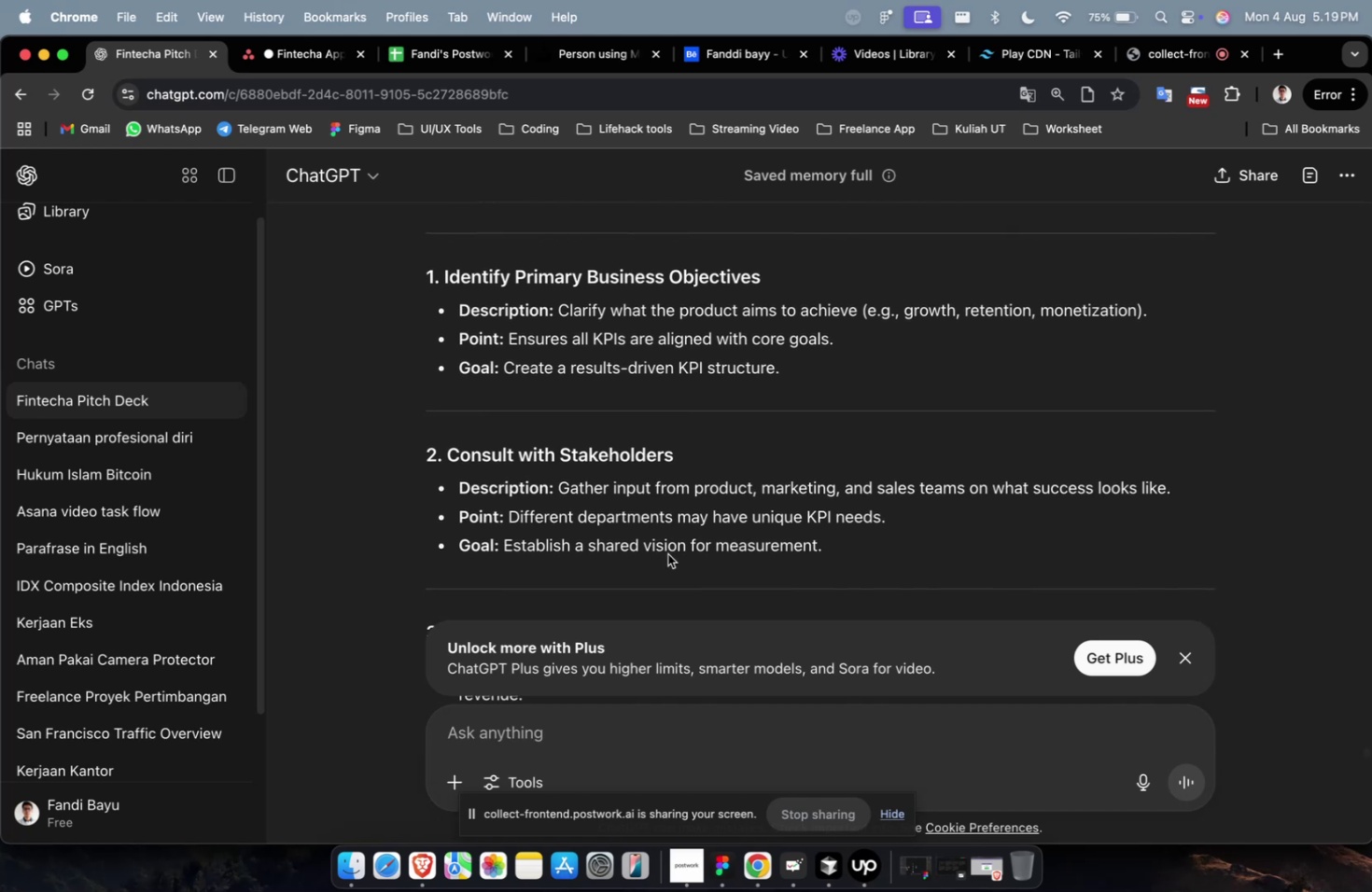 
wait(7.38)
 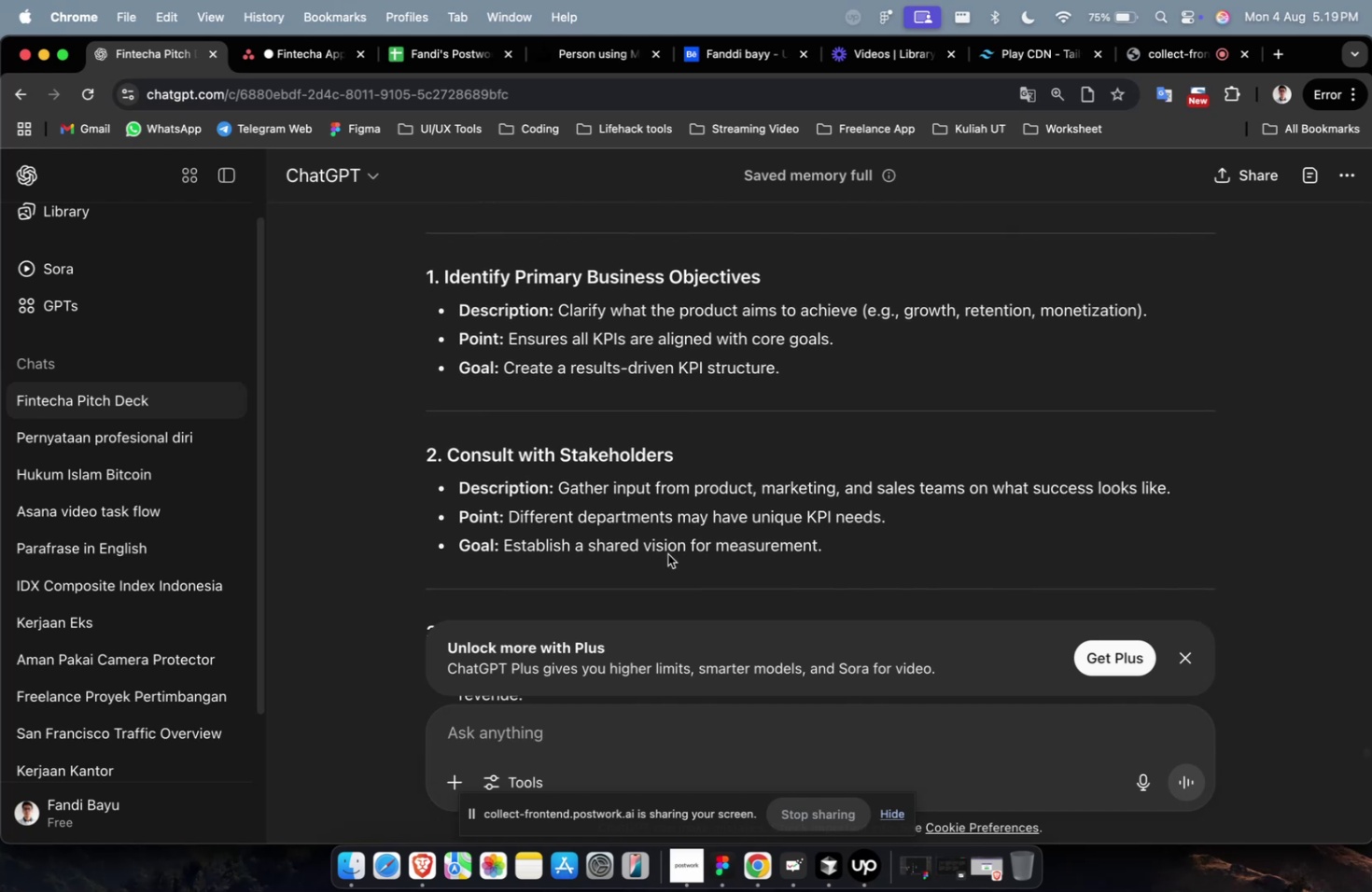 
scroll: coordinate [667, 553], scroll_direction: down, amount: 4.0
 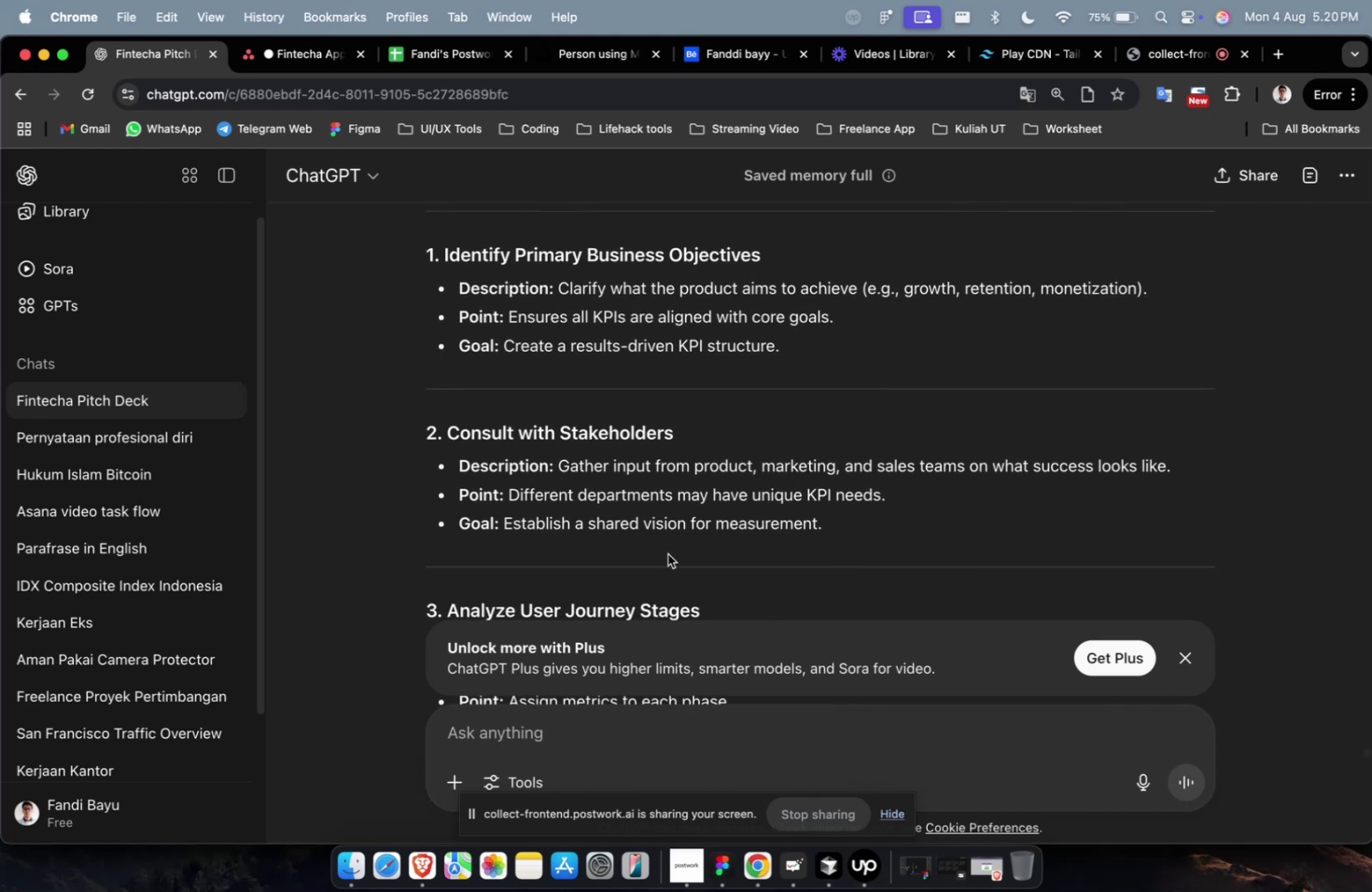 
scroll: coordinate [667, 553], scroll_direction: up, amount: 9.0
 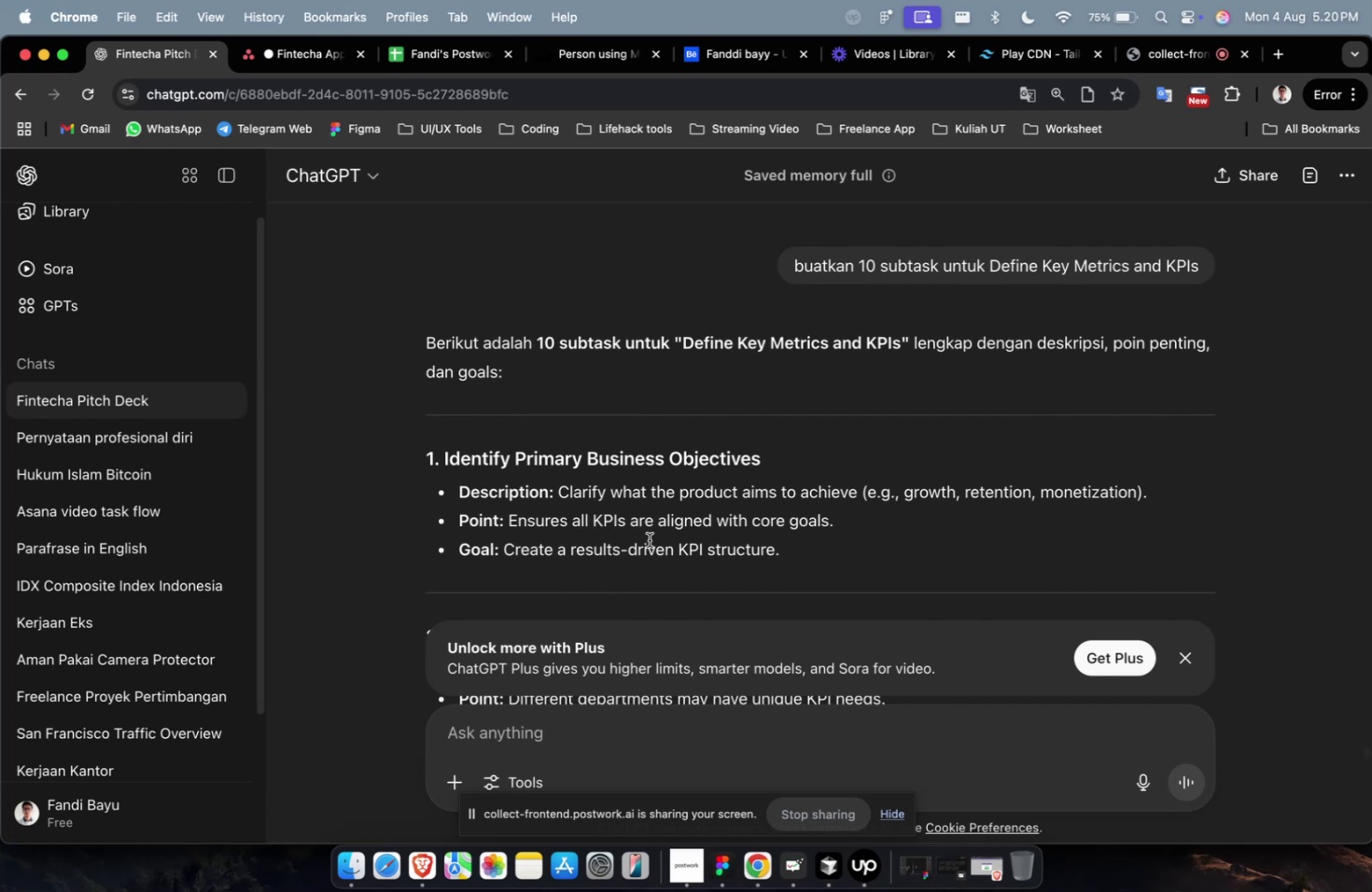 
wait(6.25)
 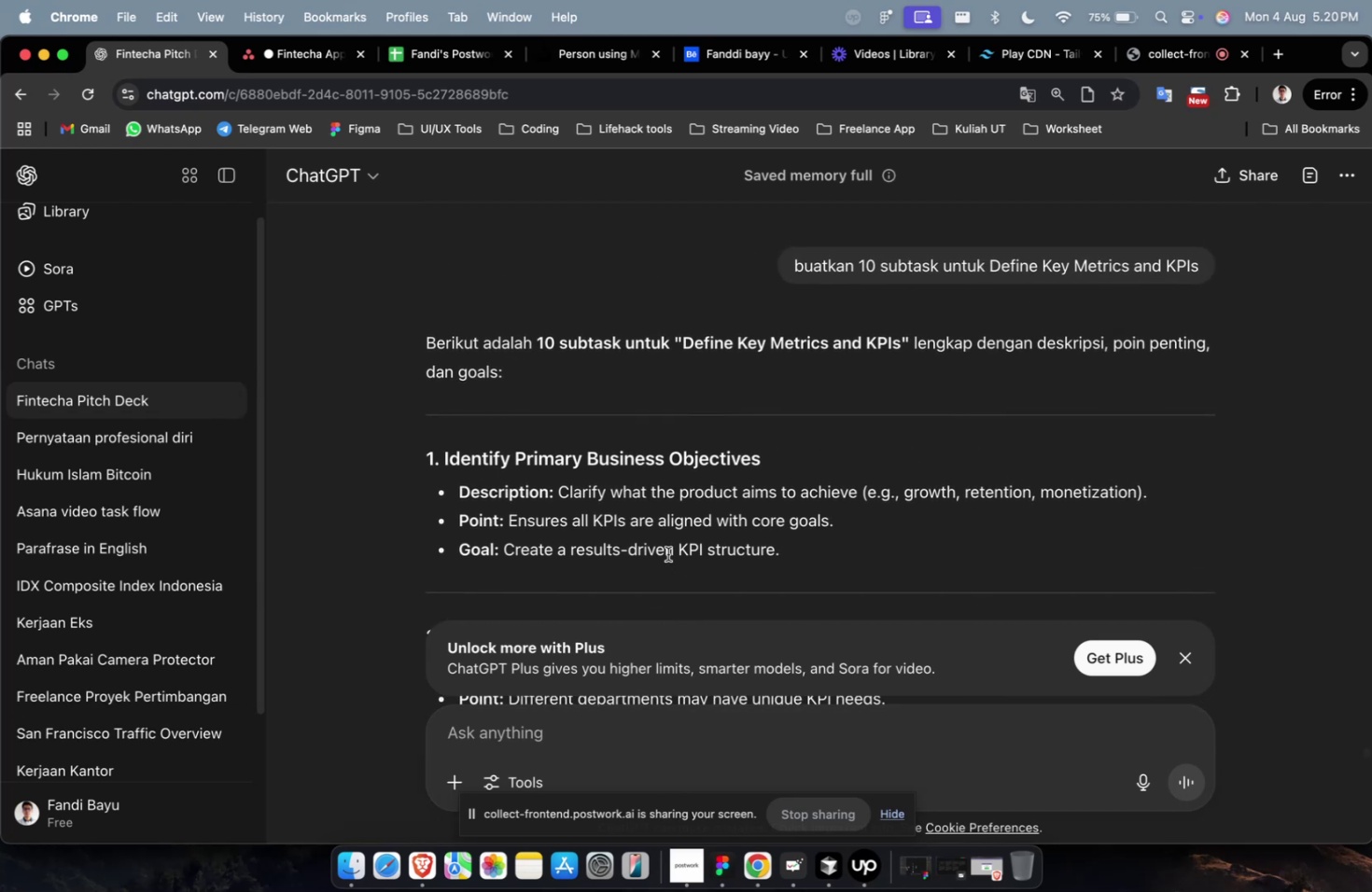 
left_click_drag(start_coordinate=[791, 445], to_coordinate=[444, 465])
 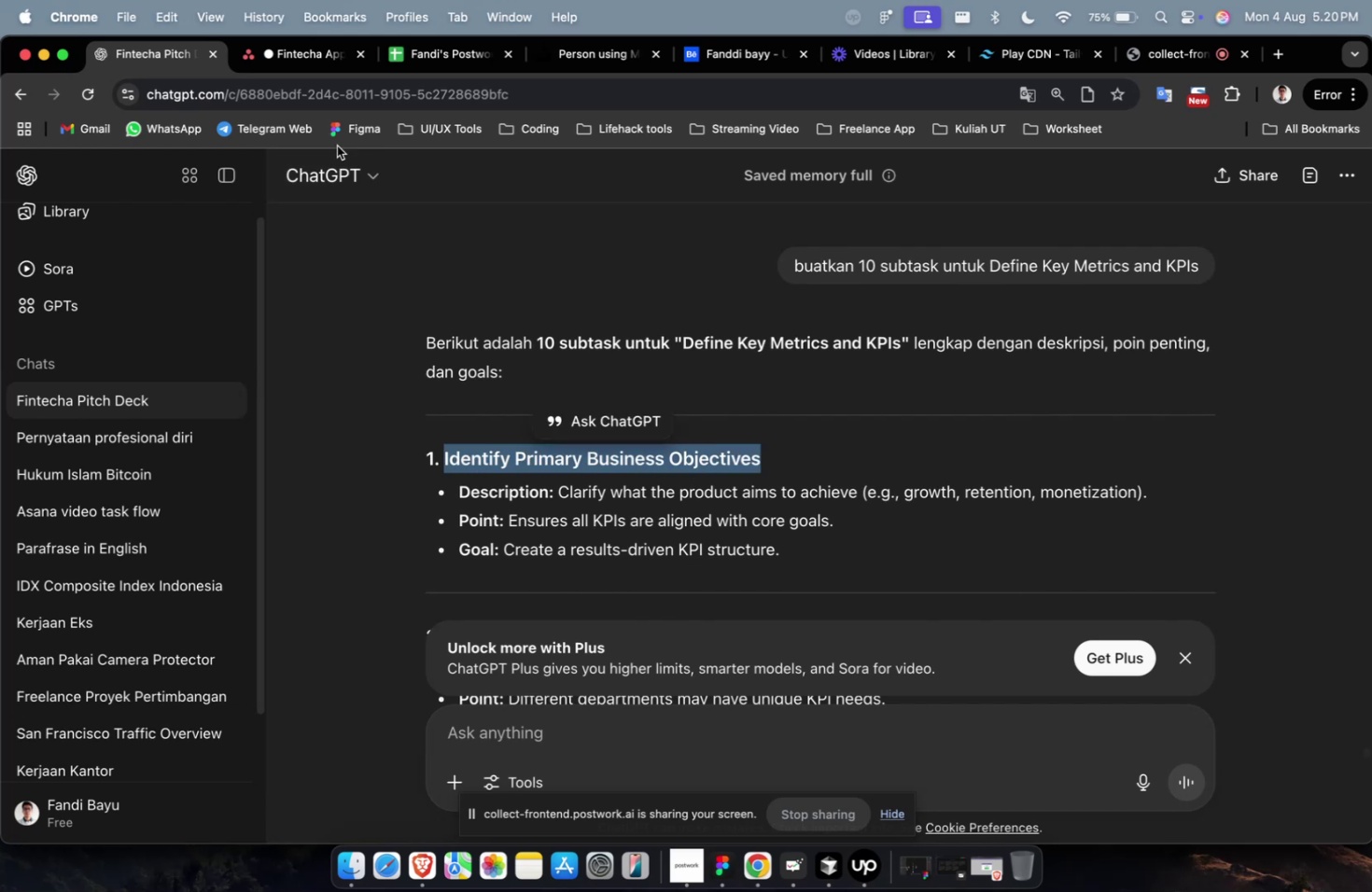 
key(Meta+CommandLeft)
 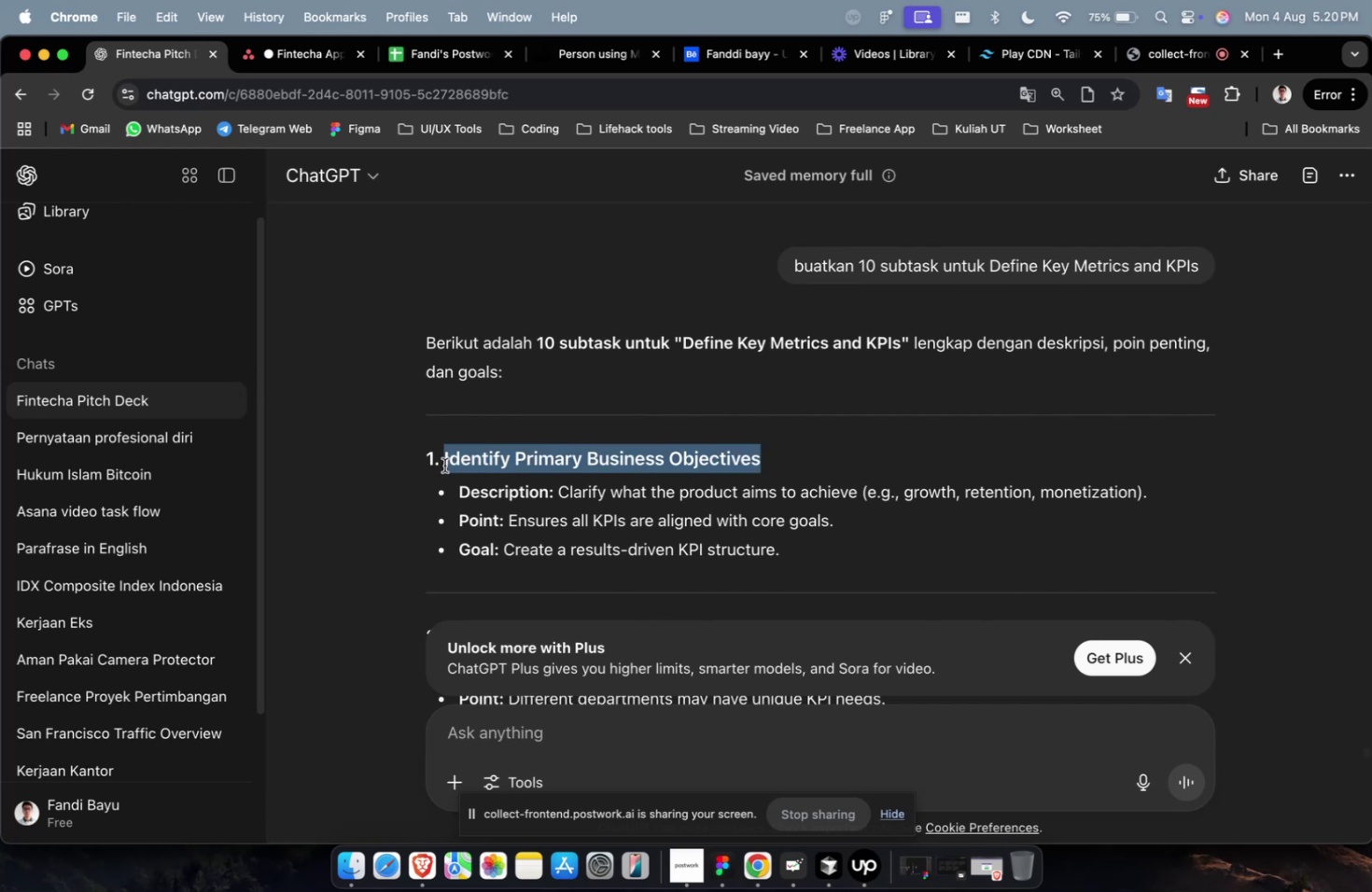 
key(Meta+C)
 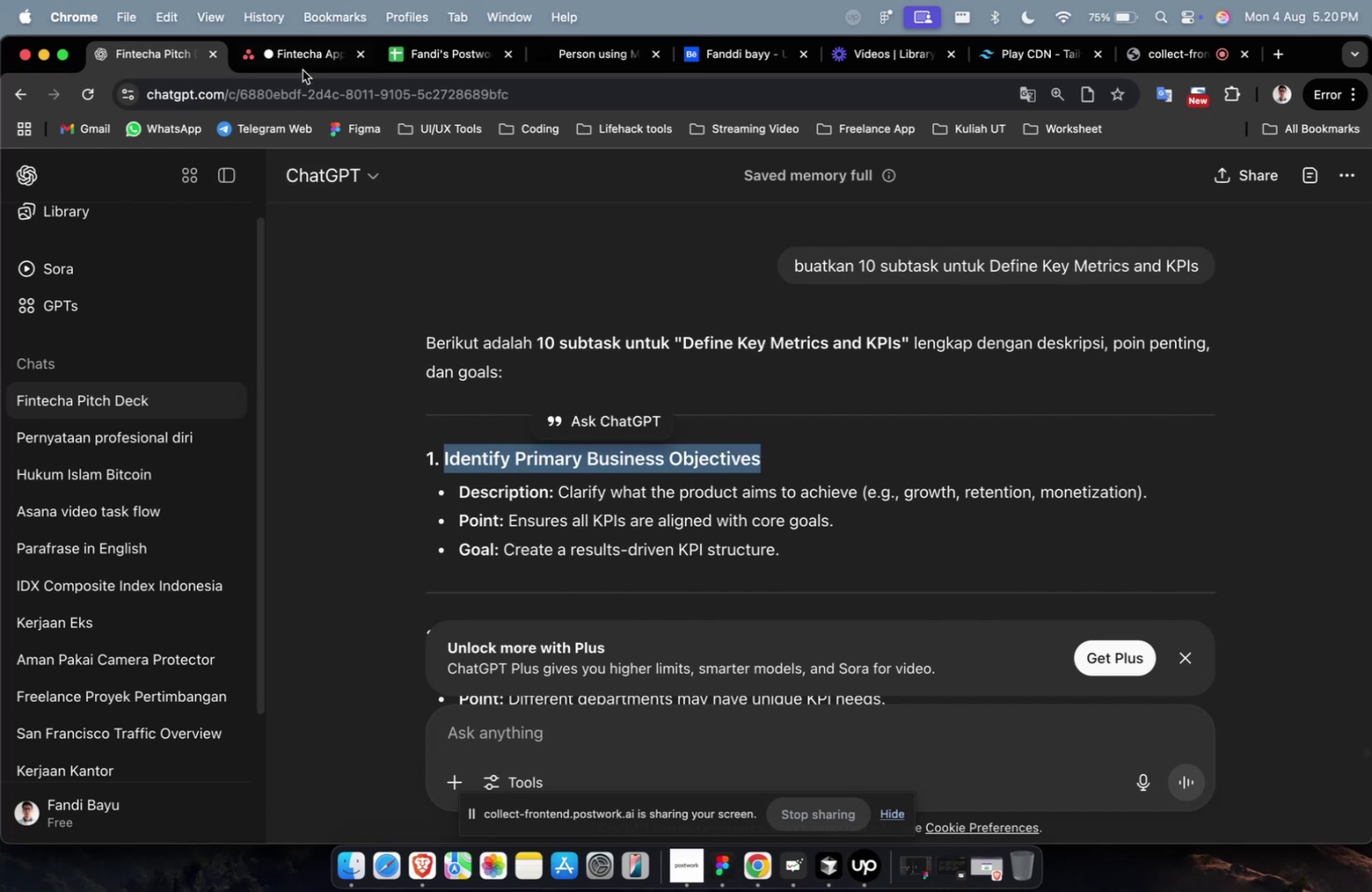 
left_click([303, 65])
 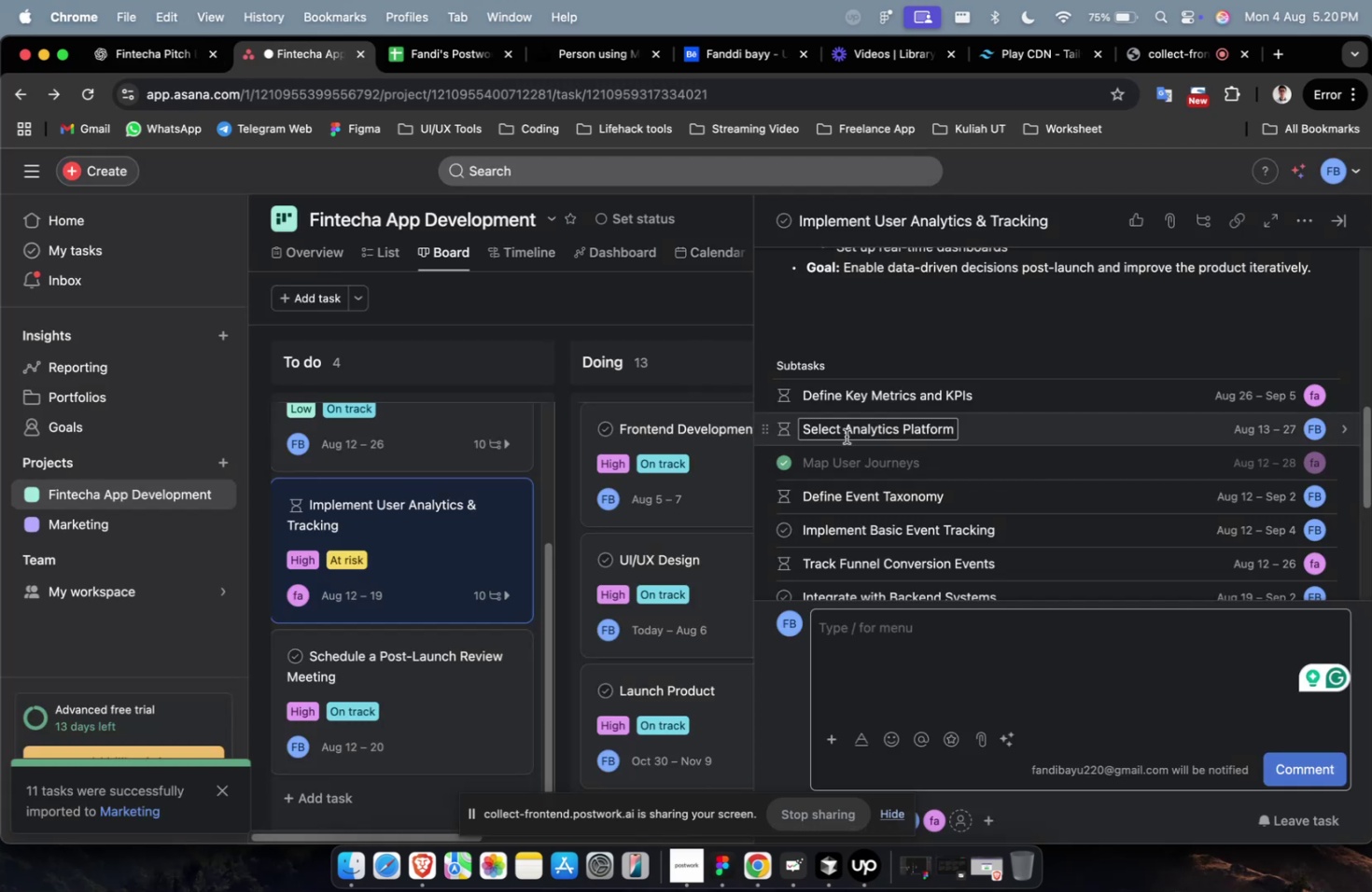 
scroll: coordinate [905, 479], scroll_direction: down, amount: 16.0
 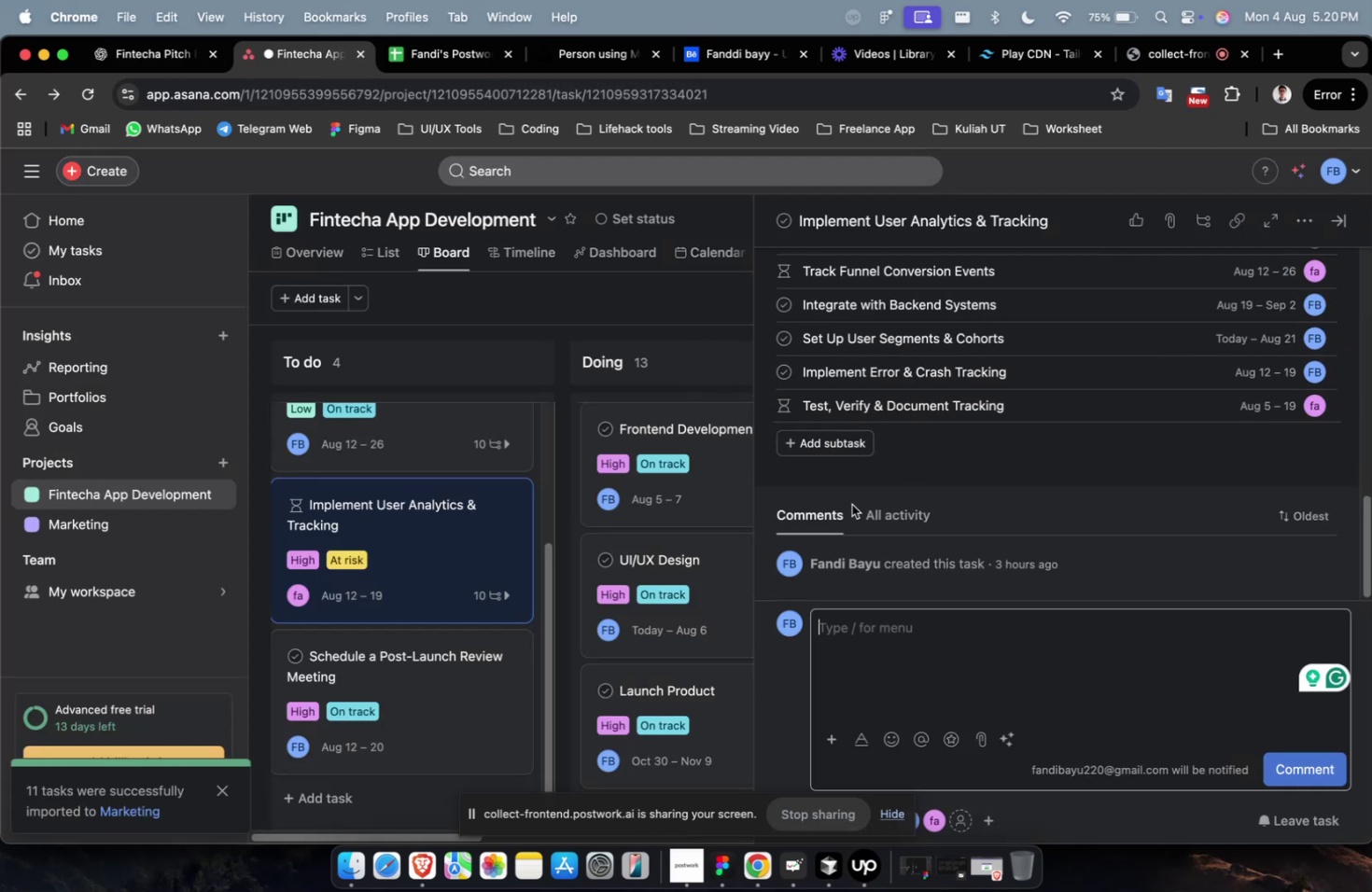 
scroll: coordinate [856, 460], scroll_direction: up, amount: 13.0
 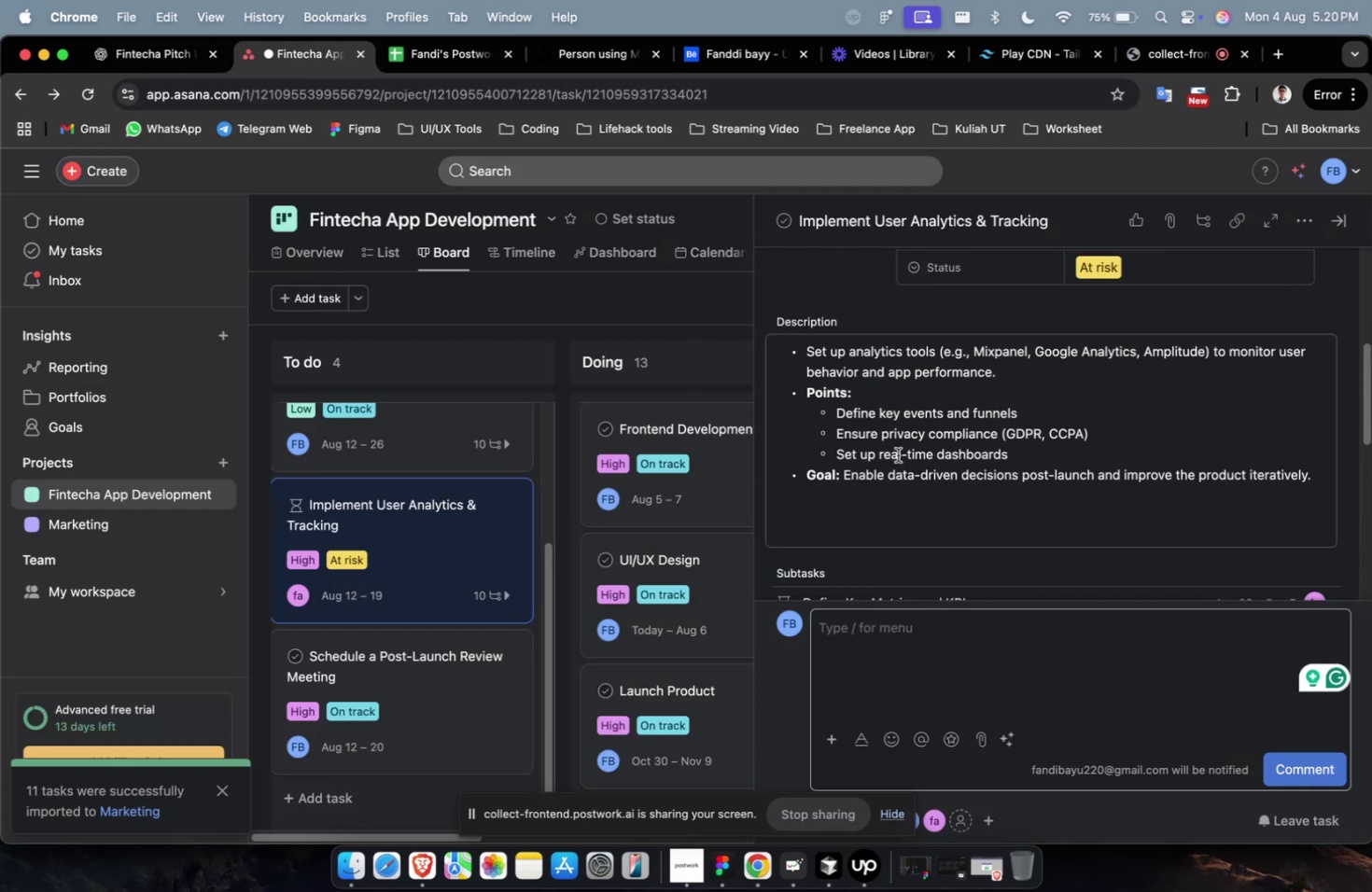 
scroll: coordinate [959, 510], scroll_direction: down, amount: 4.0
 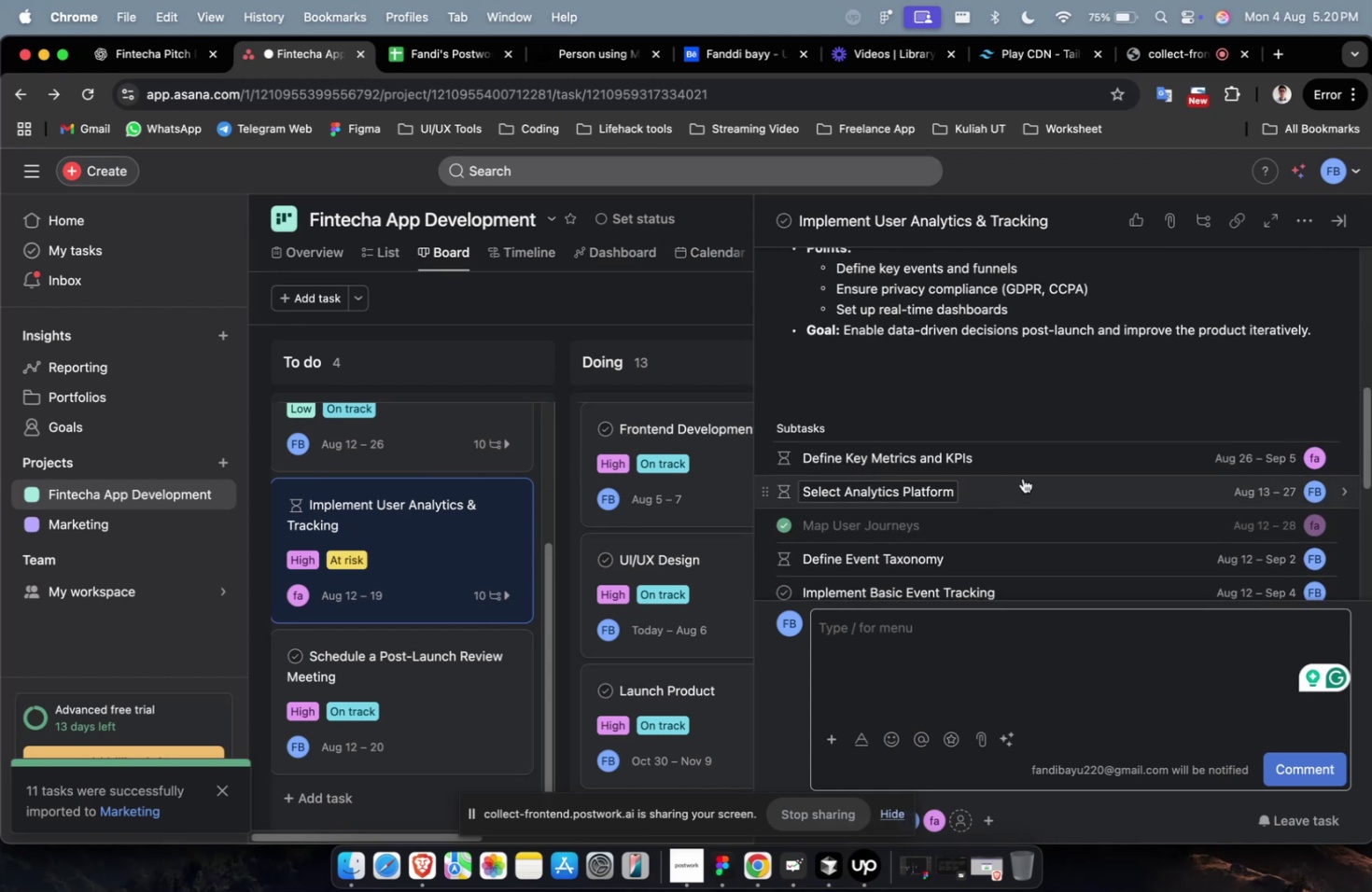 
left_click([1025, 467])
 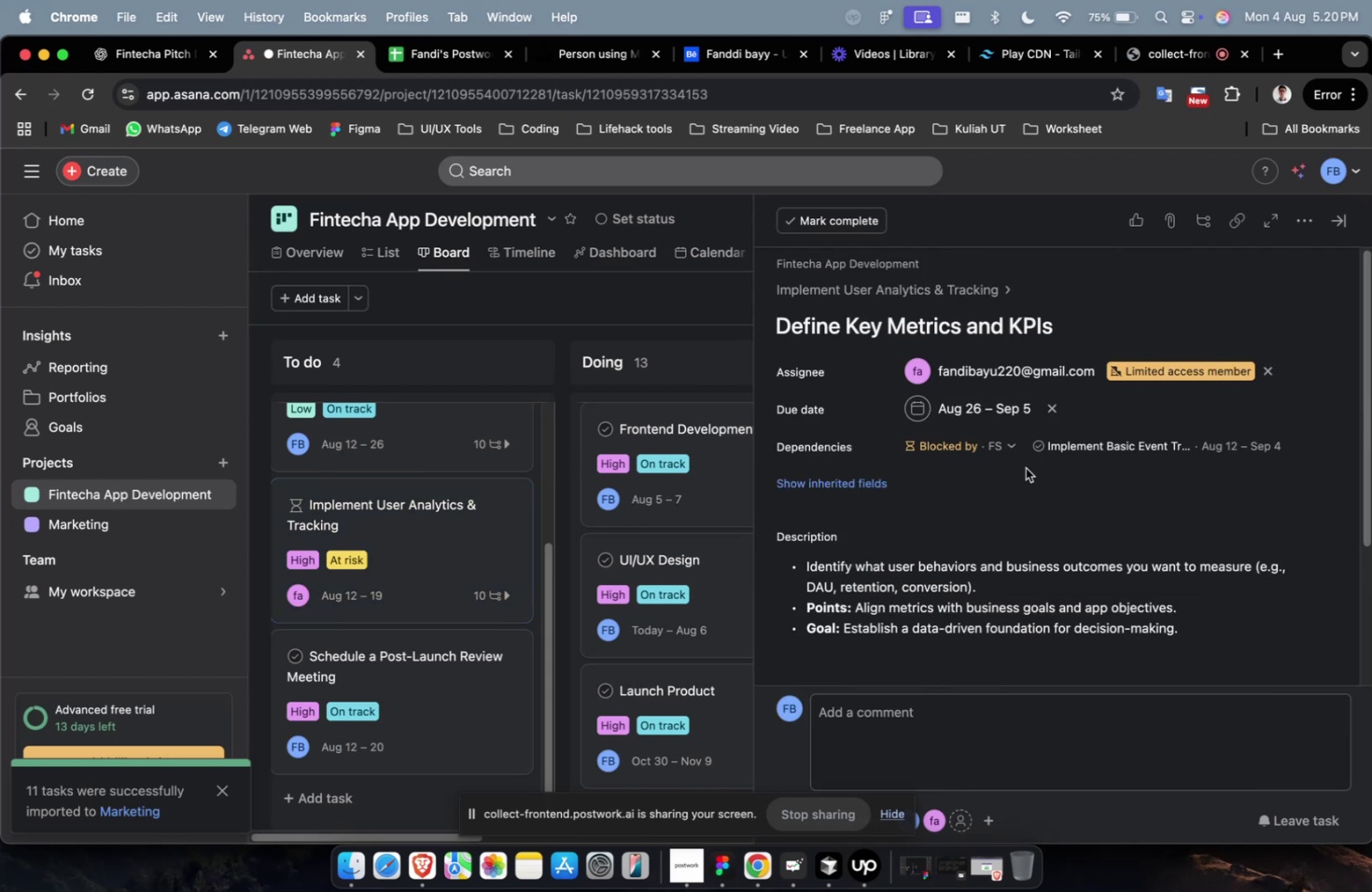 
scroll: coordinate [1015, 492], scroll_direction: down, amount: 9.0
 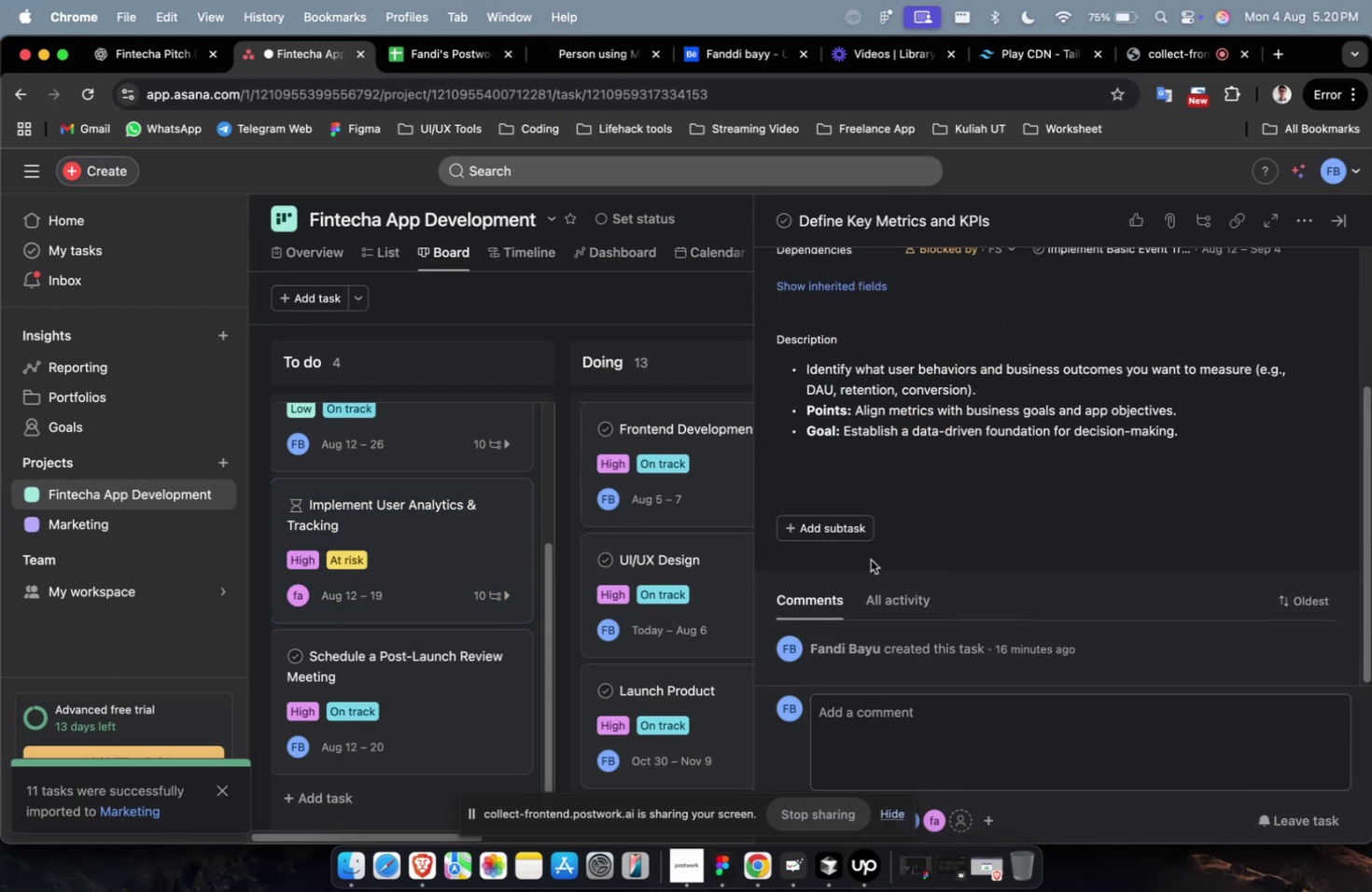 
left_click([858, 543])
 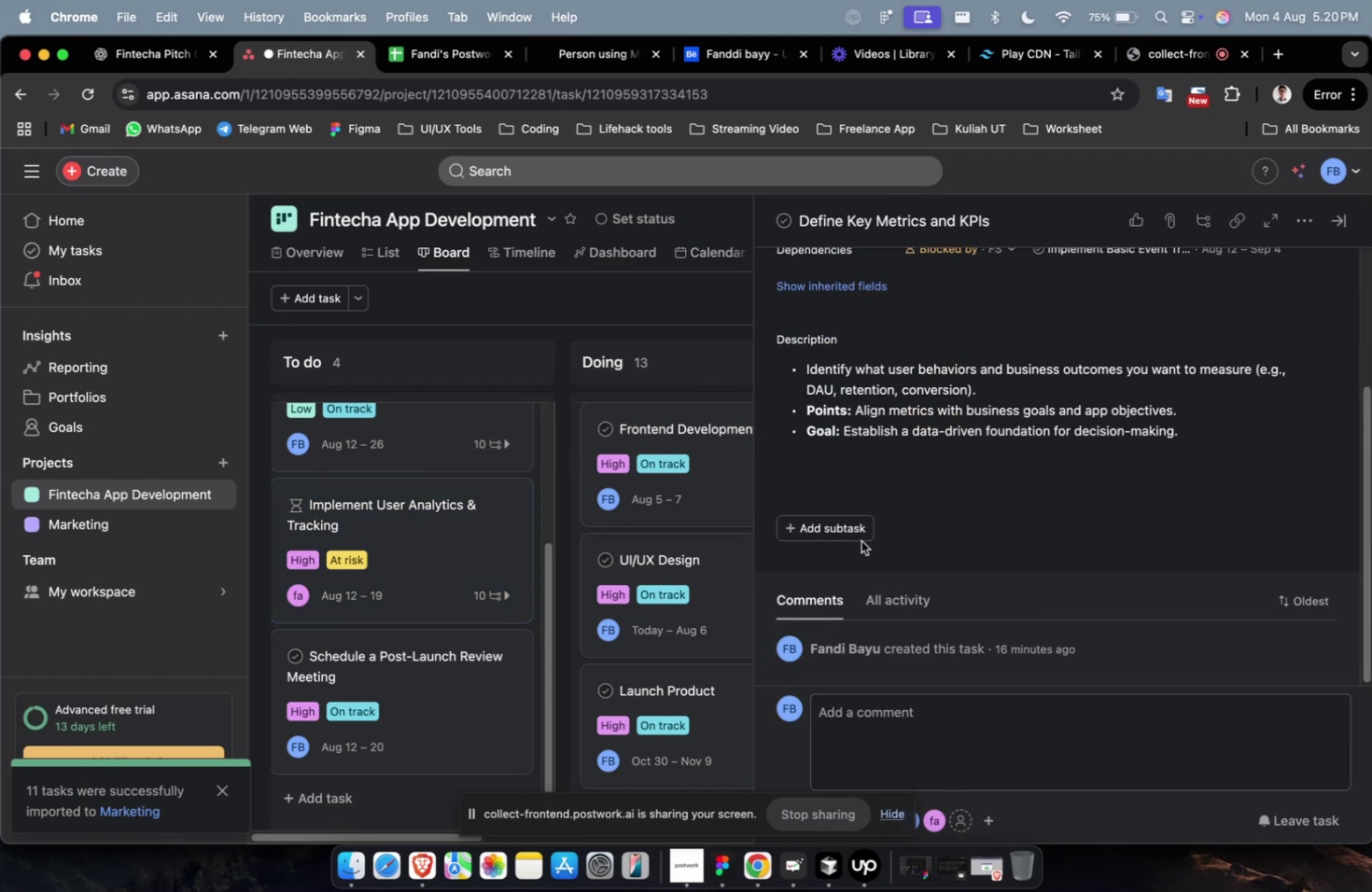 
double_click([860, 538])
 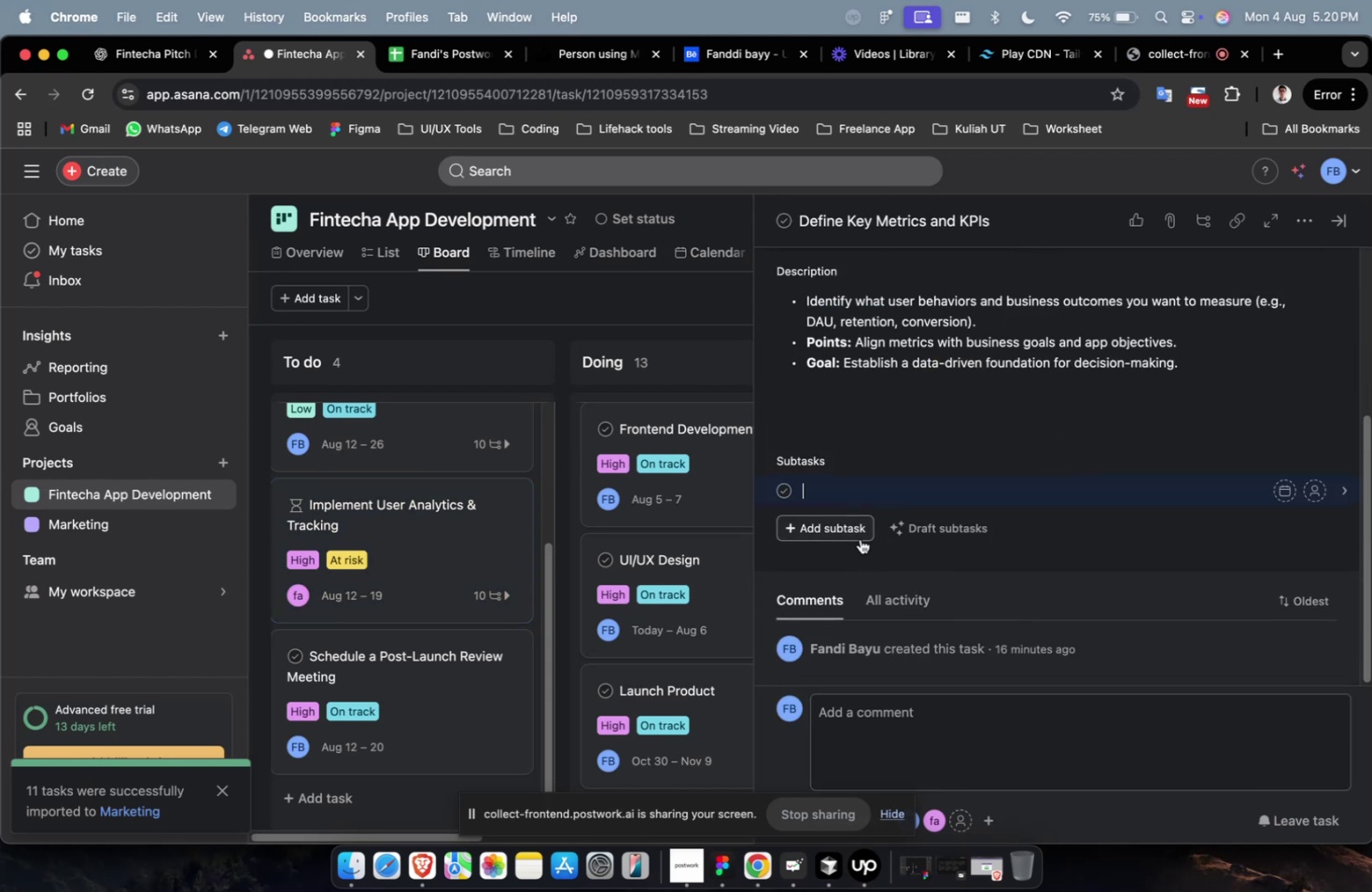 
key(Meta+V)
 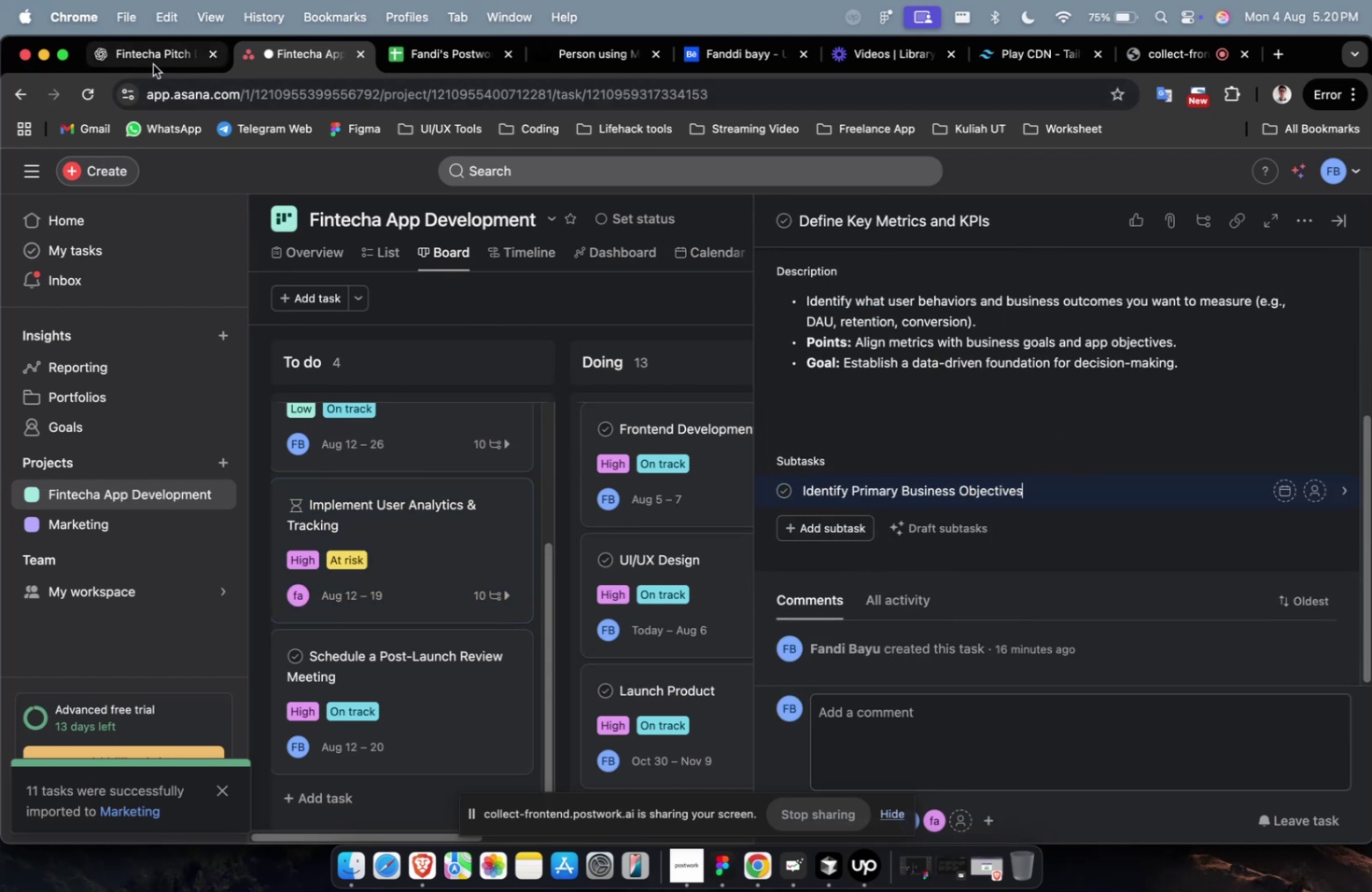 
scroll: coordinate [598, 405], scroll_direction: down, amount: 10.0
 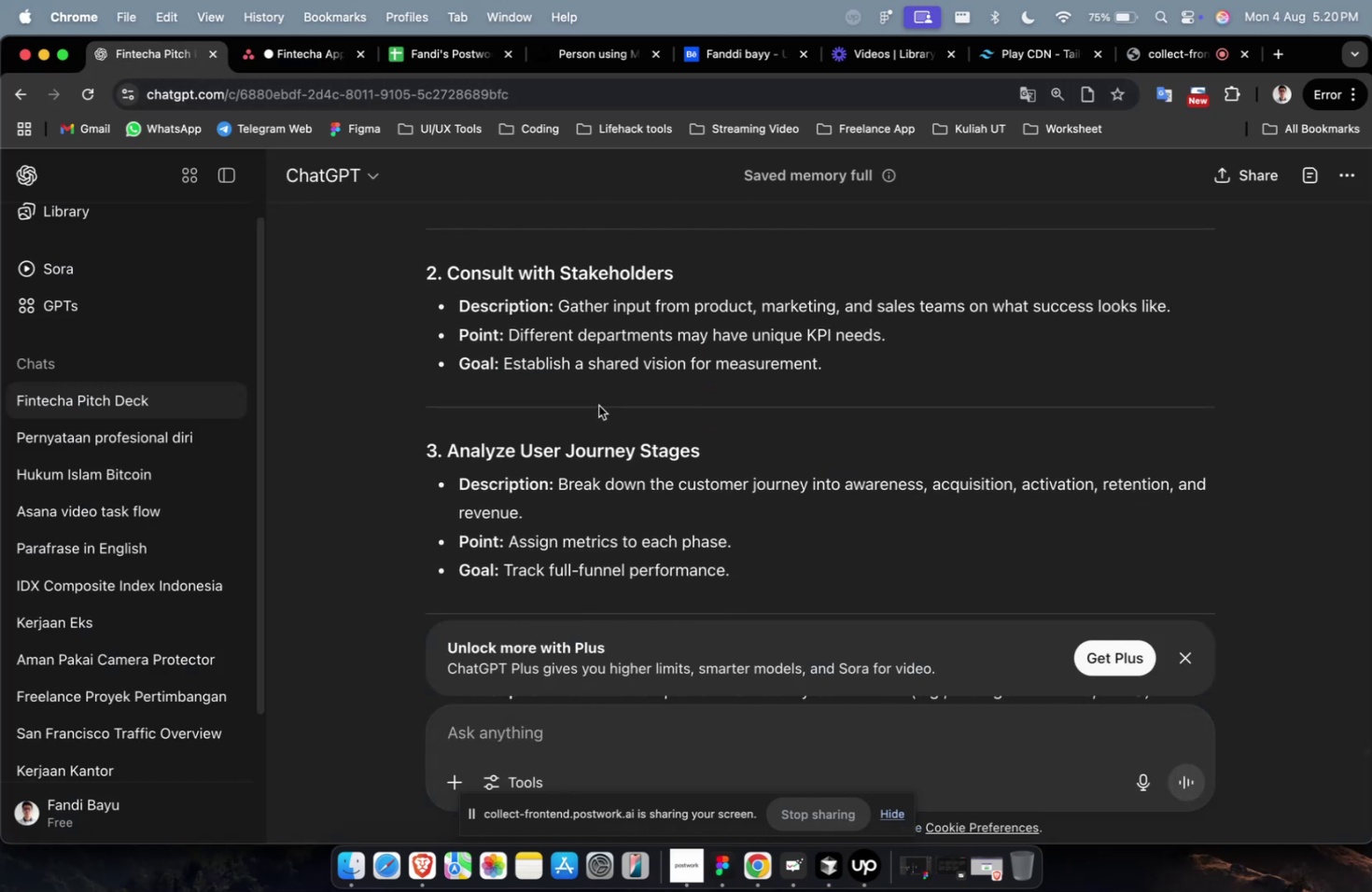 
scroll: coordinate [660, 403], scroll_direction: up, amount: 6.0
 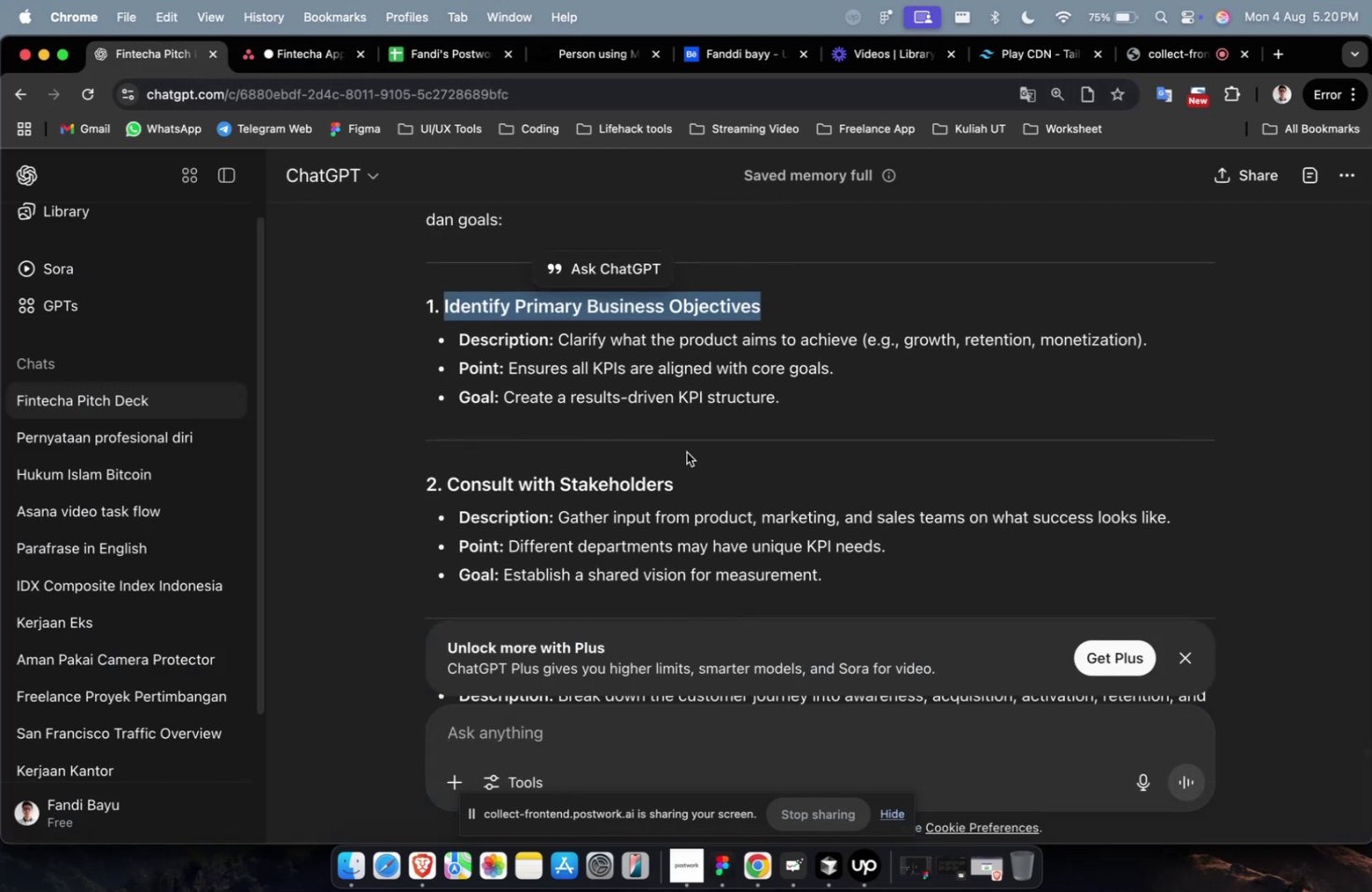 
left_click_drag(start_coordinate=[691, 479], to_coordinate=[447, 490])
 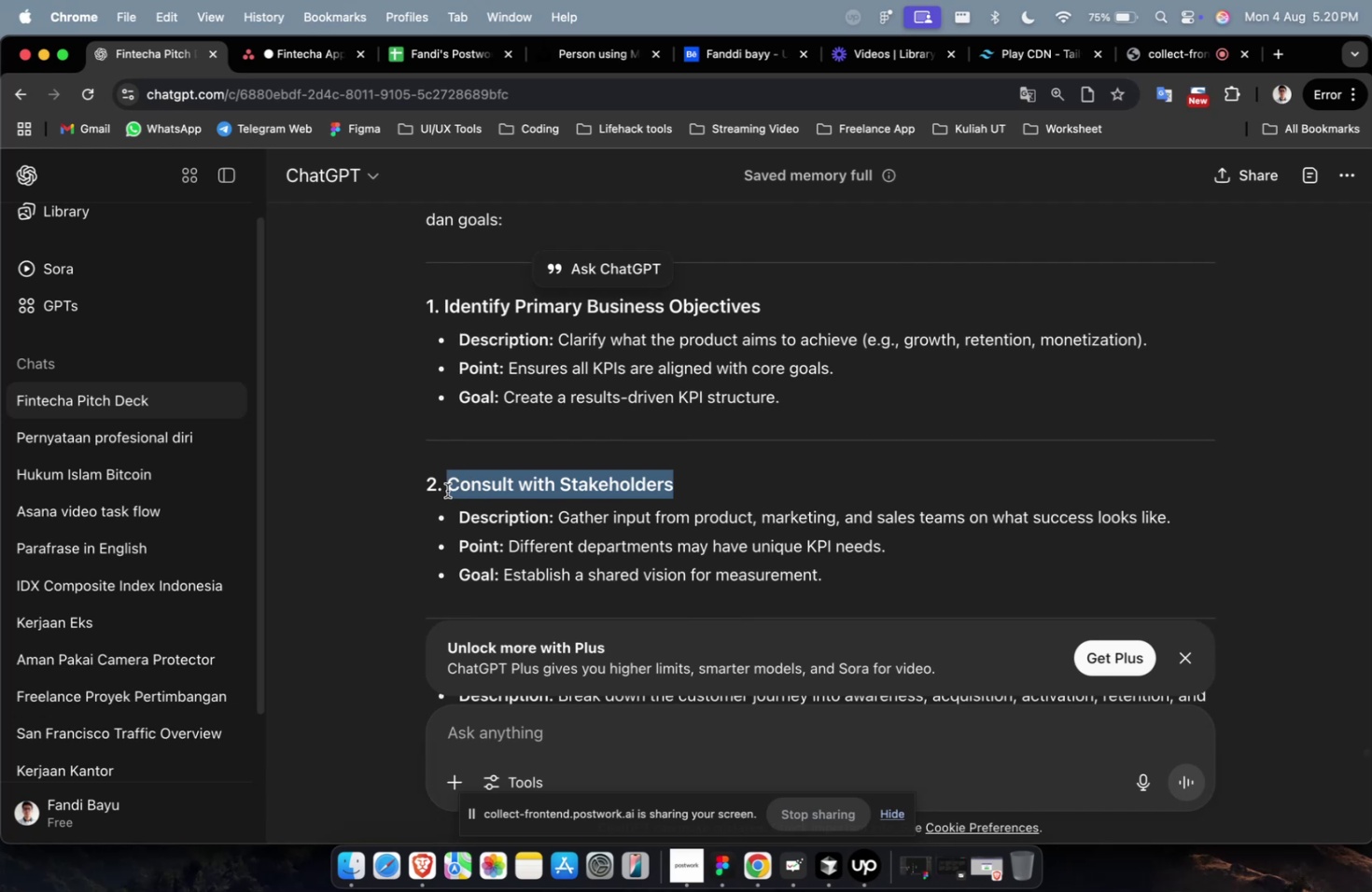 
key(Meta+C)
 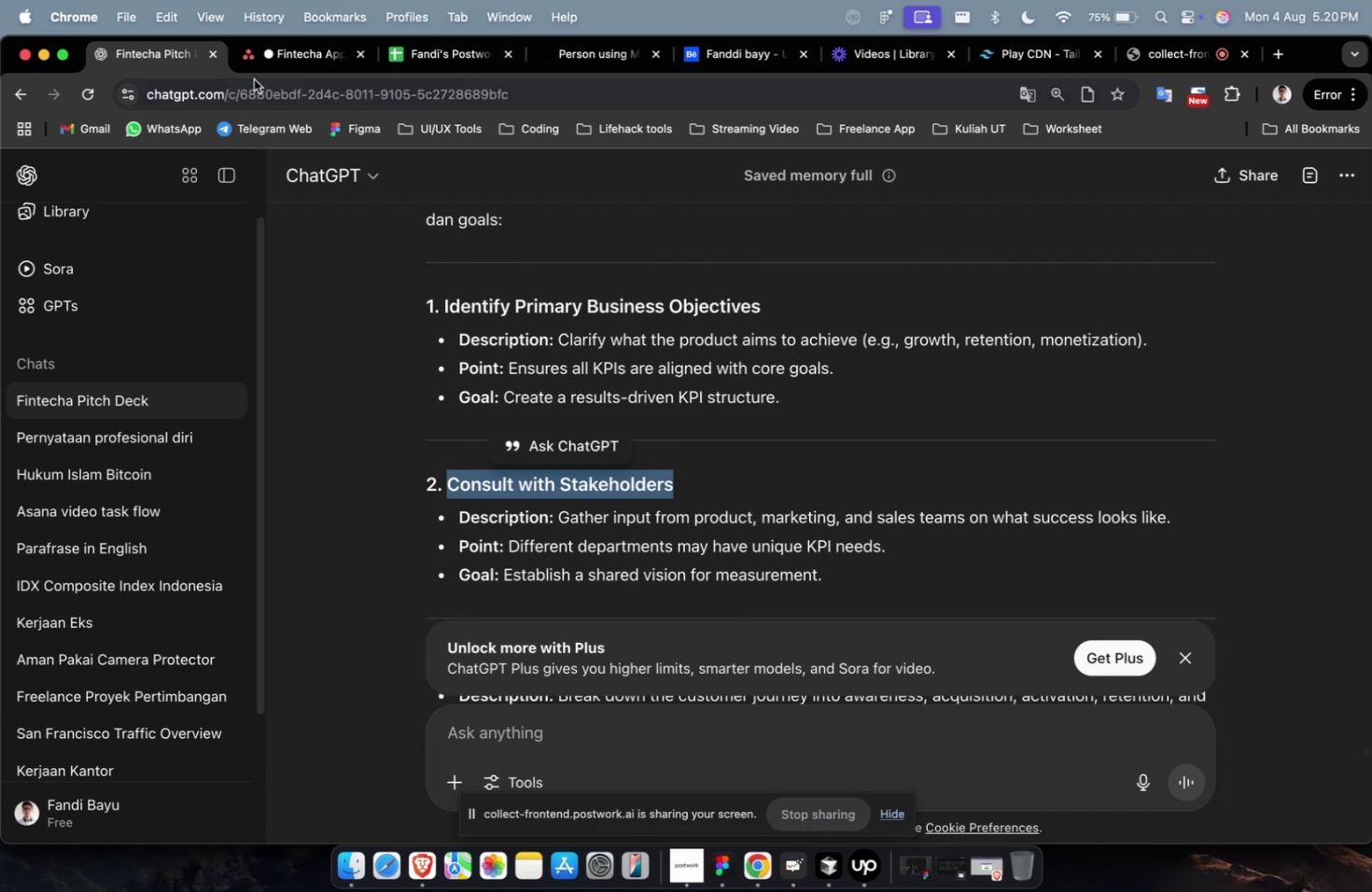 
left_click([290, 60])
 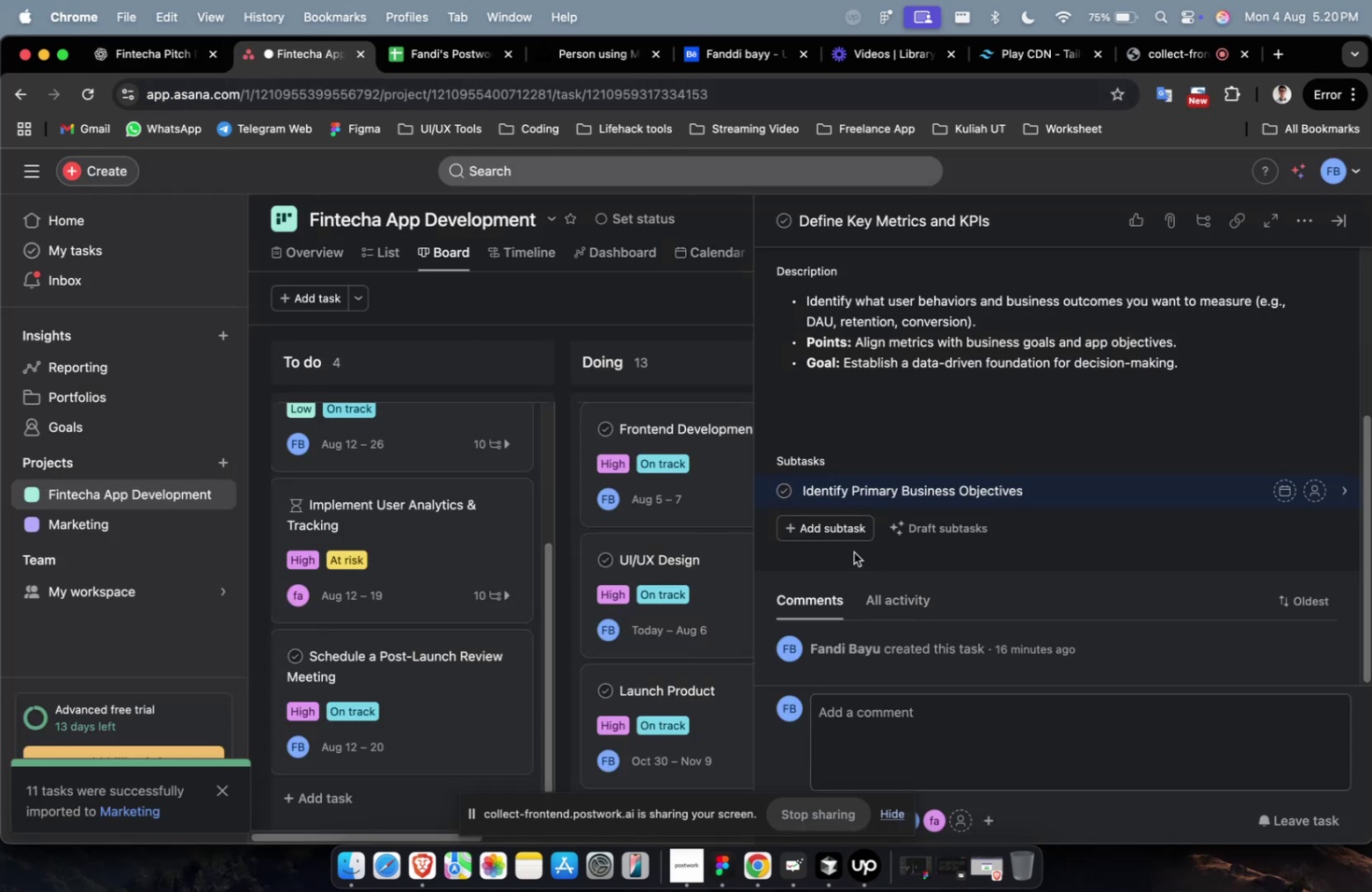 
left_click([847, 537])
 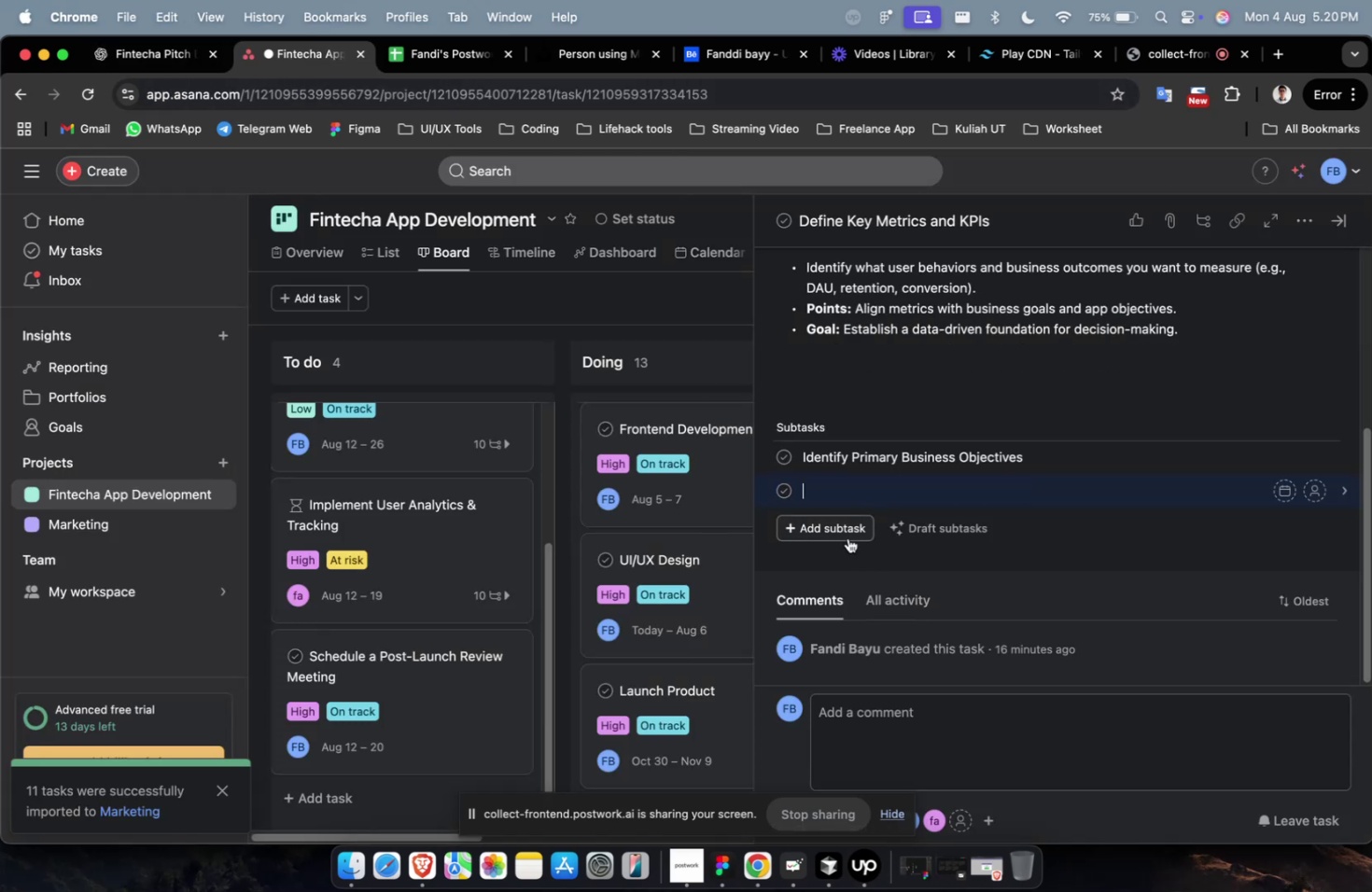 
key(Meta+V)
 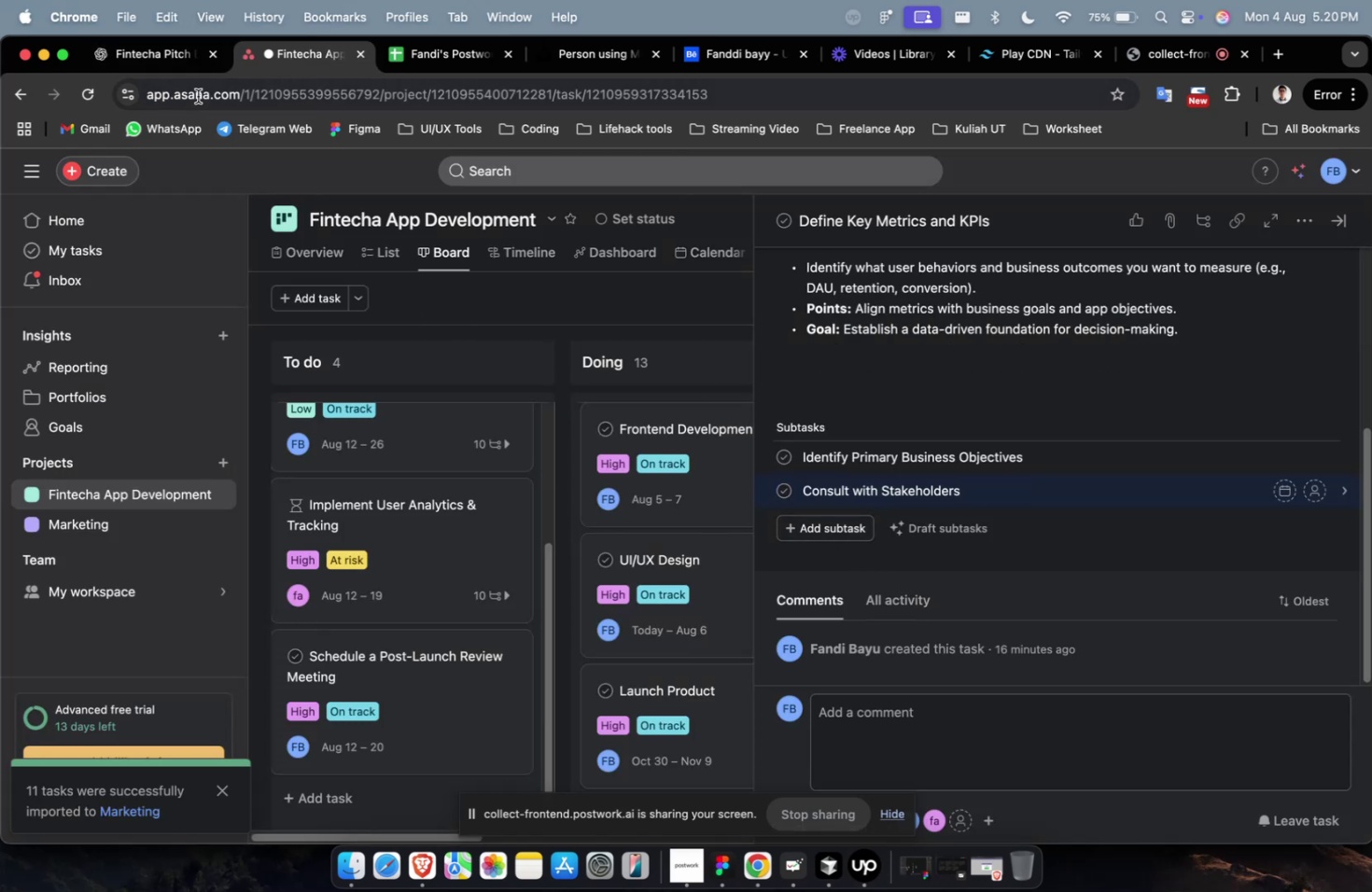 
left_click([181, 73])
 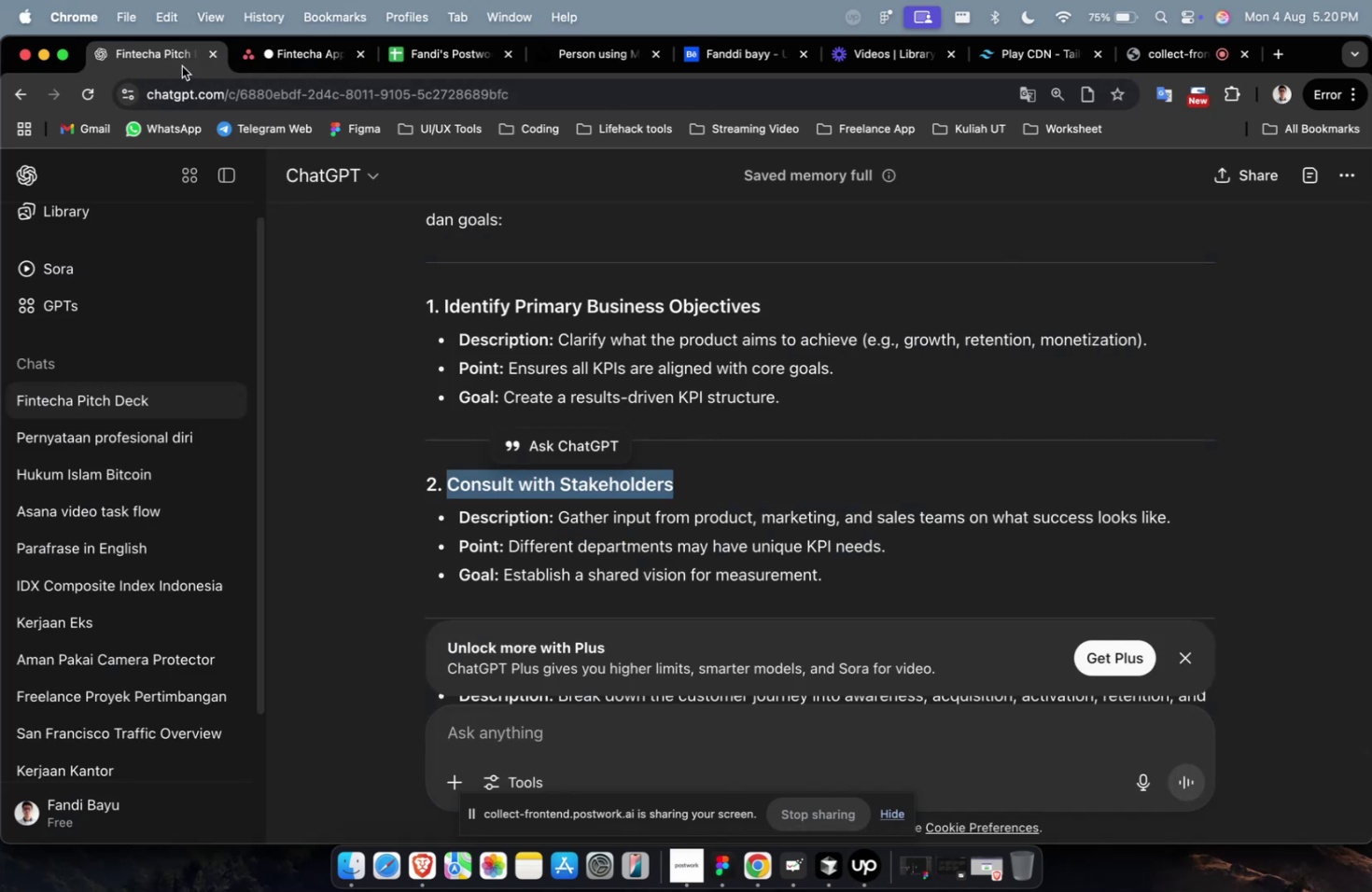 
scroll: coordinate [586, 357], scroll_direction: down, amount: 4.0
 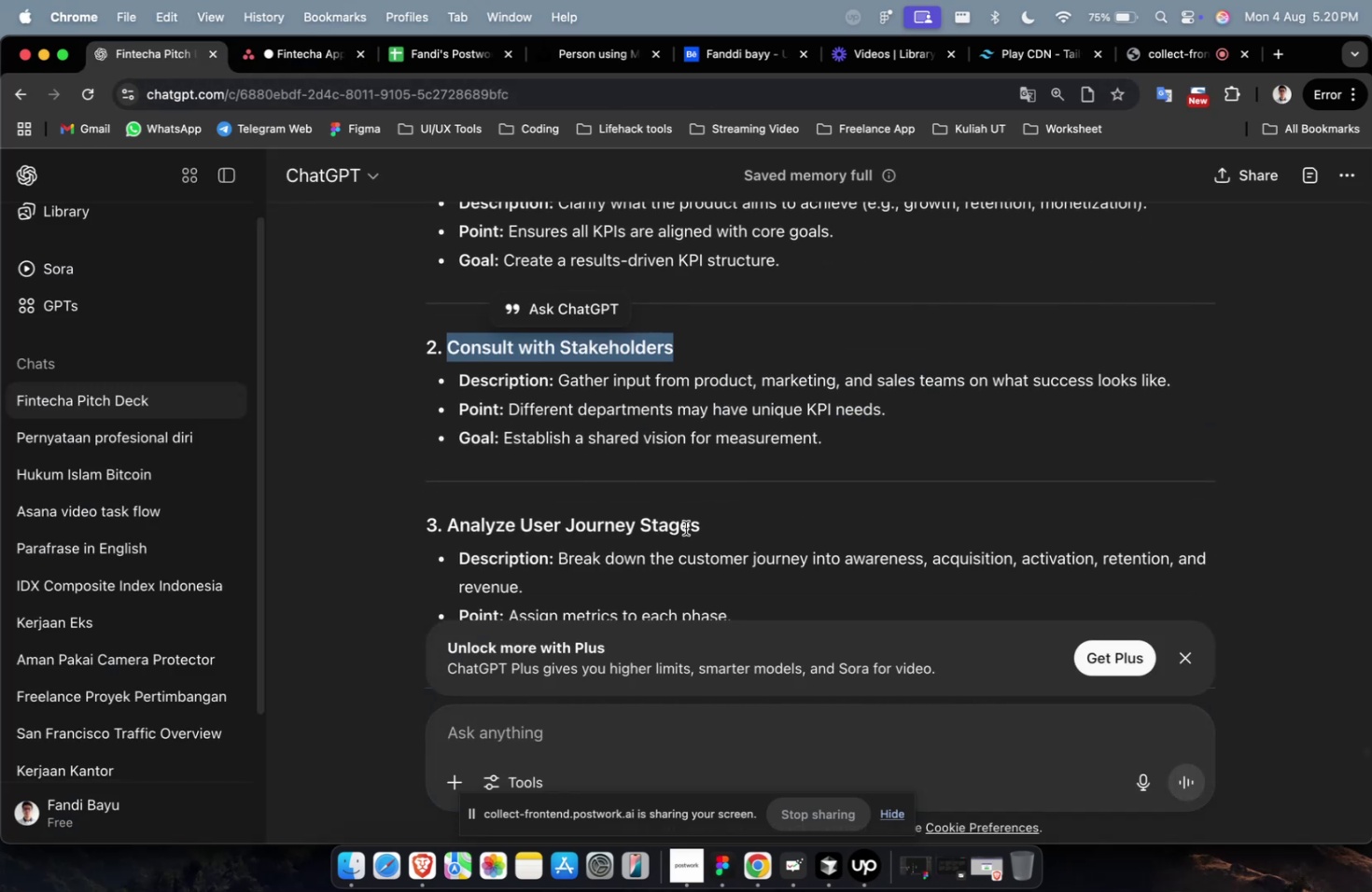 
left_click_drag(start_coordinate=[706, 527], to_coordinate=[446, 530])
 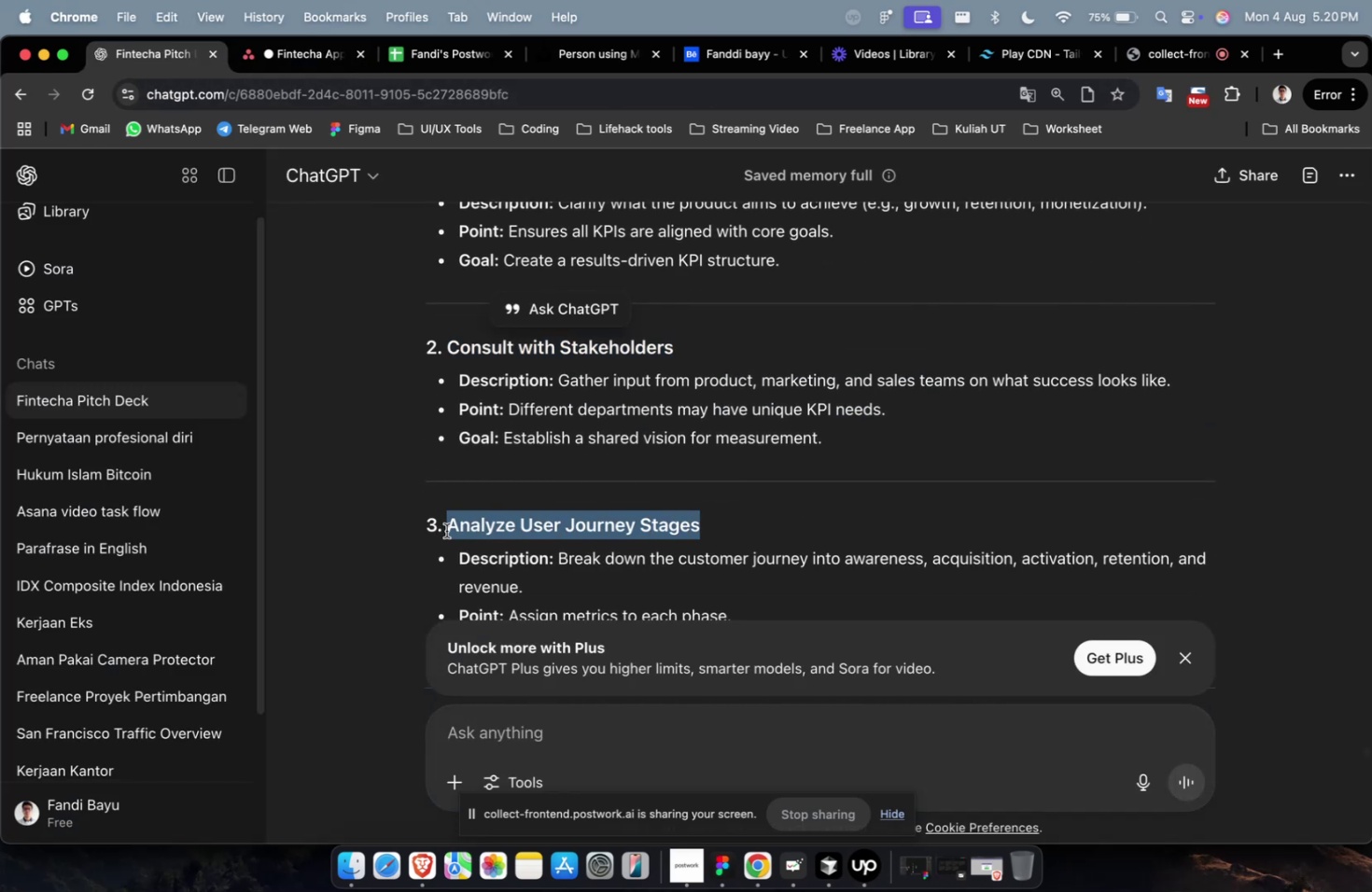 
key(Meta+CommandLeft)
 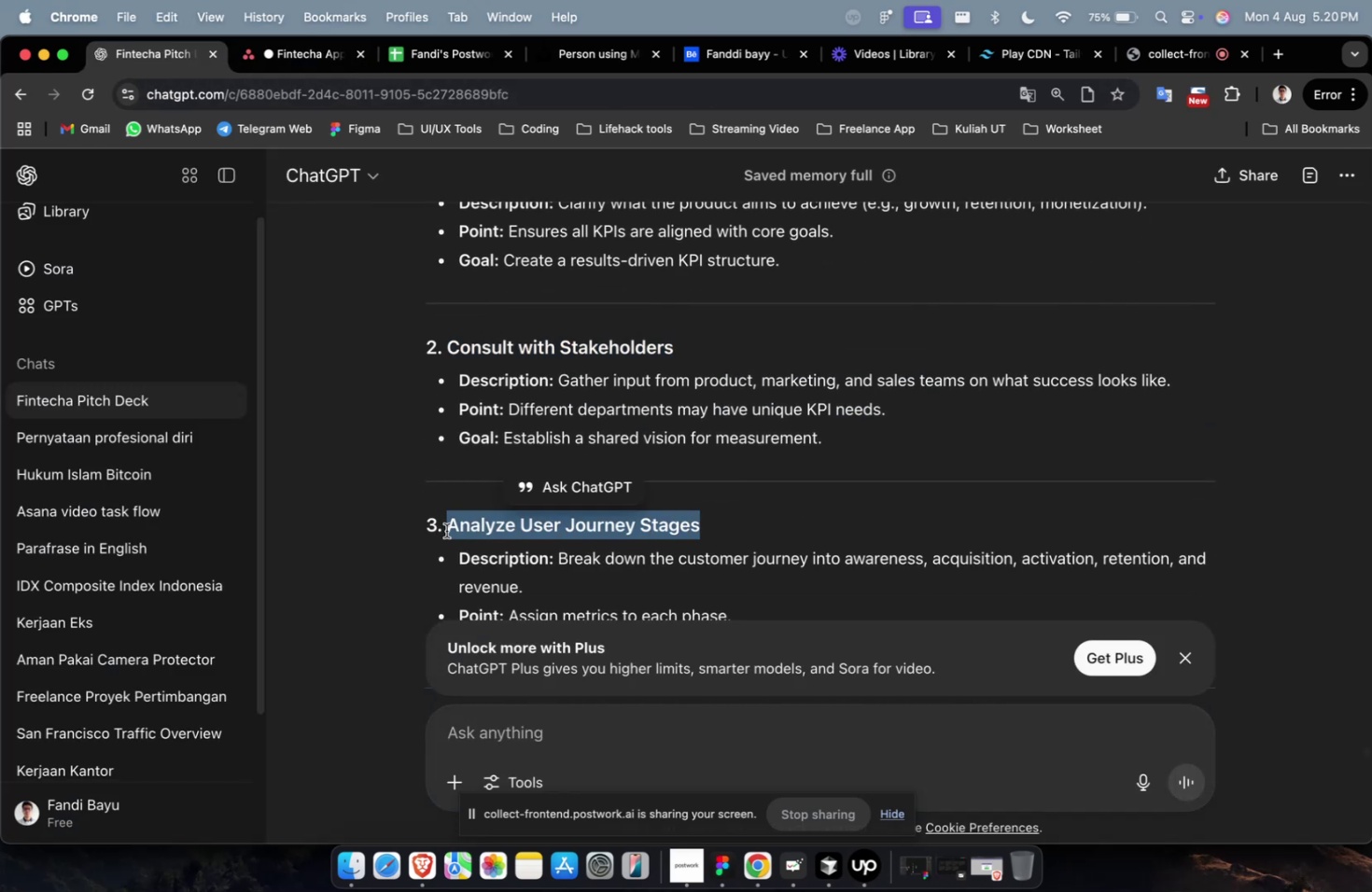 
key(Meta+C)
 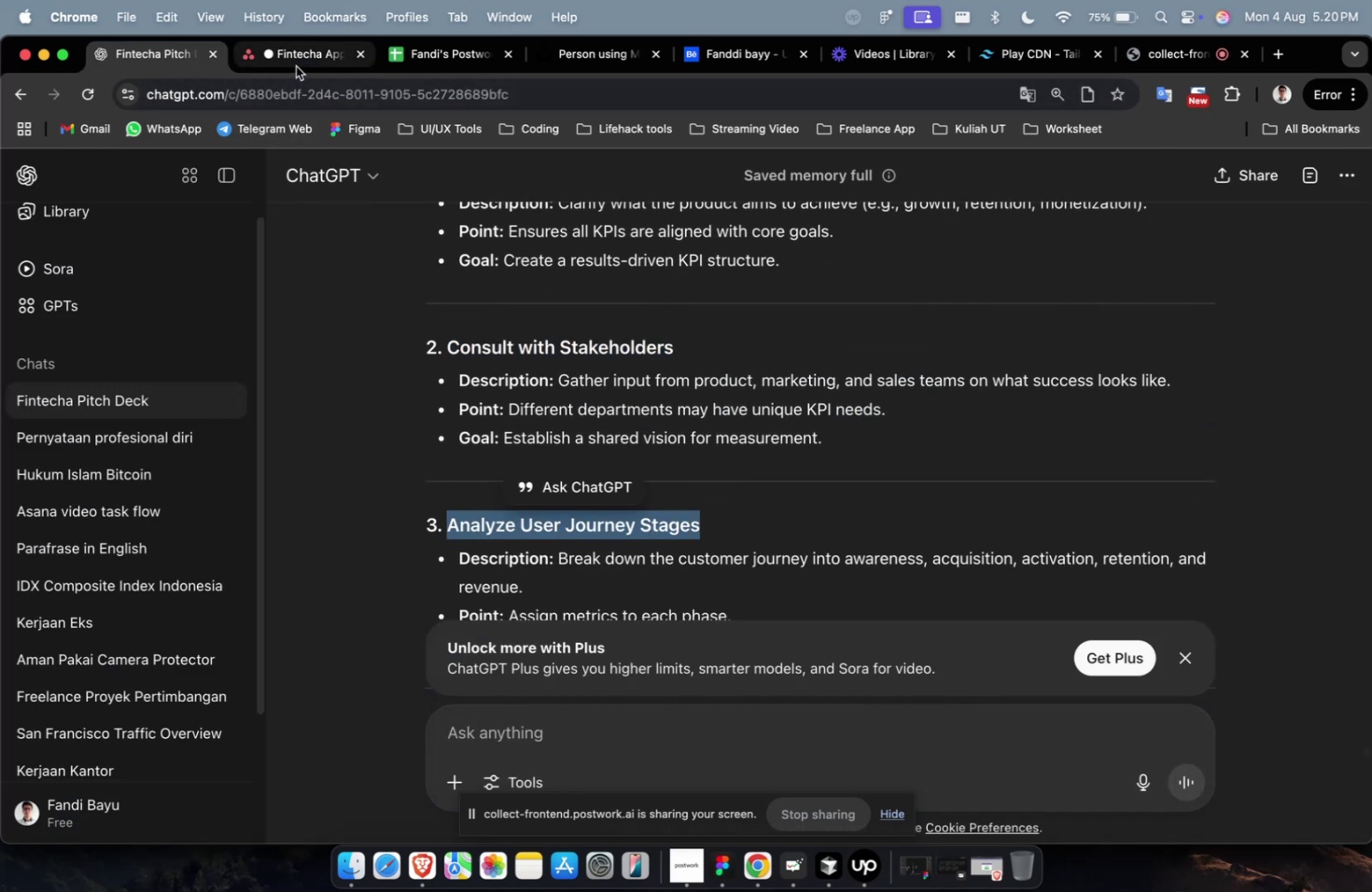 
left_click([296, 66])
 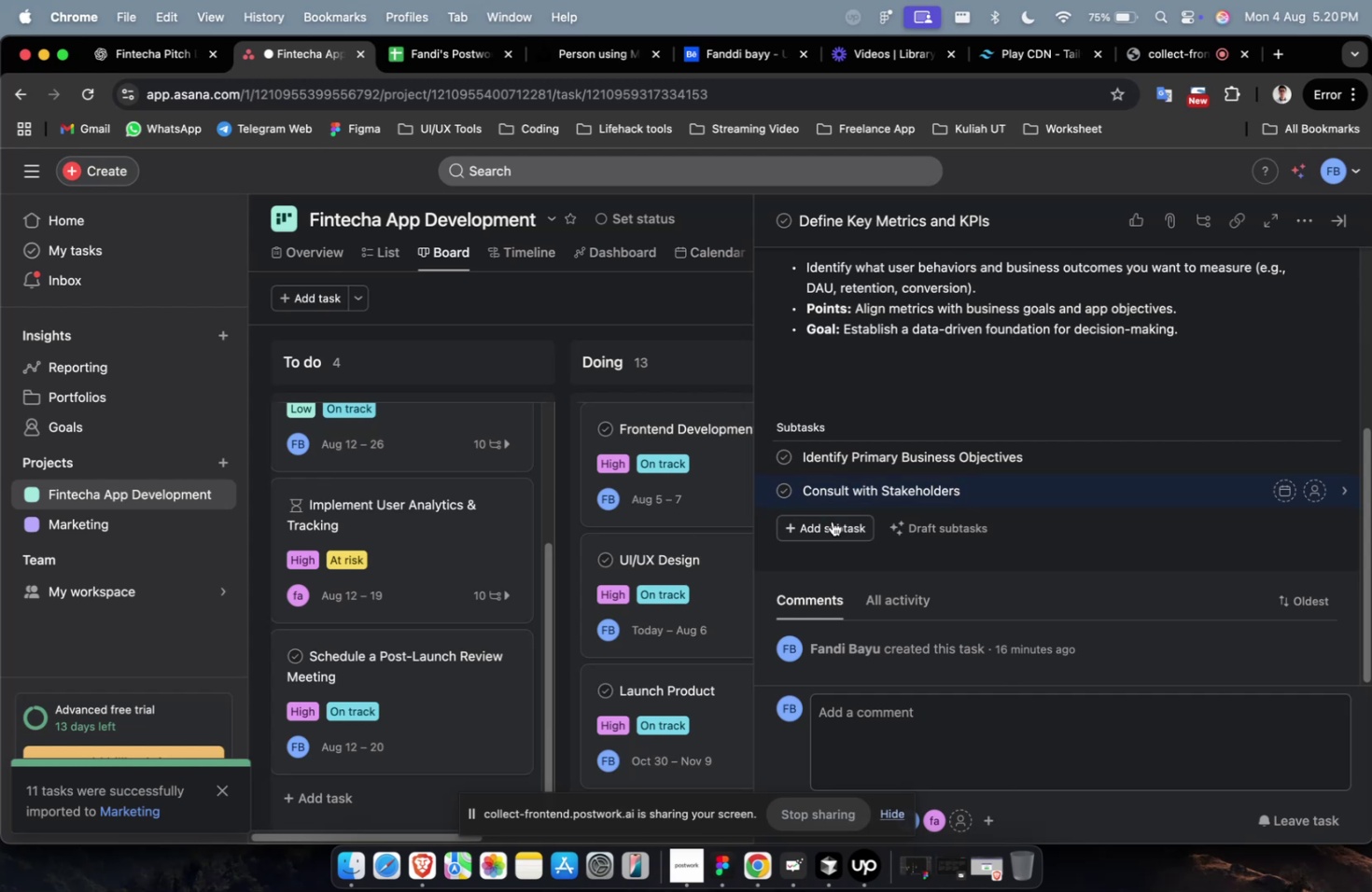 
key(Meta+V)
 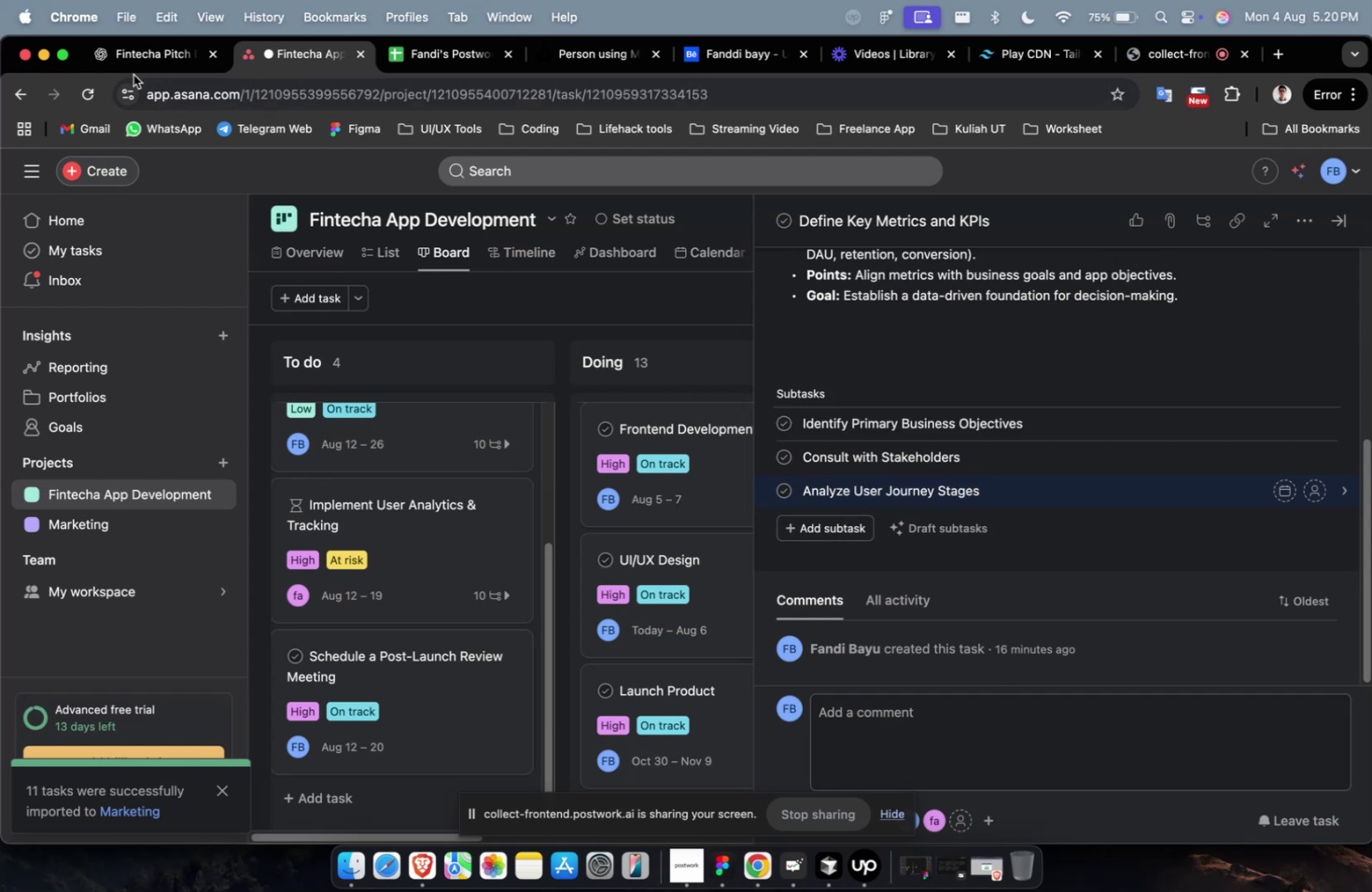 
left_click([143, 61])
 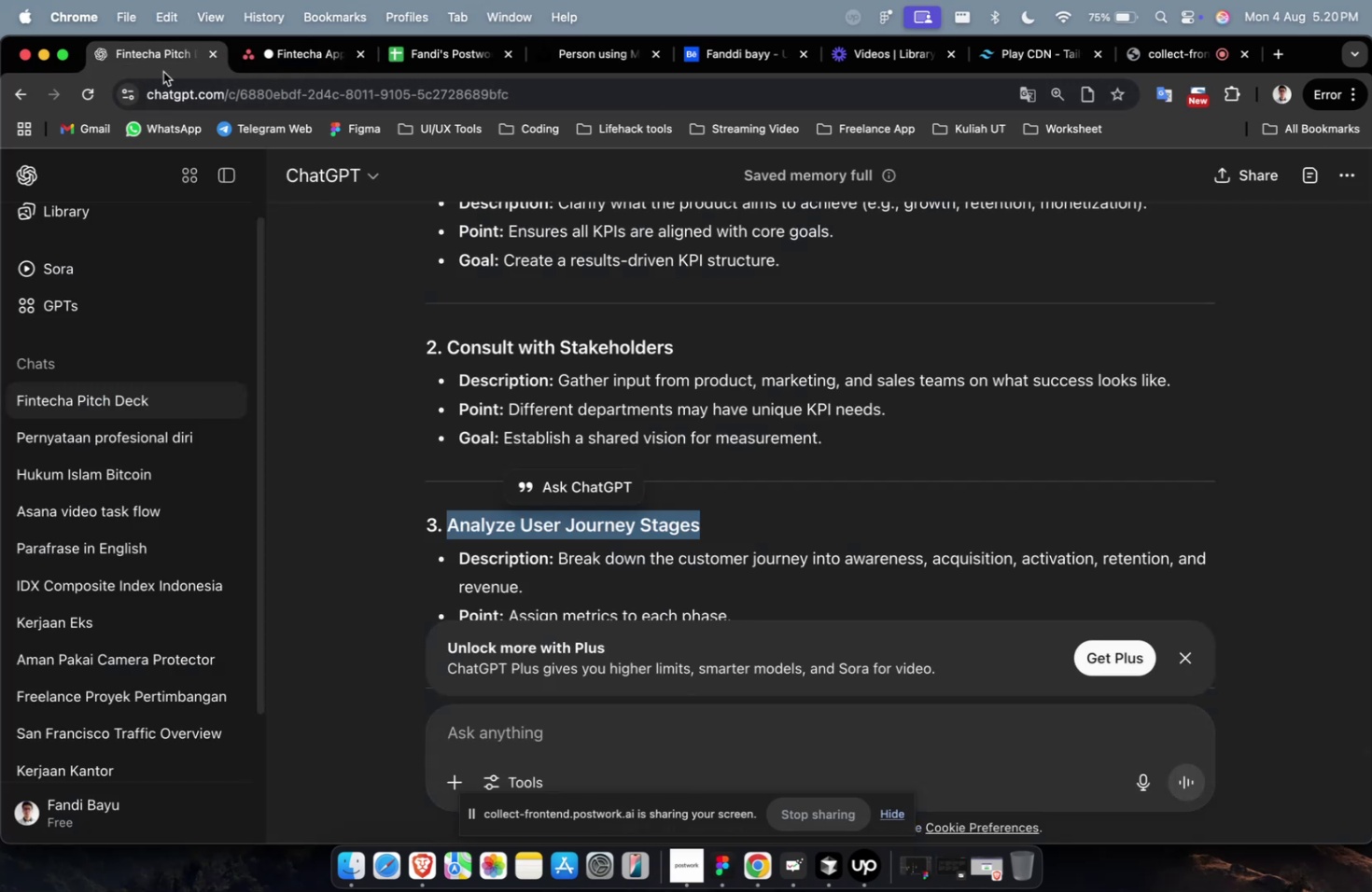 
scroll: coordinate [506, 368], scroll_direction: down, amount: 8.0
 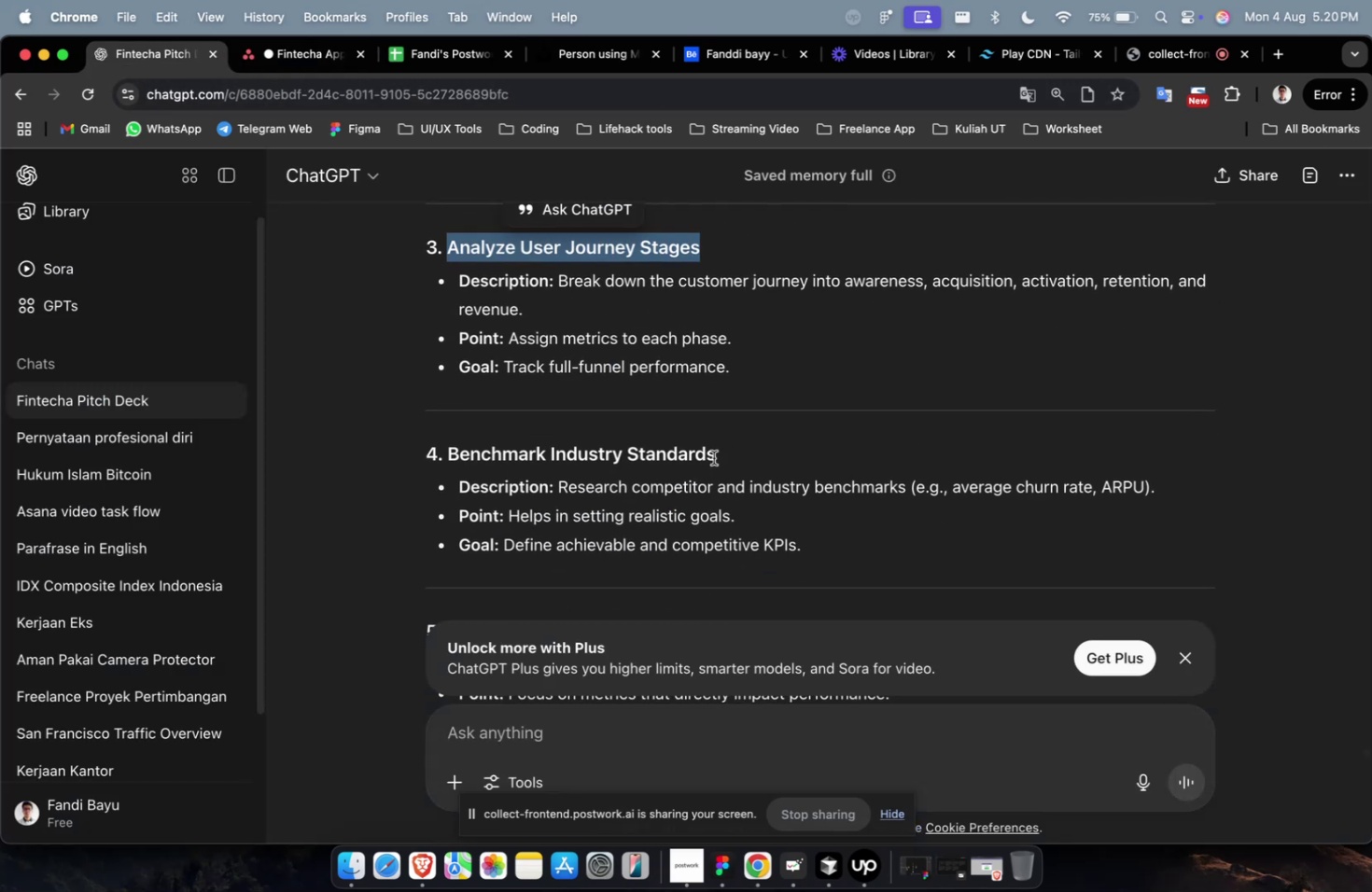 
left_click_drag(start_coordinate=[720, 456], to_coordinate=[451, 457])
 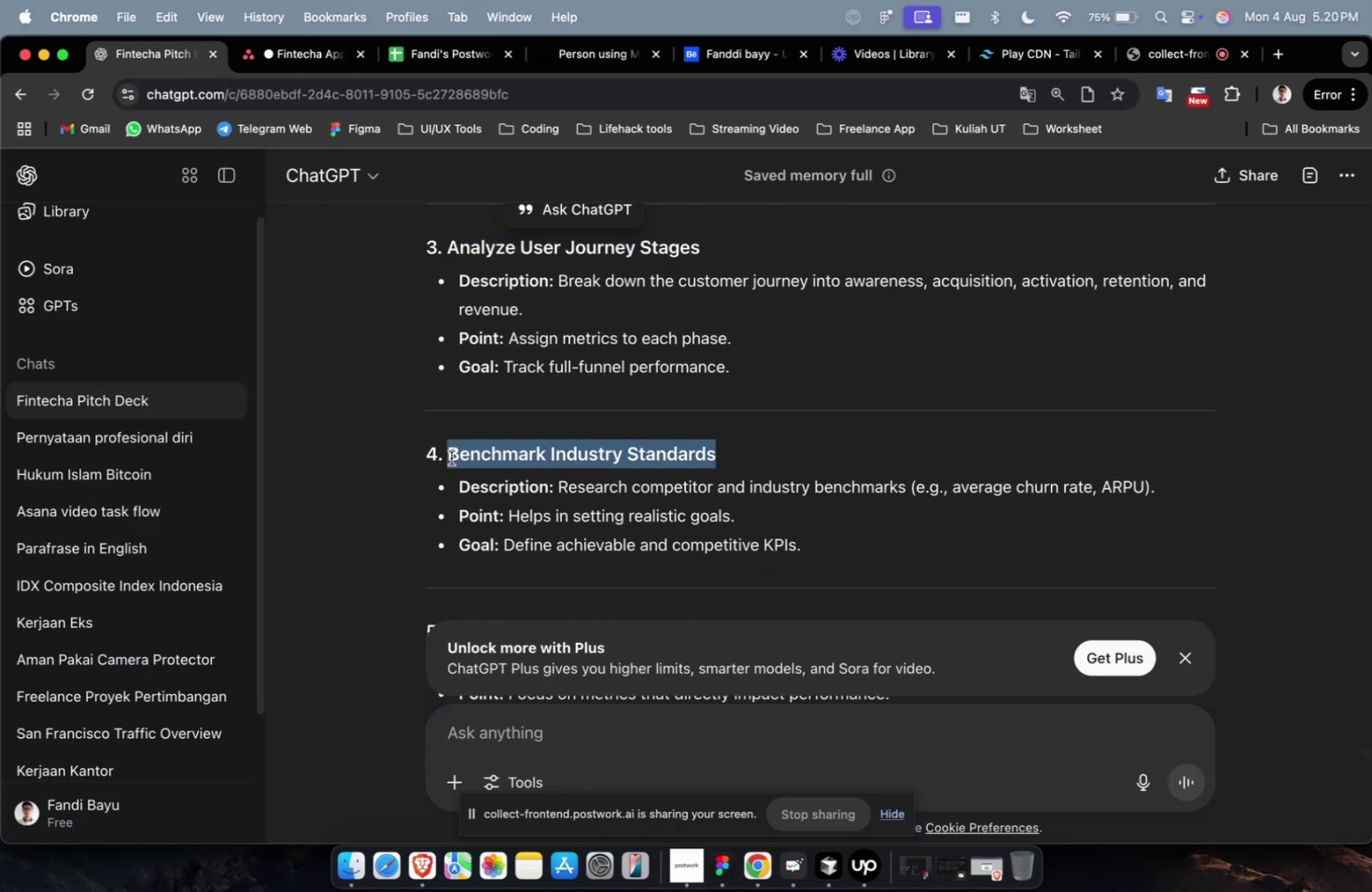 
key(Meta+C)
 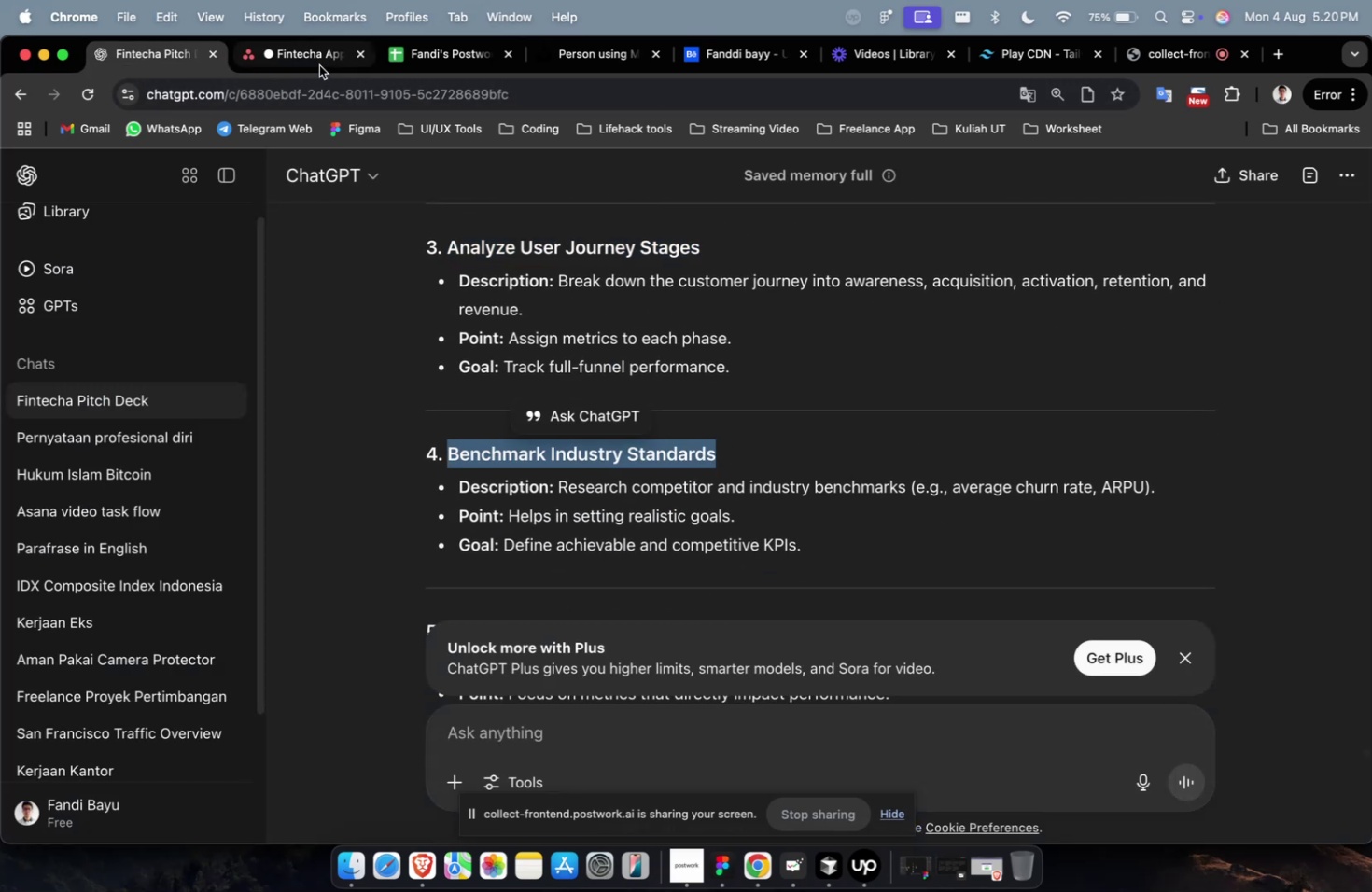 
left_click([316, 61])
 